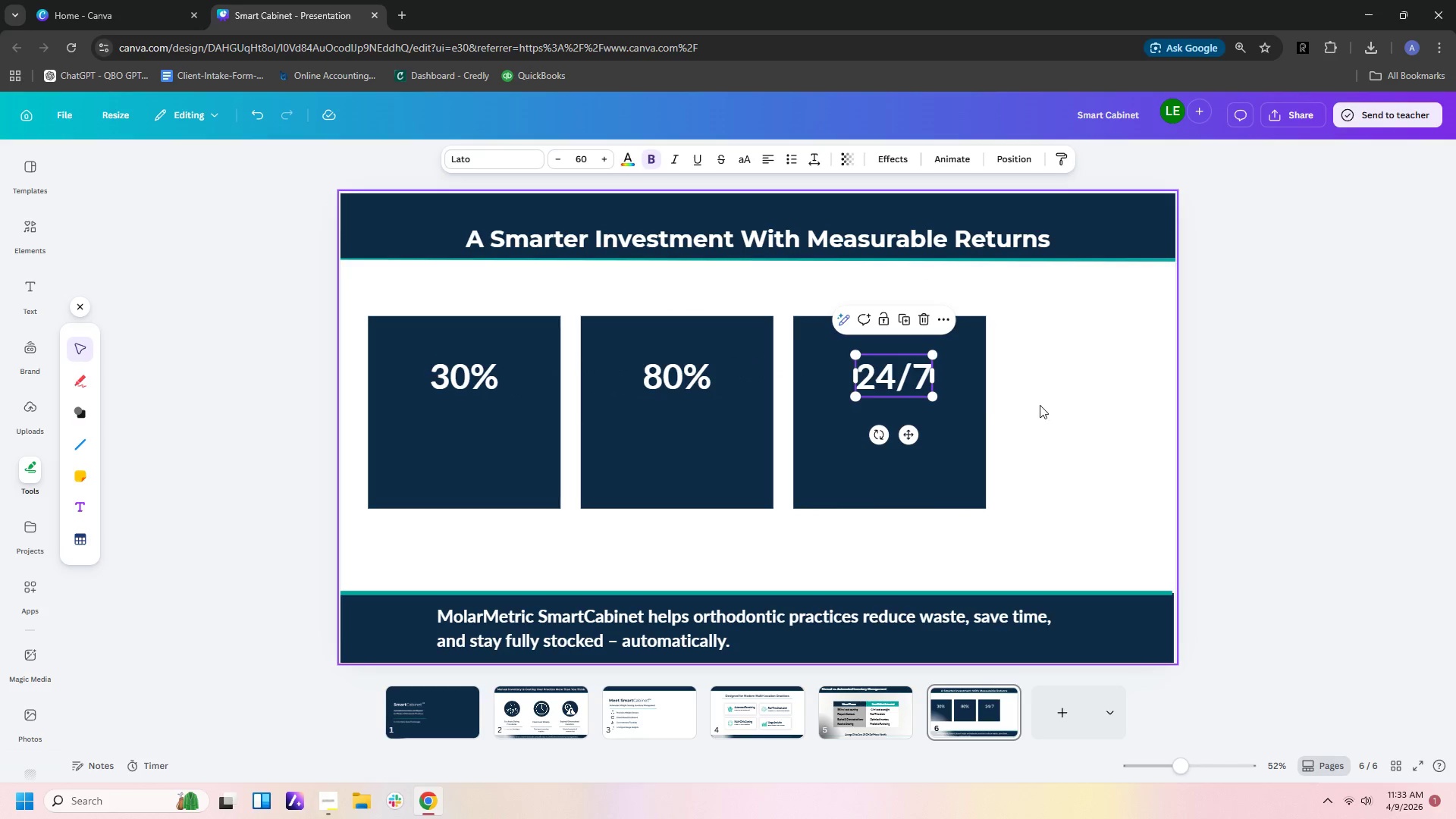 
left_click([1040, 405])
 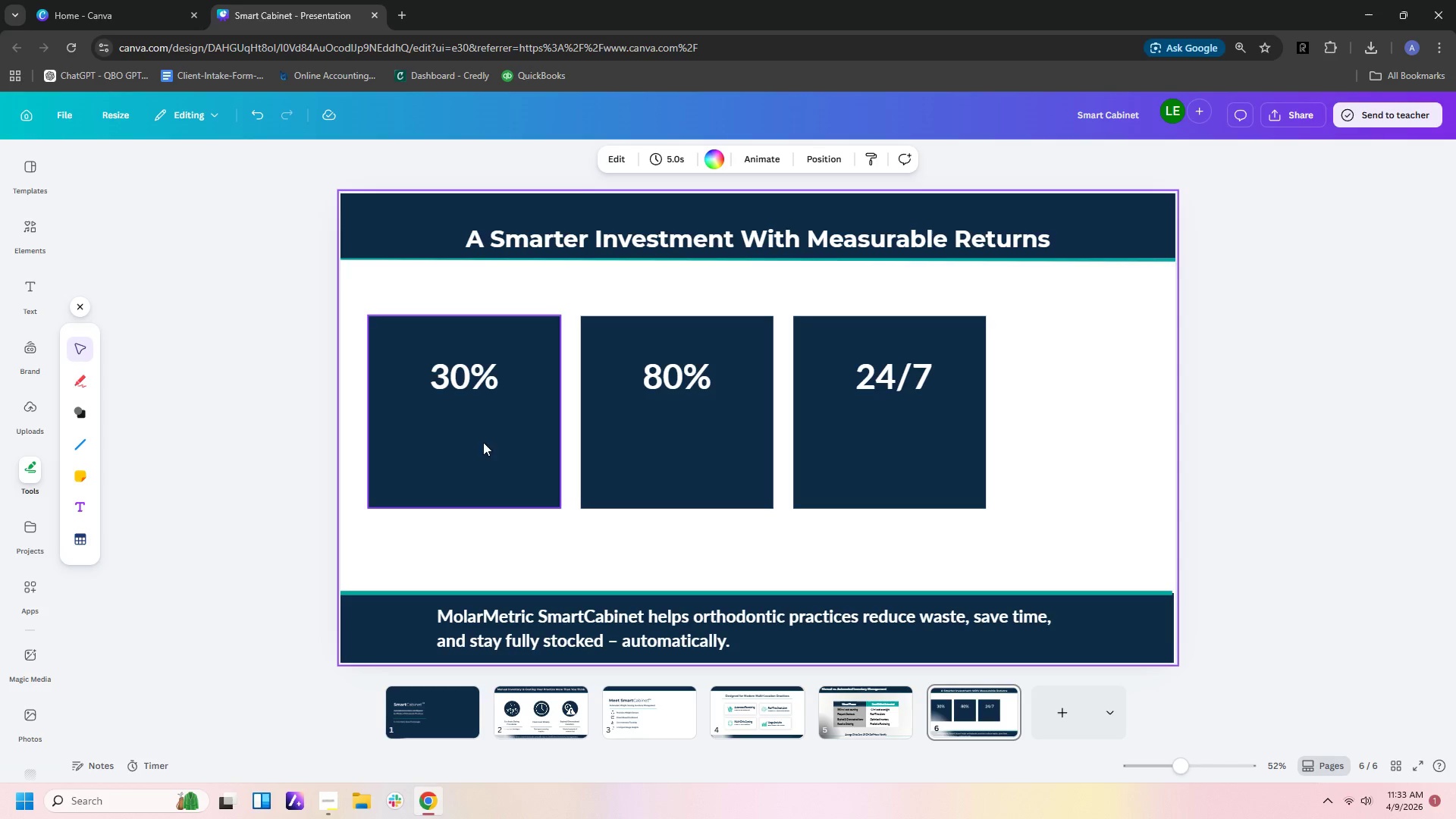 
left_click([459, 378])
 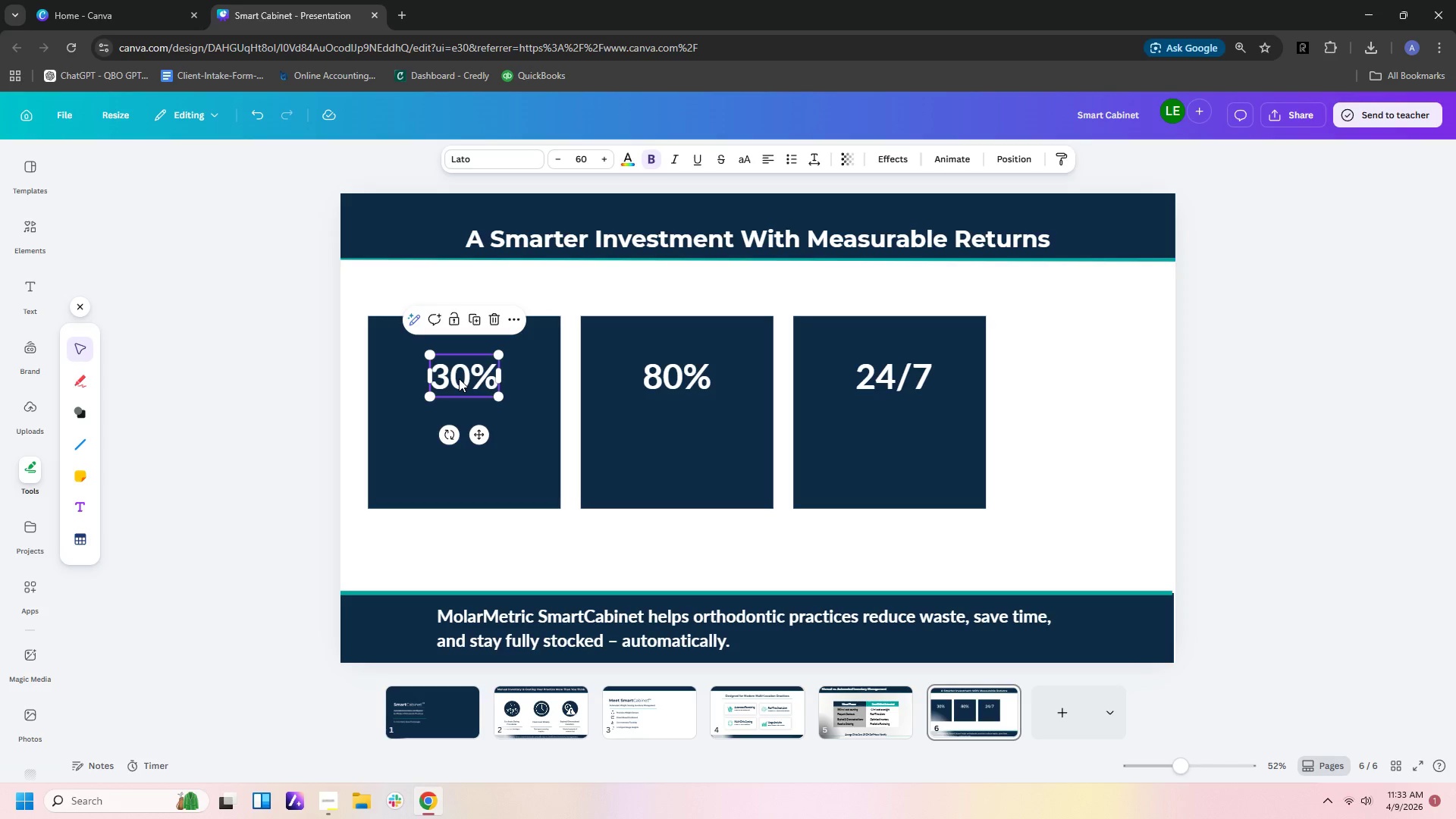 
key(Control+C)
 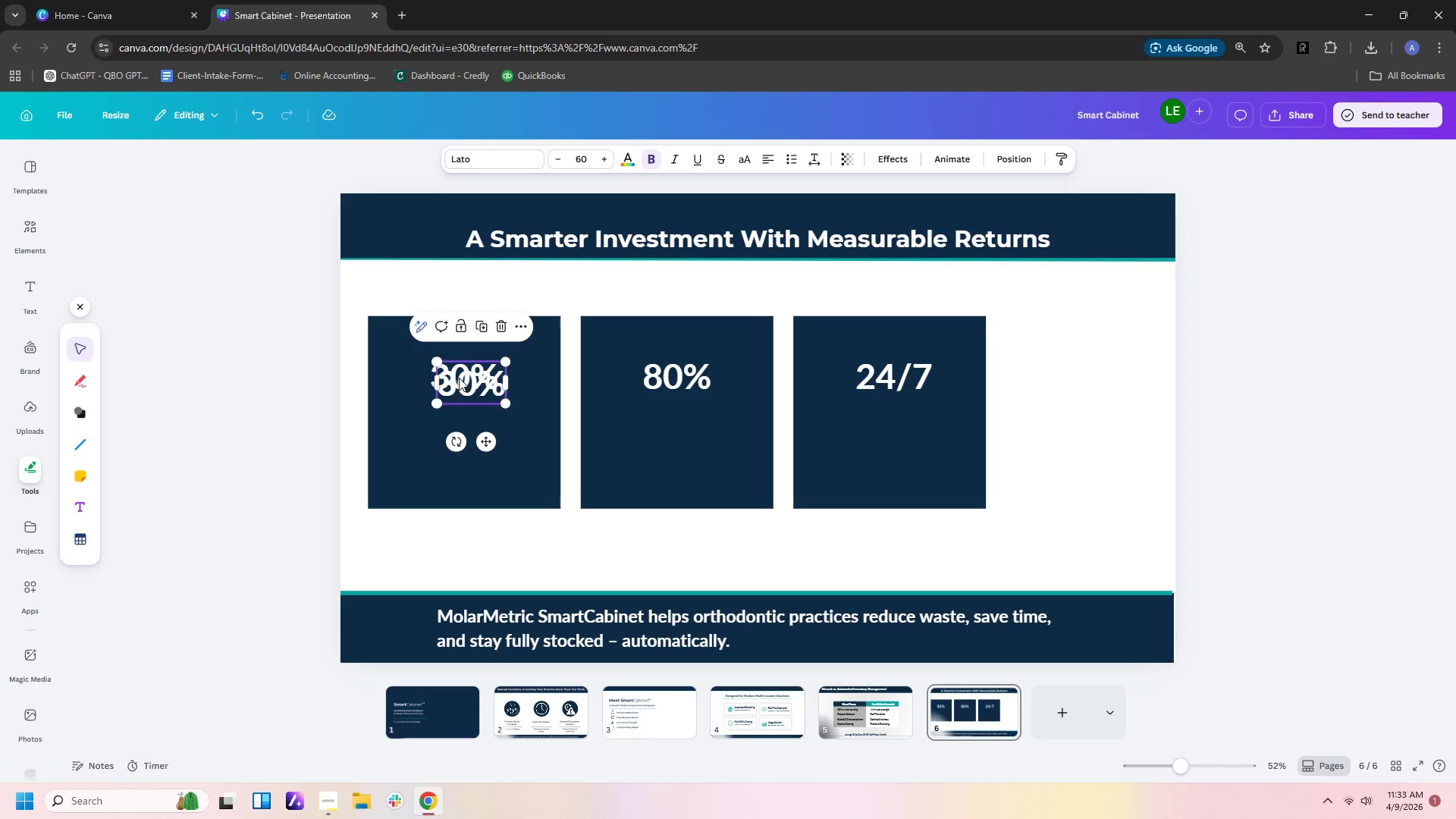 
key(Control+V)
 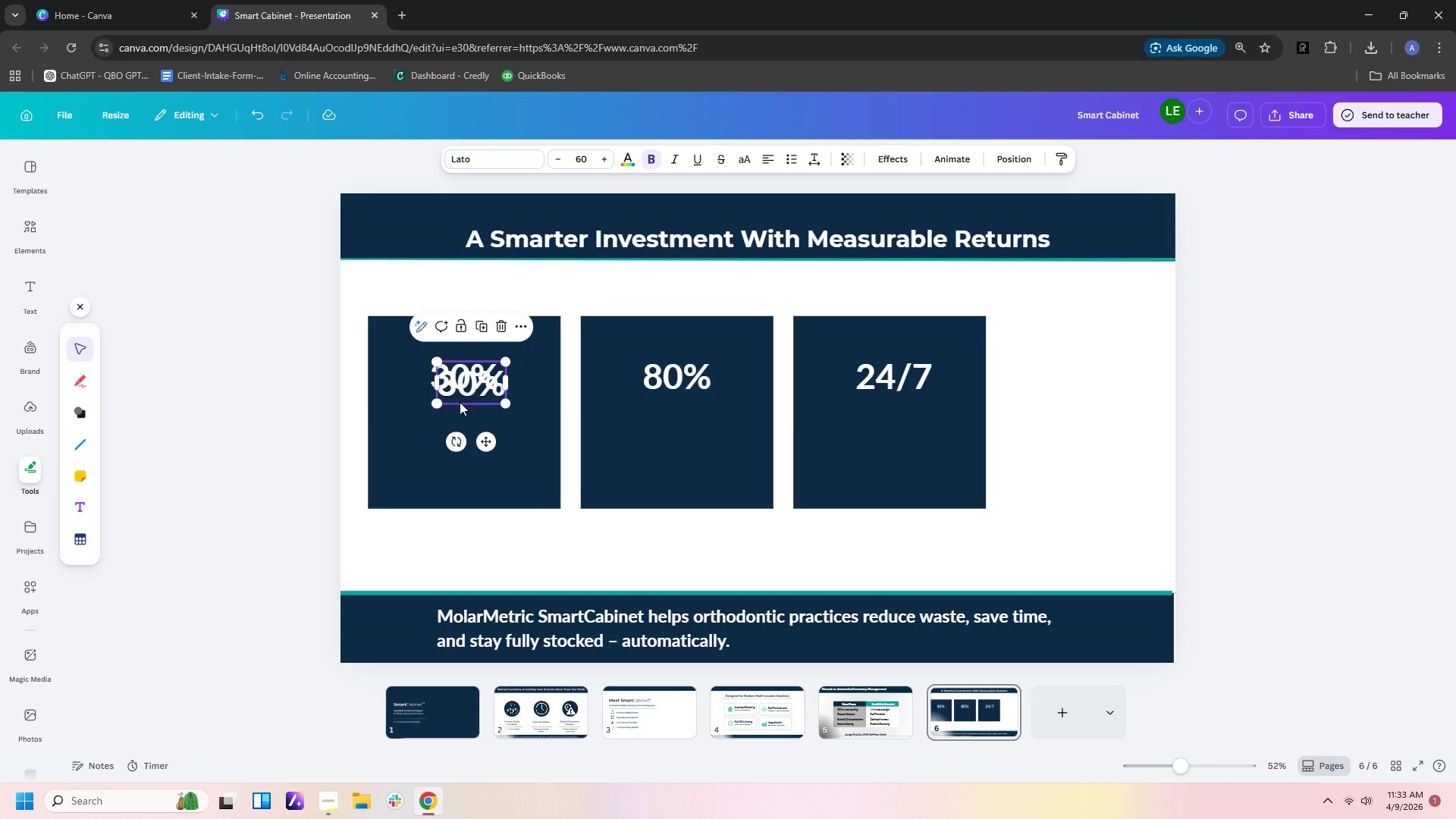 
left_click_drag(start_coordinate=[459, 378], to_coordinate=[454, 438])
 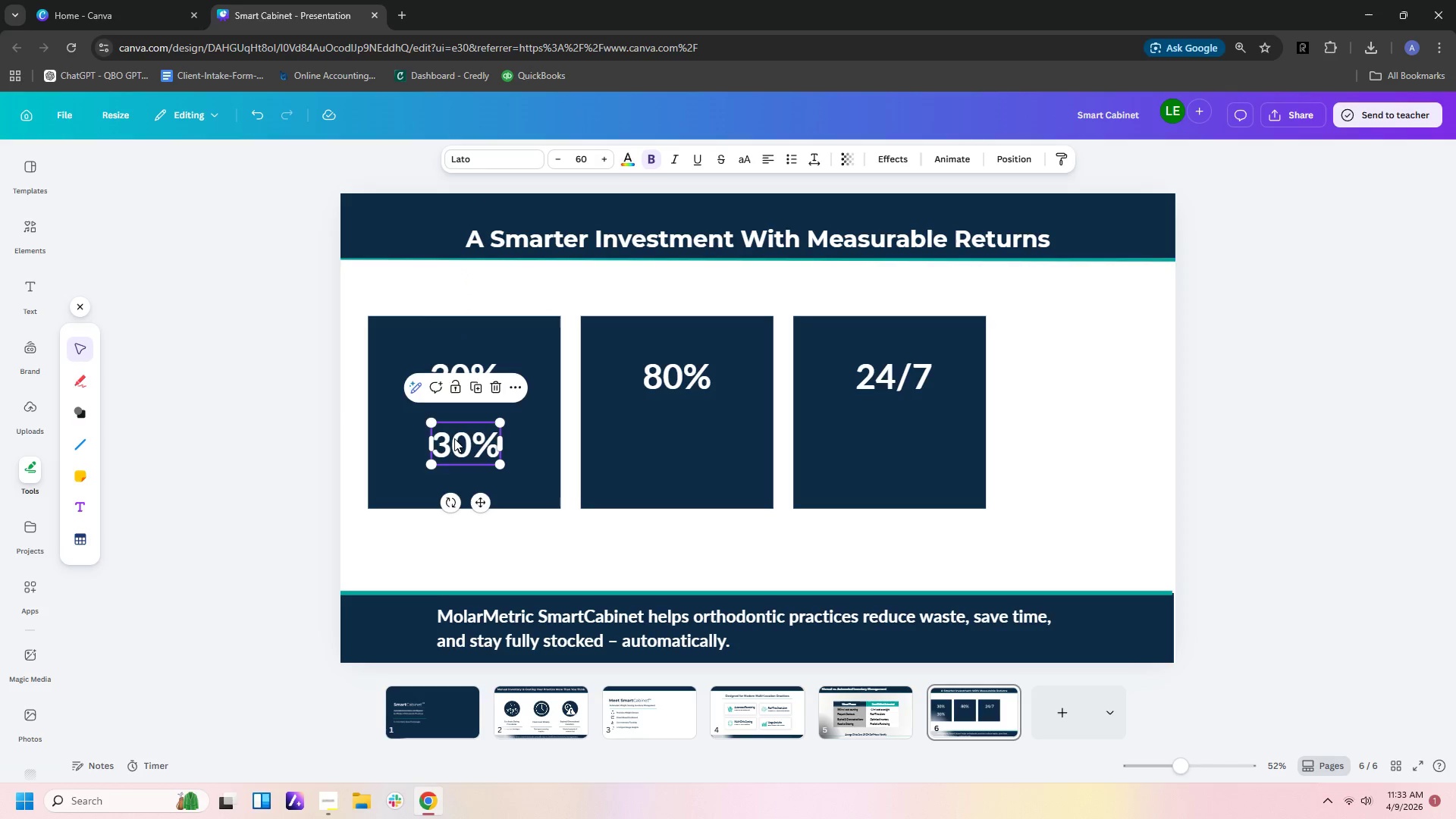 
double_click([454, 438])
 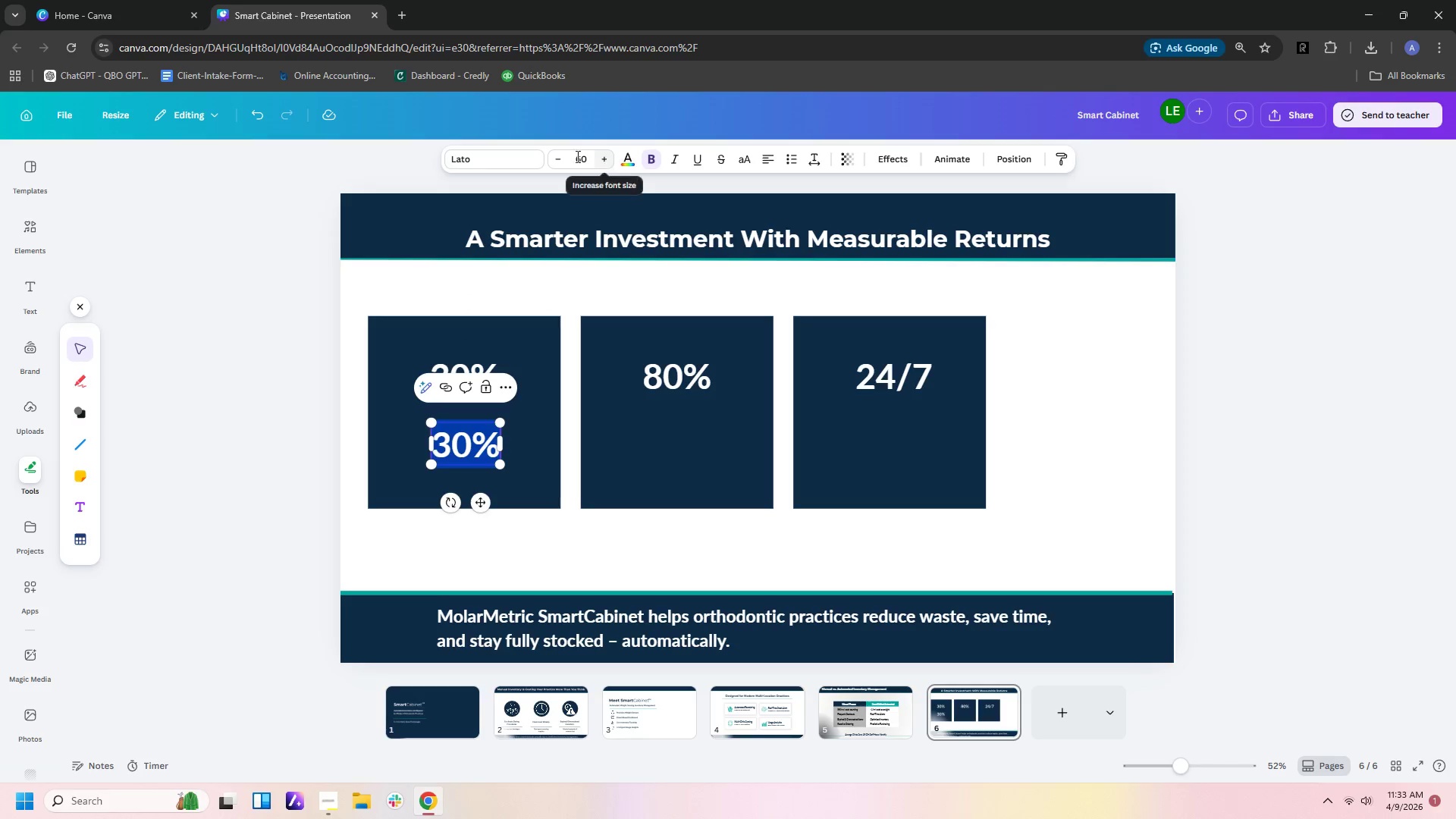 
left_click([585, 153])
 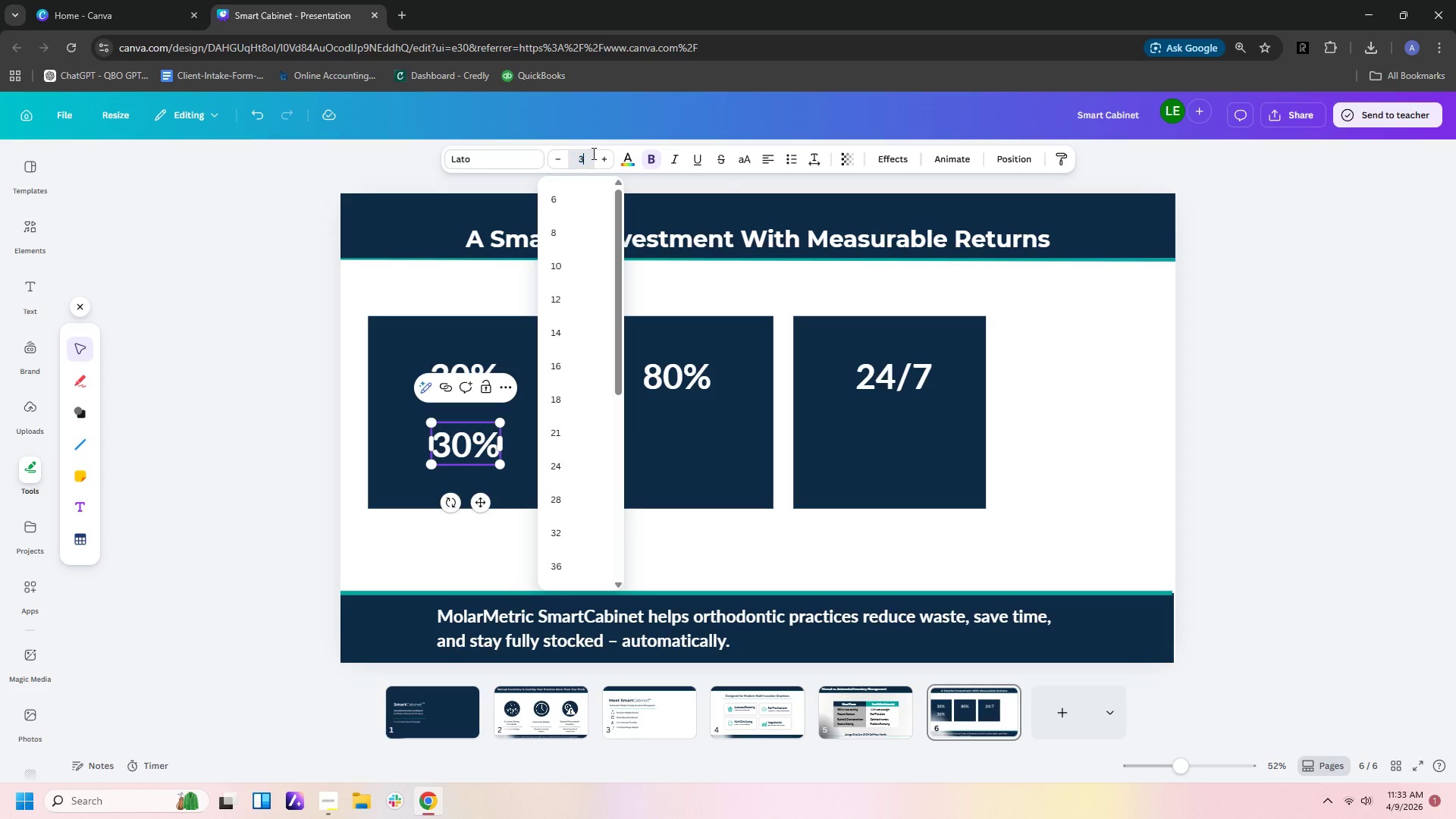 
key(Numpad3)
 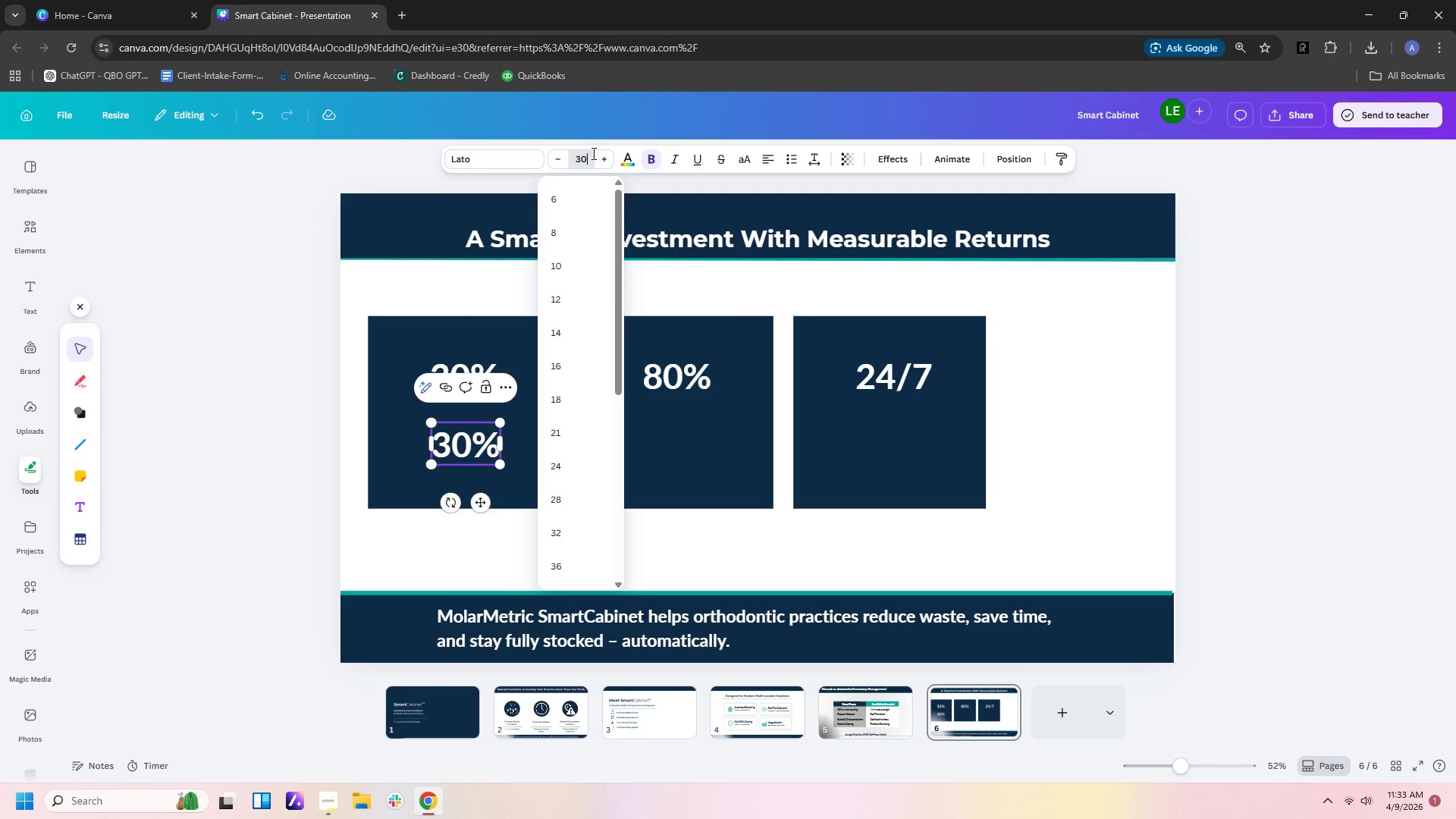 
key(Numpad0)
 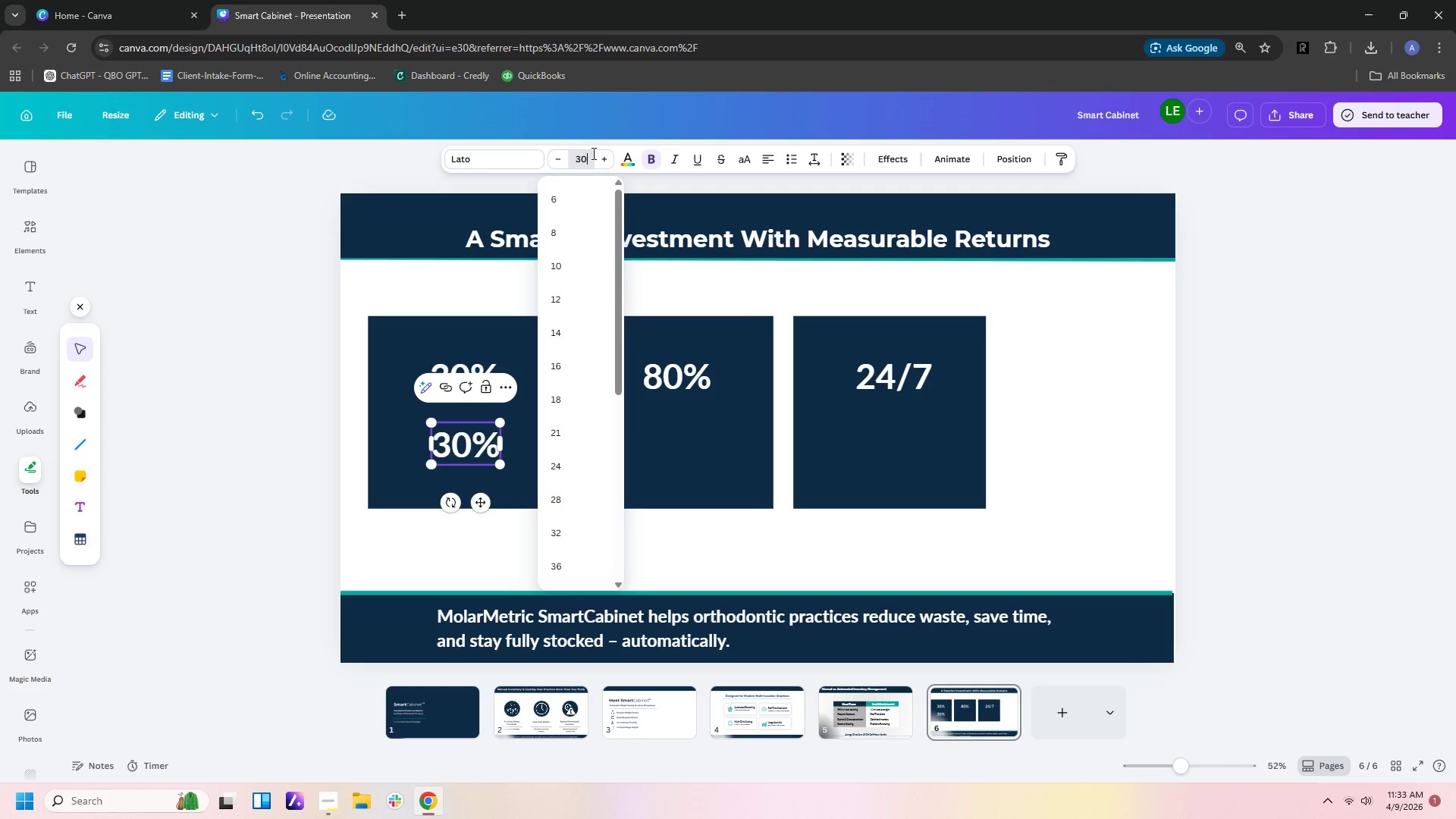 
key(NumpadEnter)
 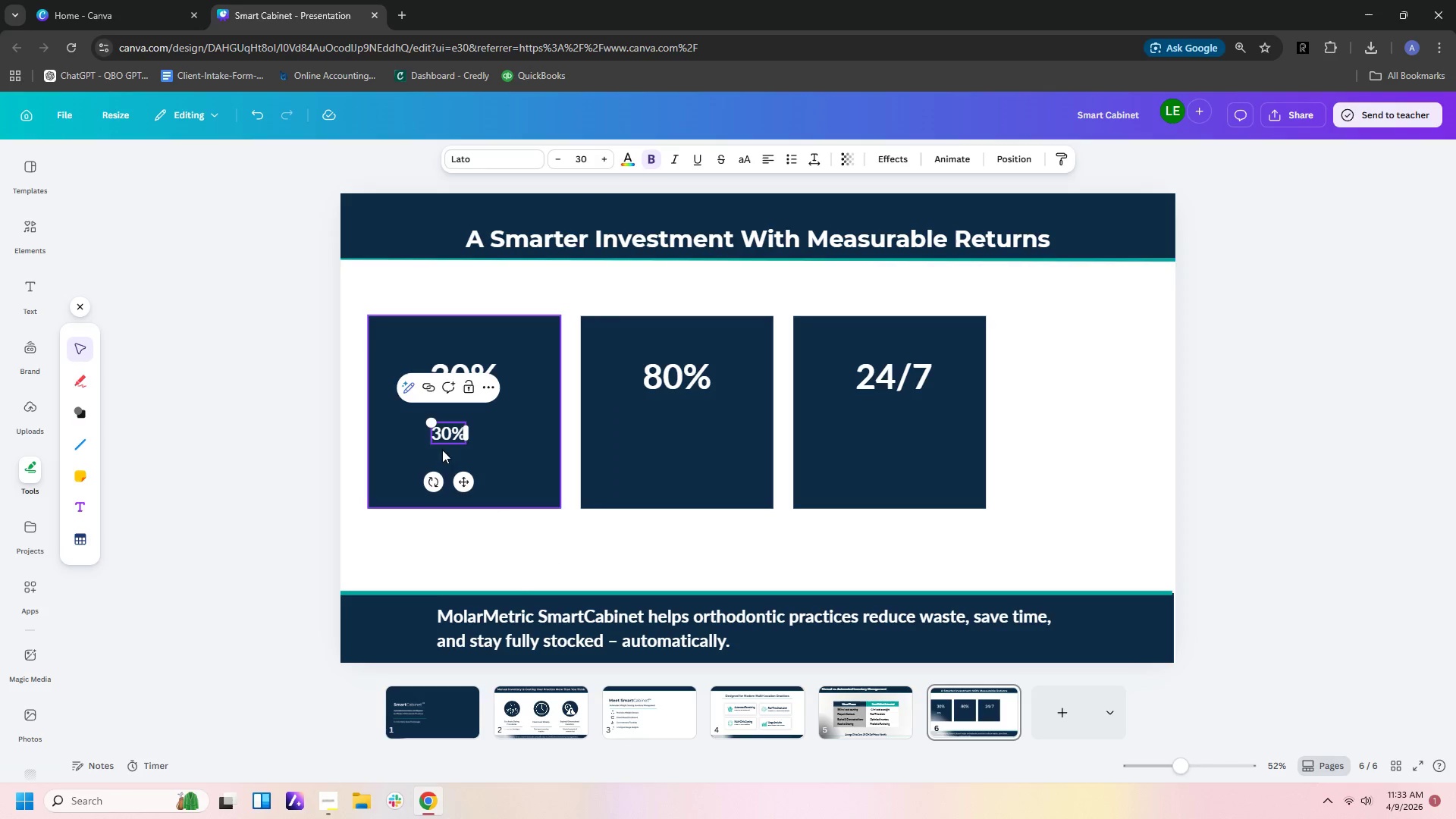 
double_click([443, 439])
 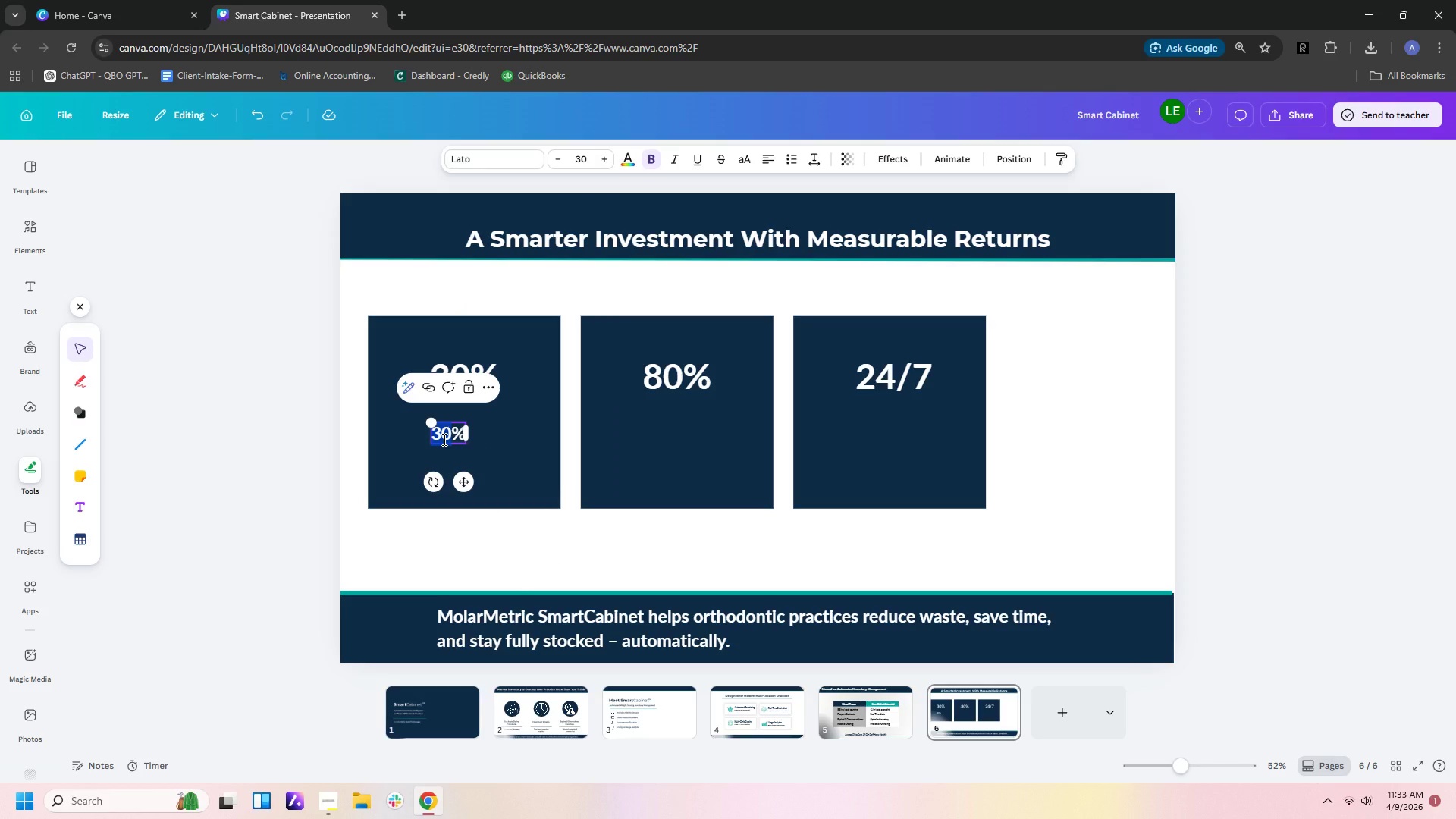 
wait(5.75)
 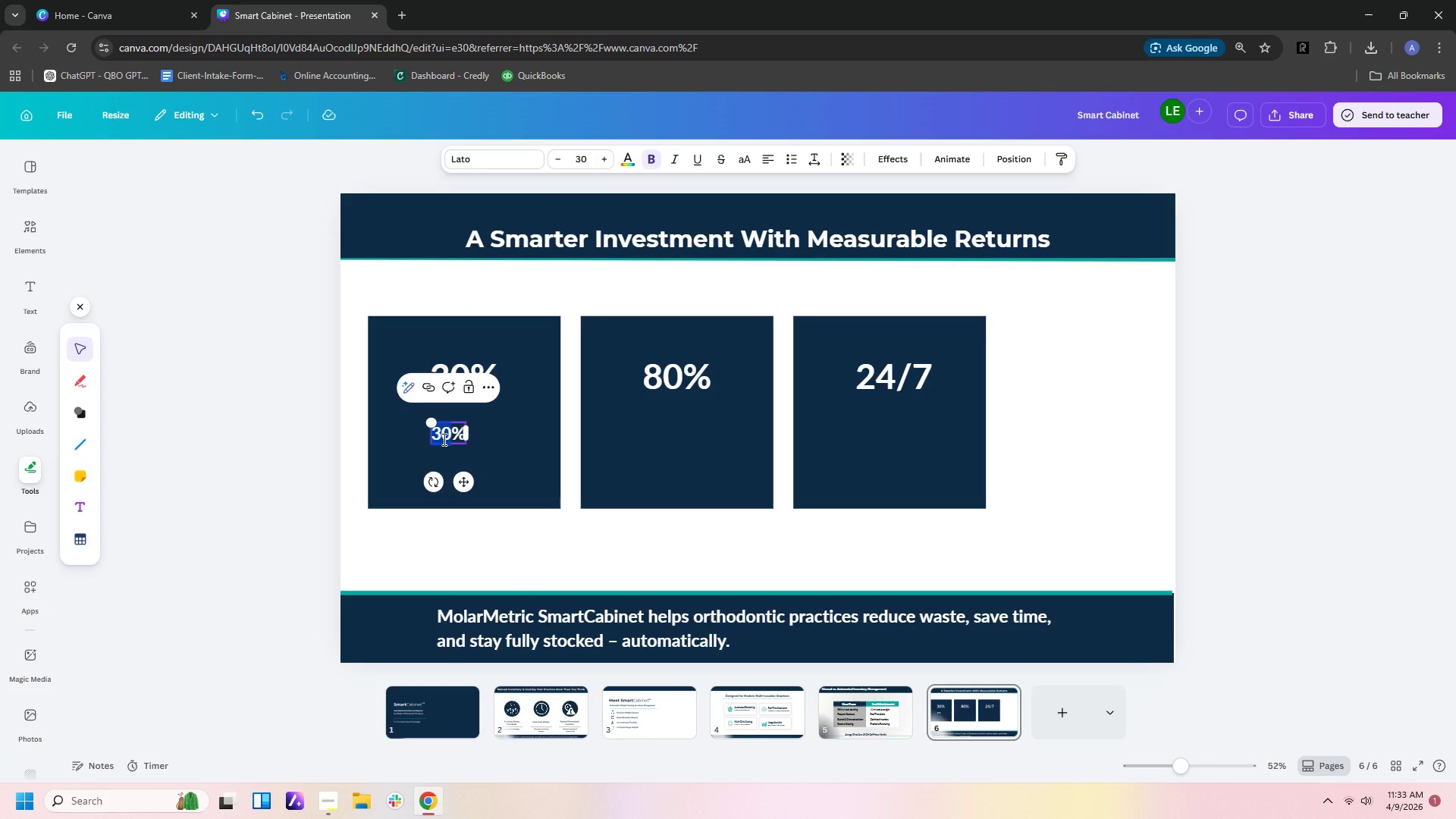 
type(Re[Delete]duction in Overstock Wasted)
key(Backspace)
 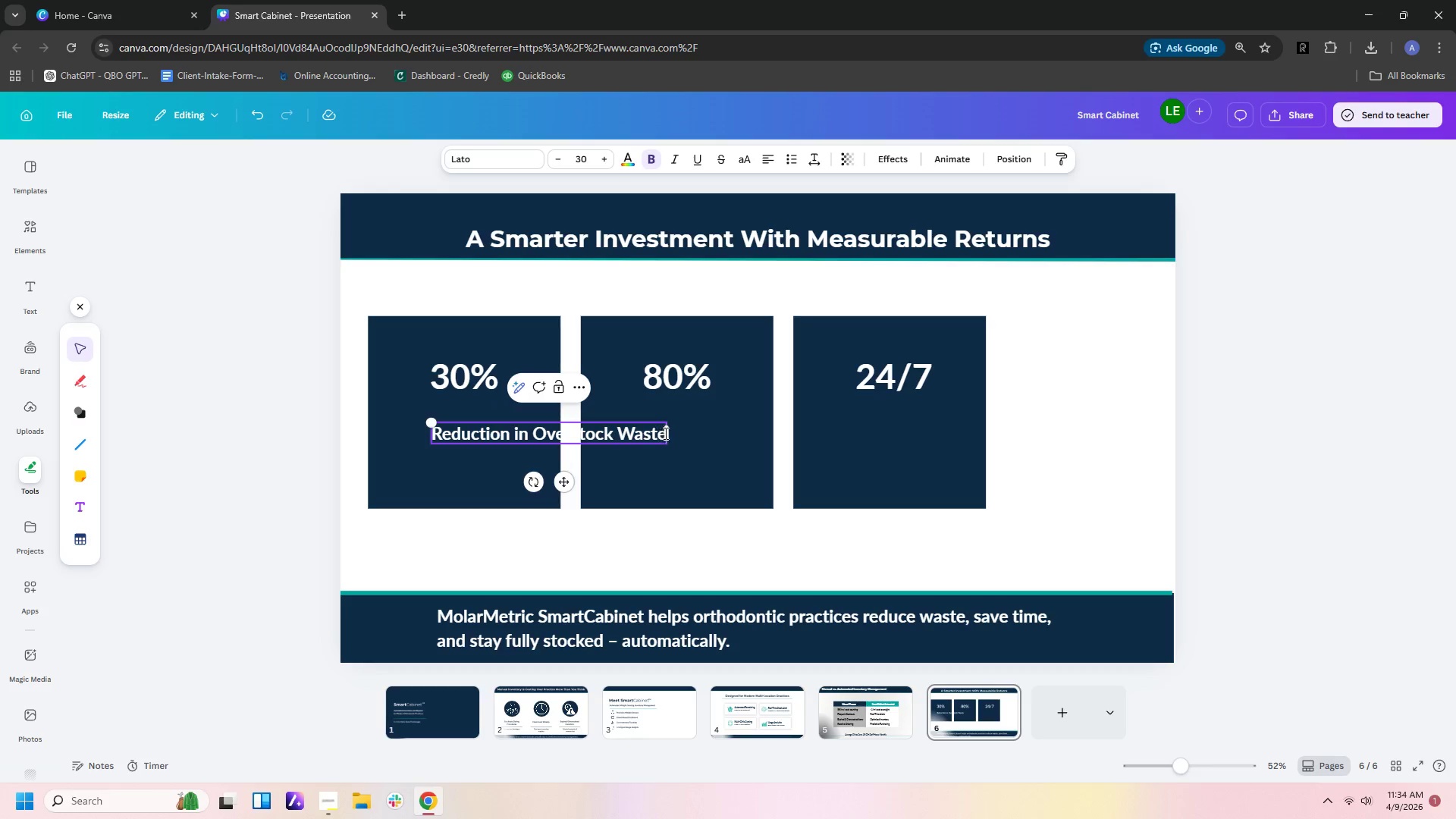 
left_click_drag(start_coordinate=[670, 432], to_coordinate=[573, 447])
 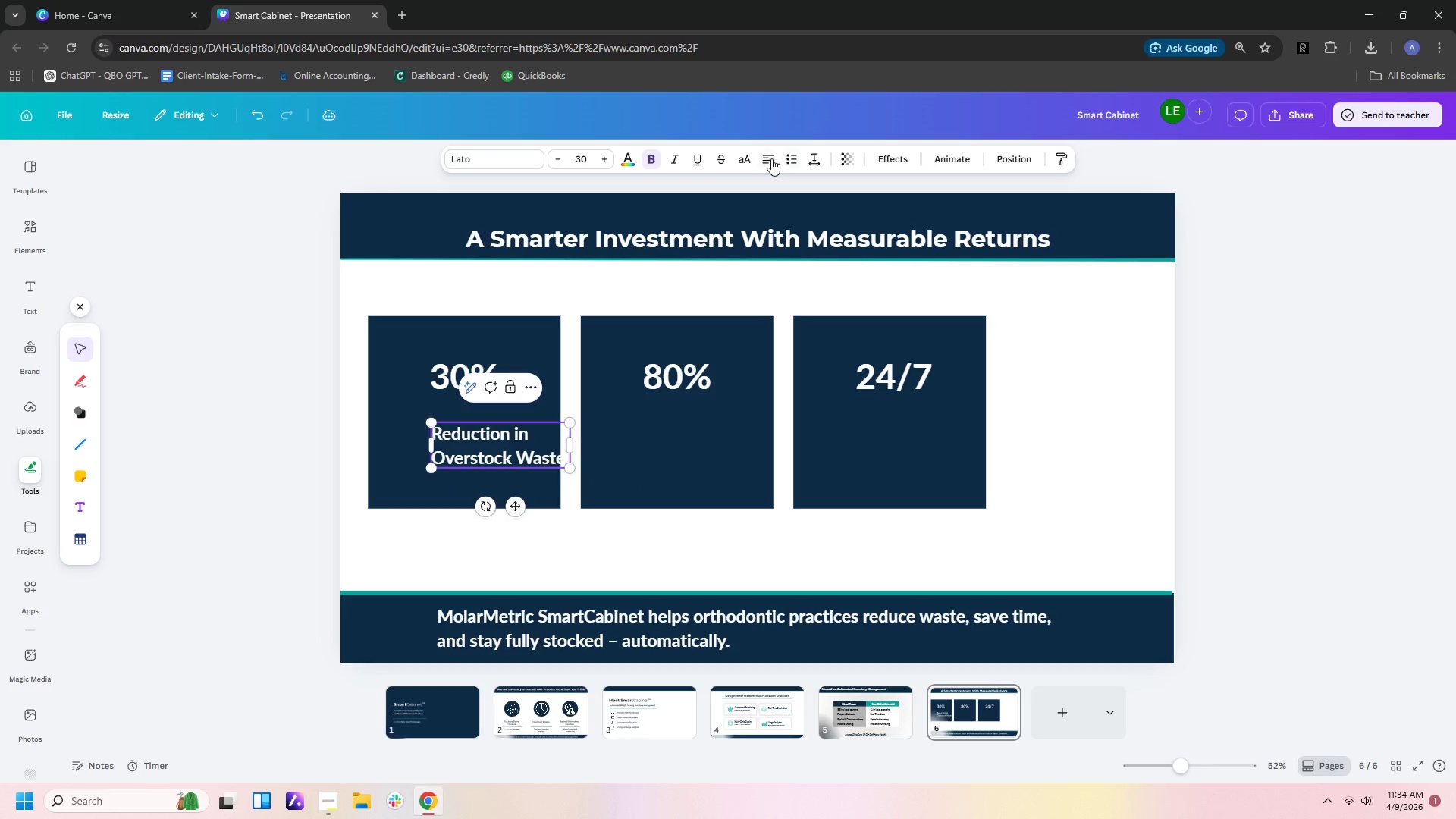 
left_click([764, 160])
 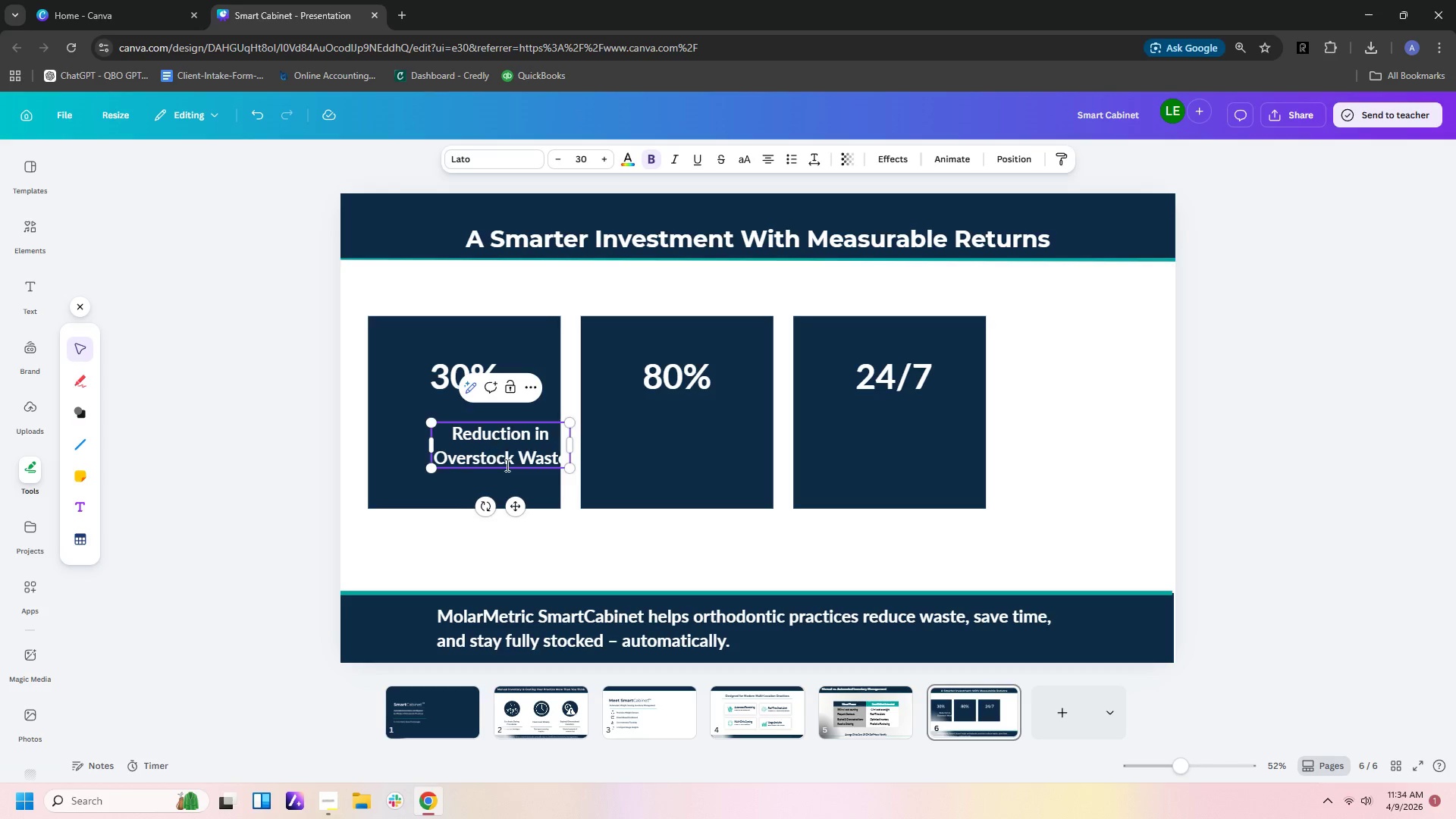 
left_click([536, 490])
 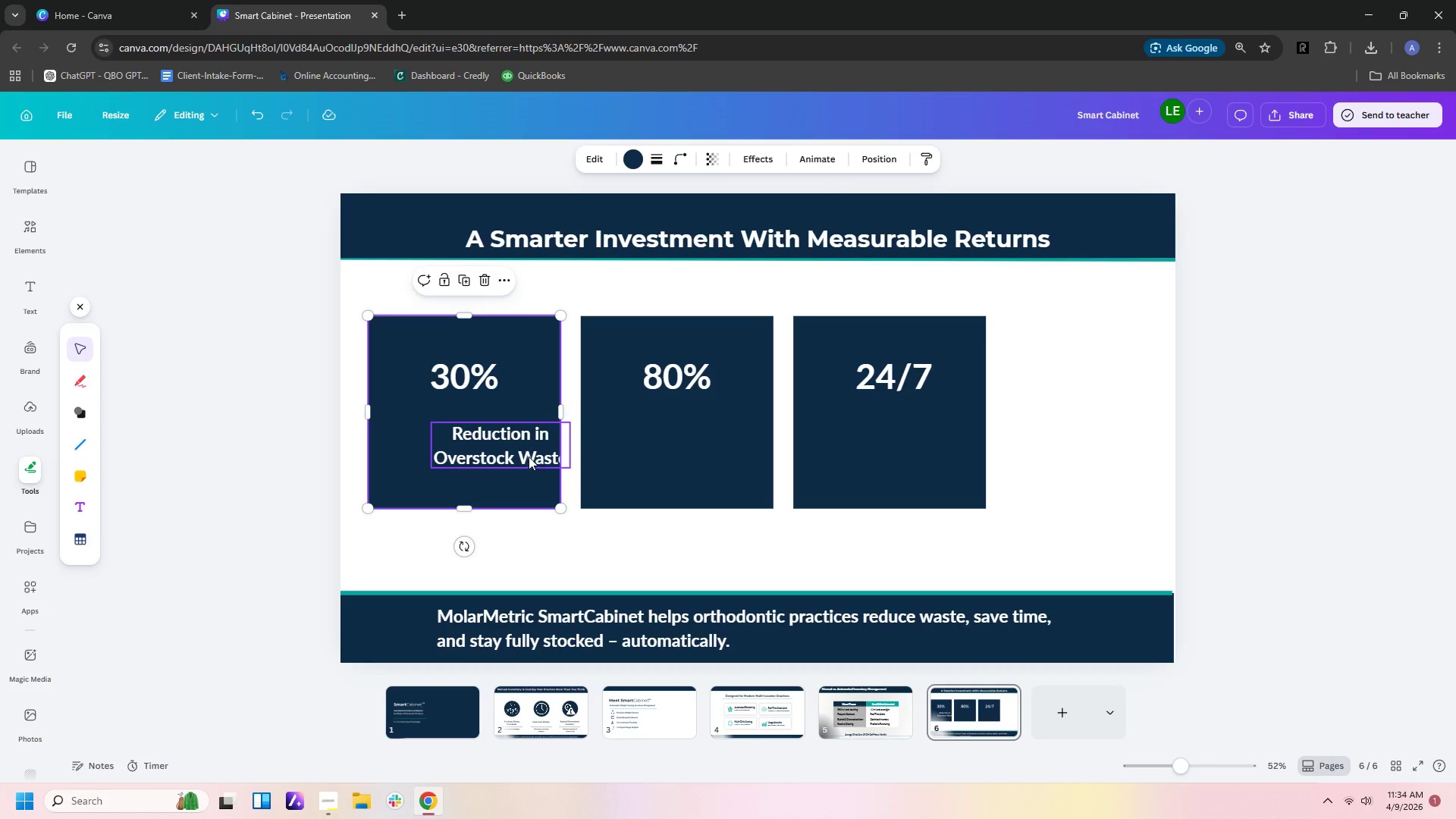 
left_click_drag(start_coordinate=[529, 457], to_coordinate=[518, 450])
 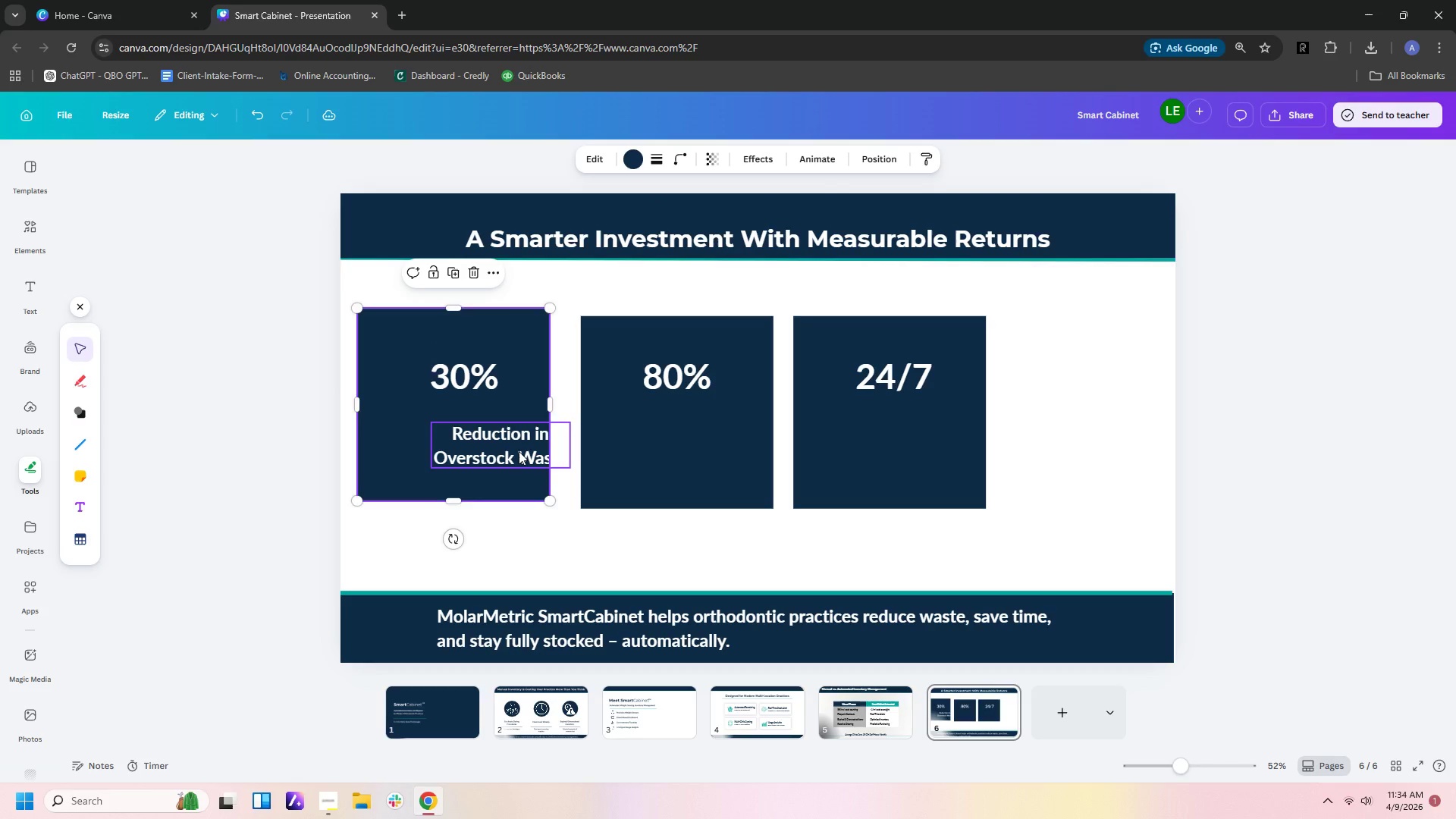 
key(Control+ControlLeft)
 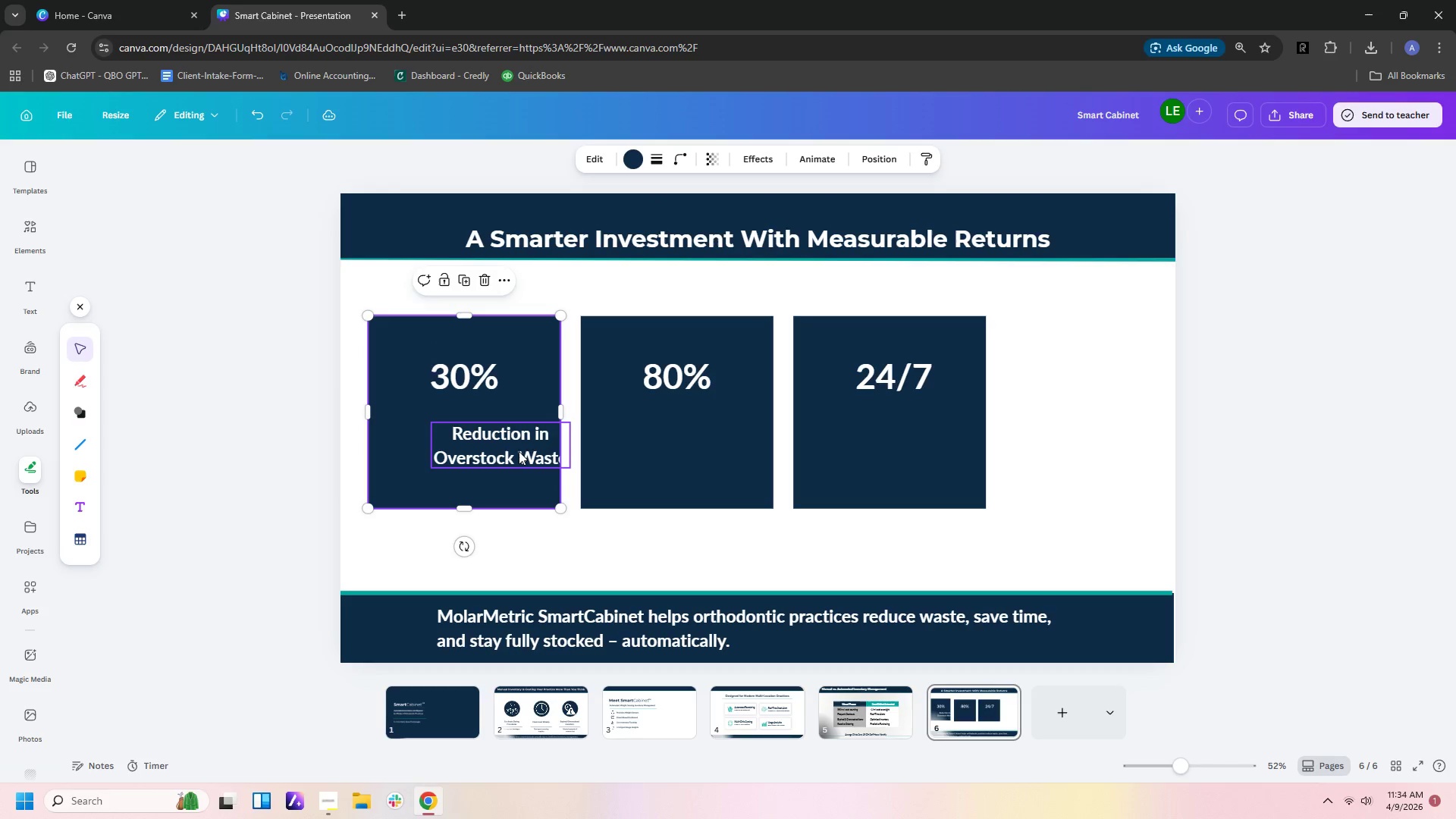 
key(Control+Z)
 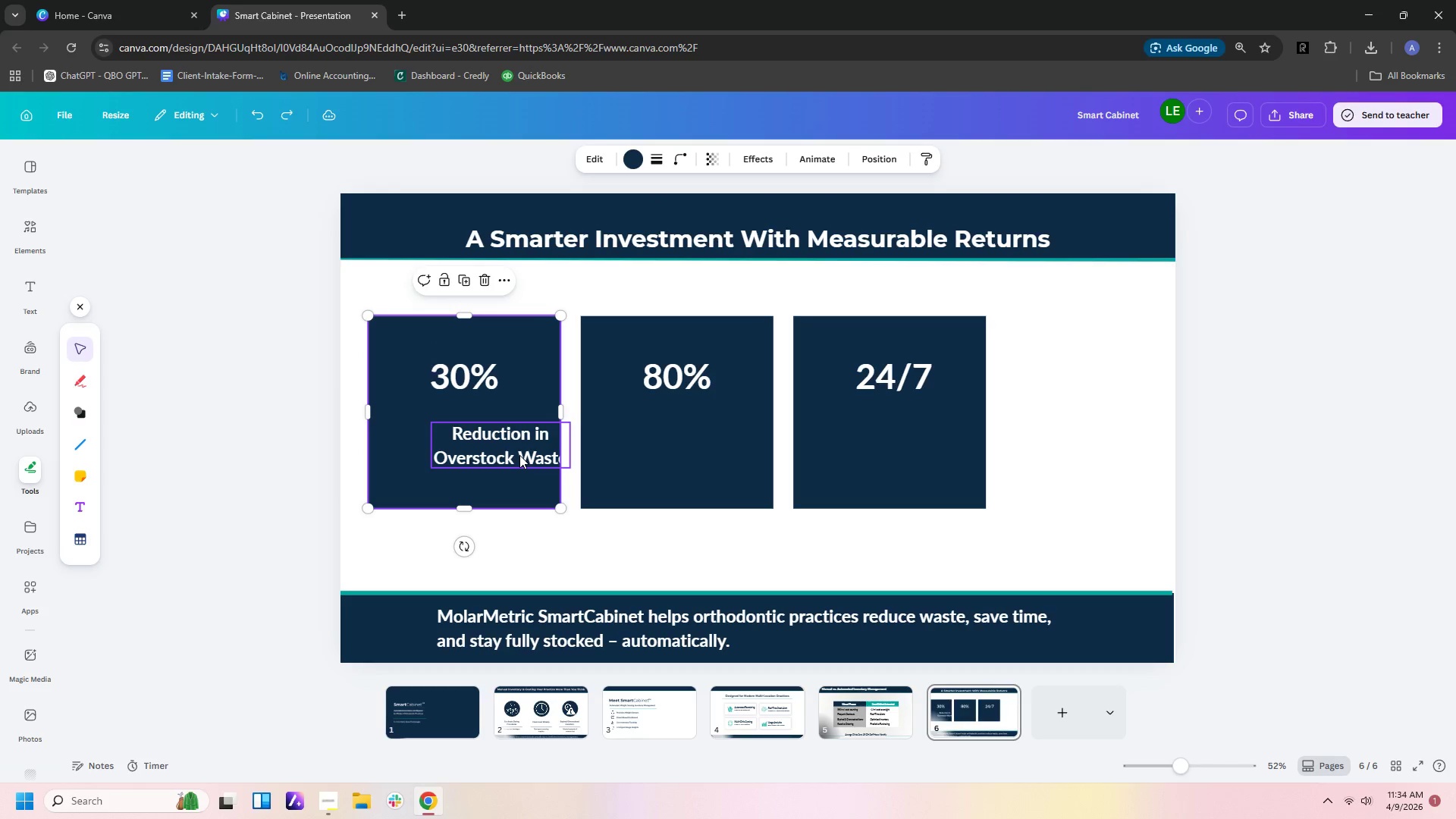 
left_click([519, 455])
 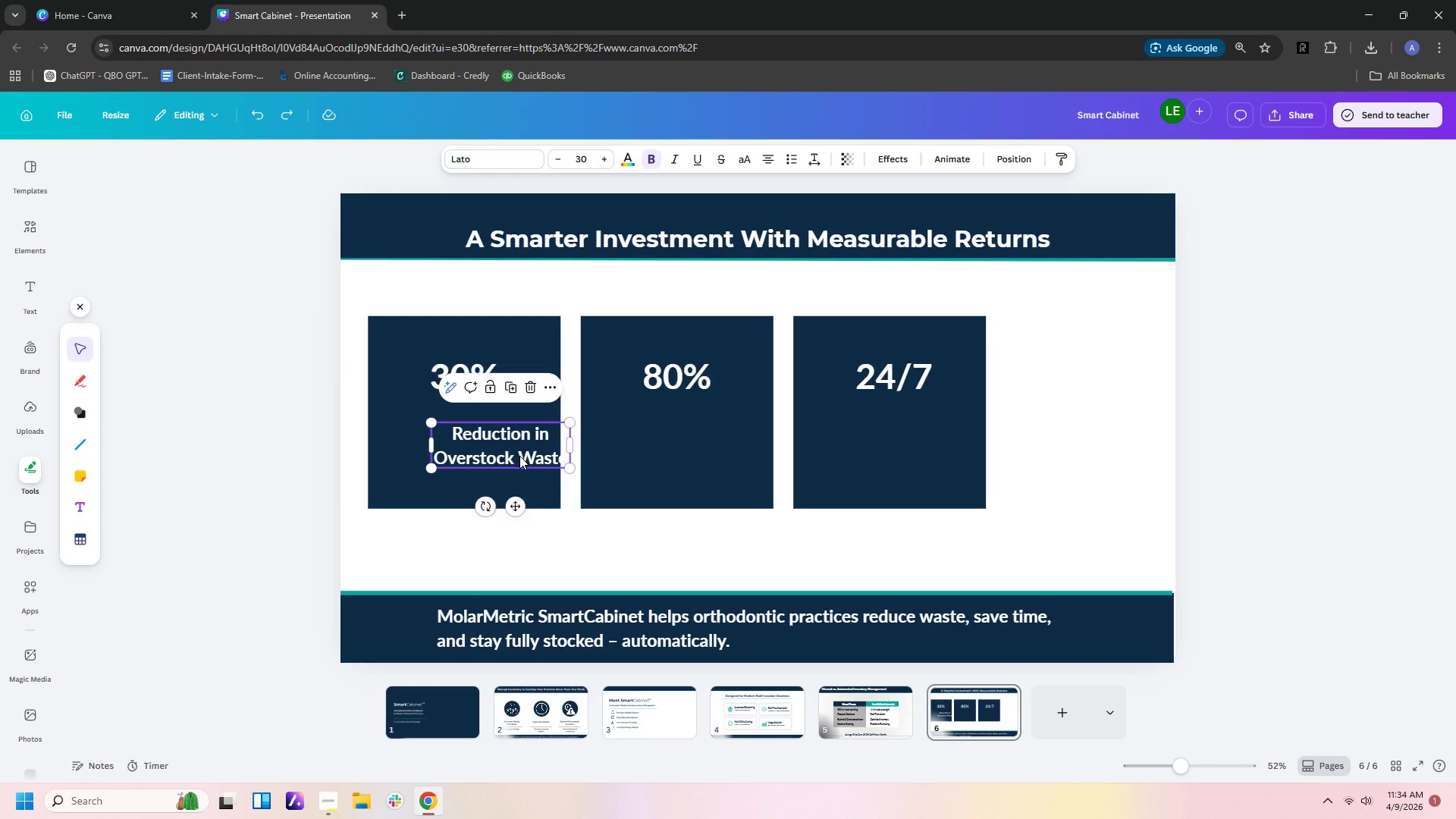 
left_click_drag(start_coordinate=[519, 455], to_coordinate=[484, 457])
 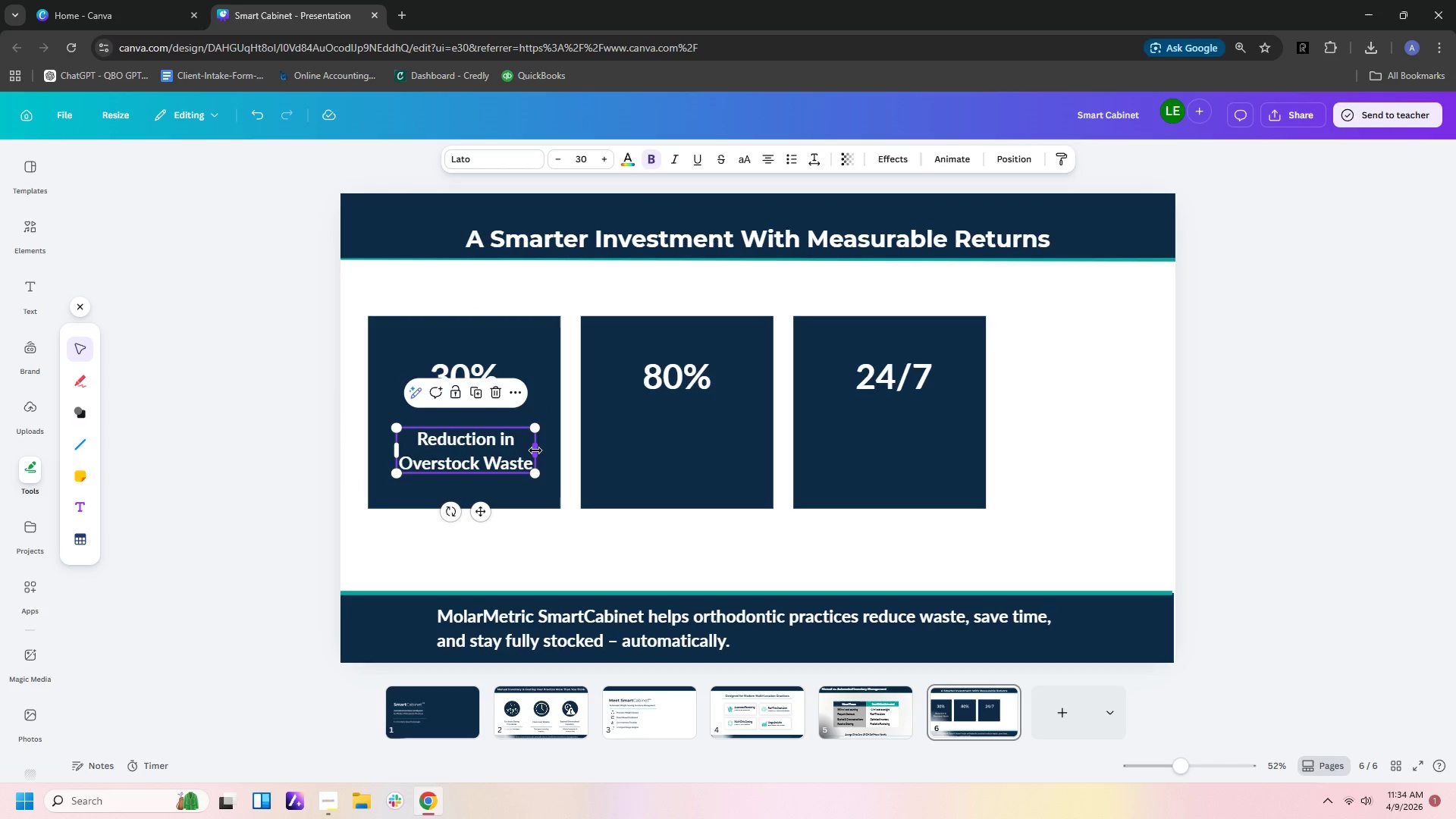 
left_click_drag(start_coordinate=[535, 450], to_coordinate=[545, 450])
 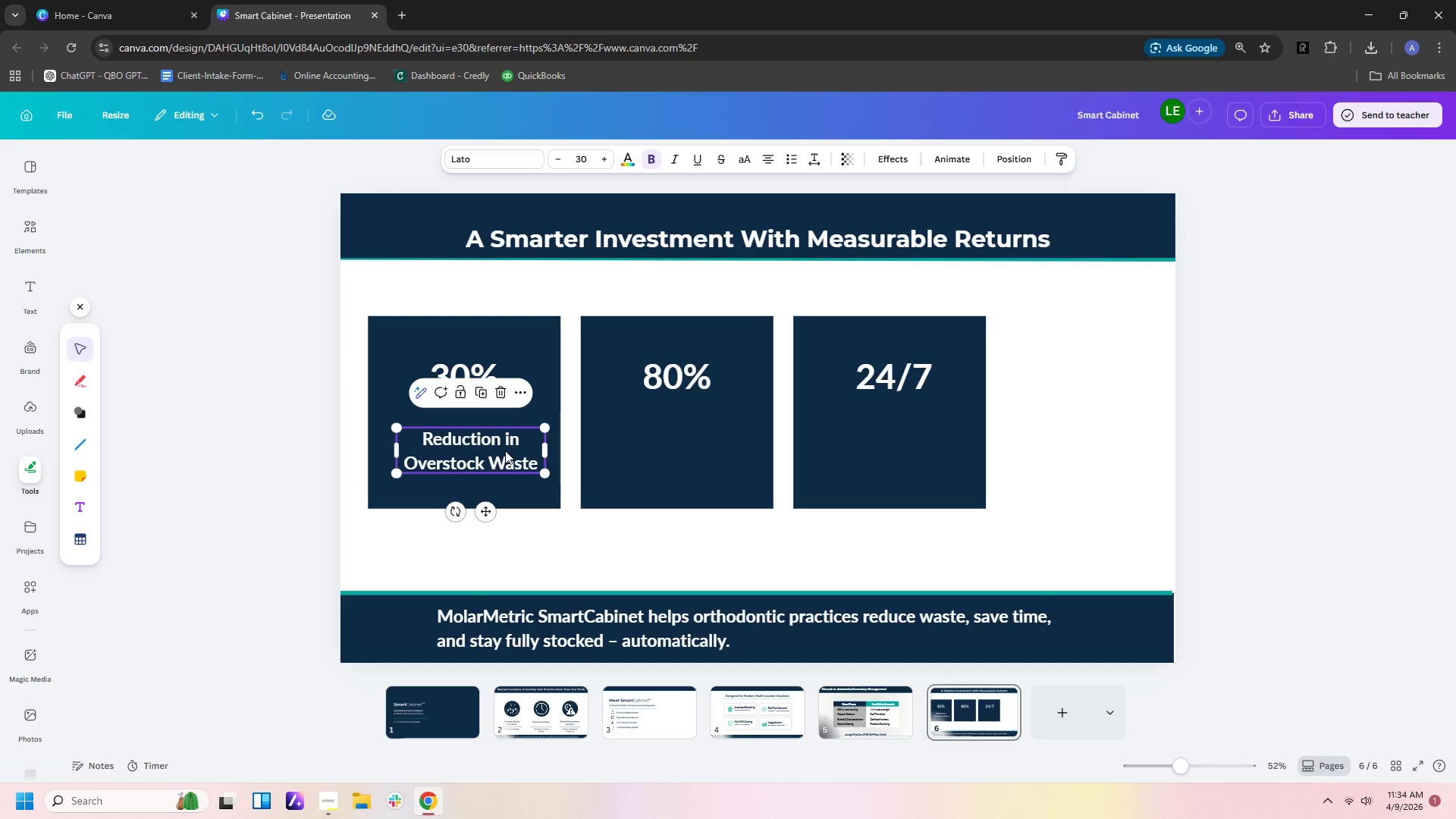 
left_click_drag(start_coordinate=[505, 450], to_coordinate=[499, 450])
 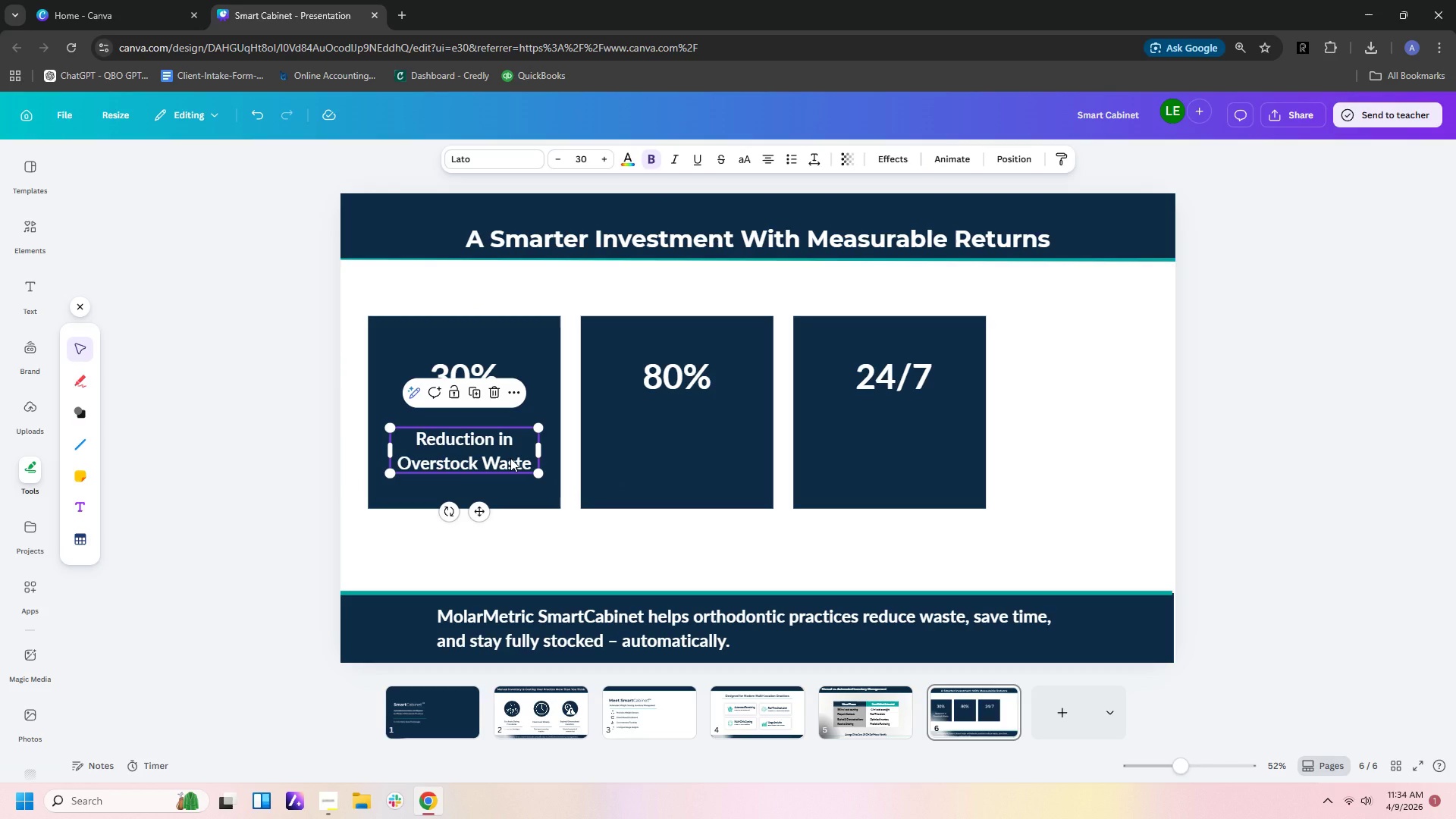 
key(Control+C)
 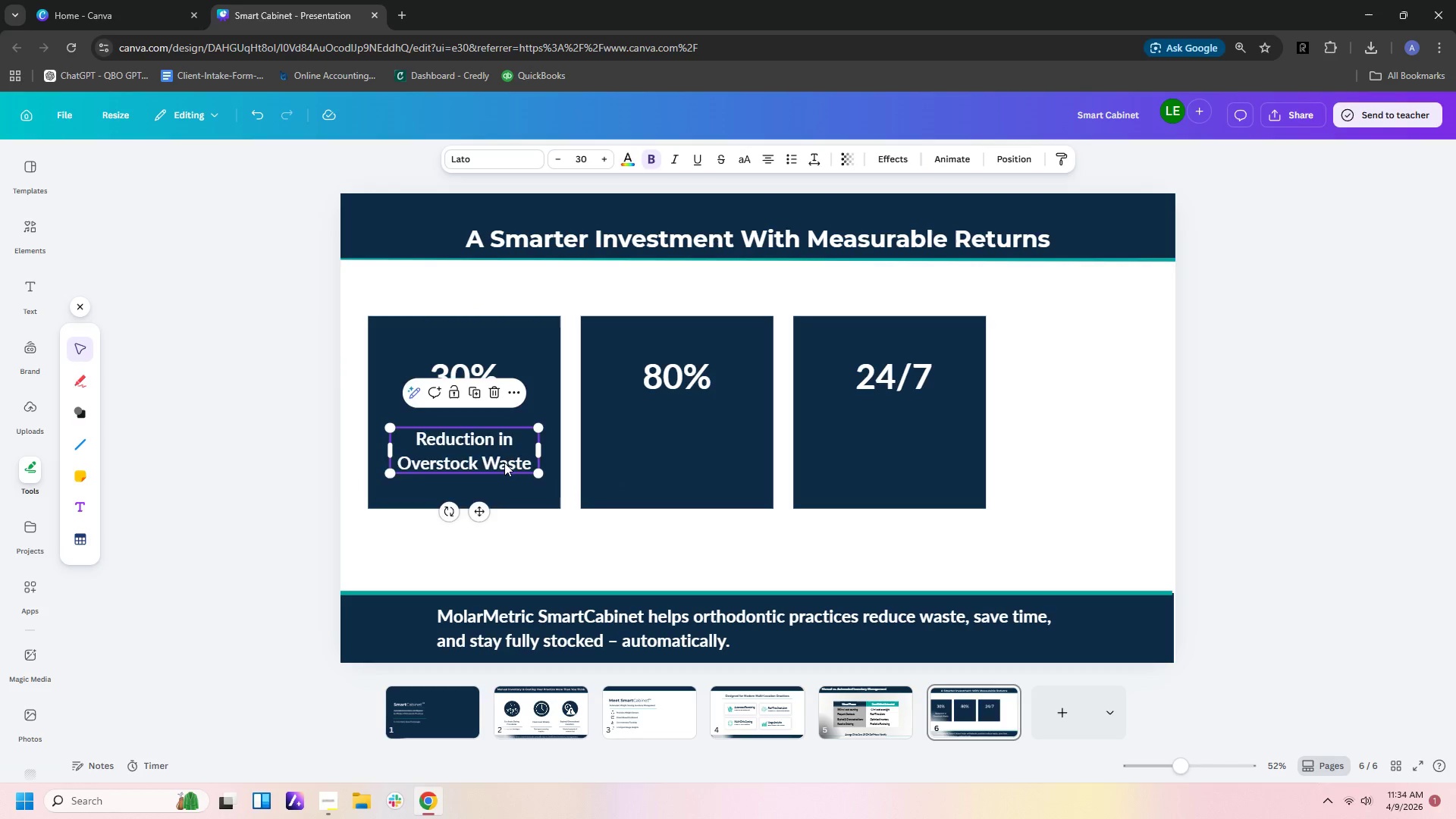 
key(Control+V)
 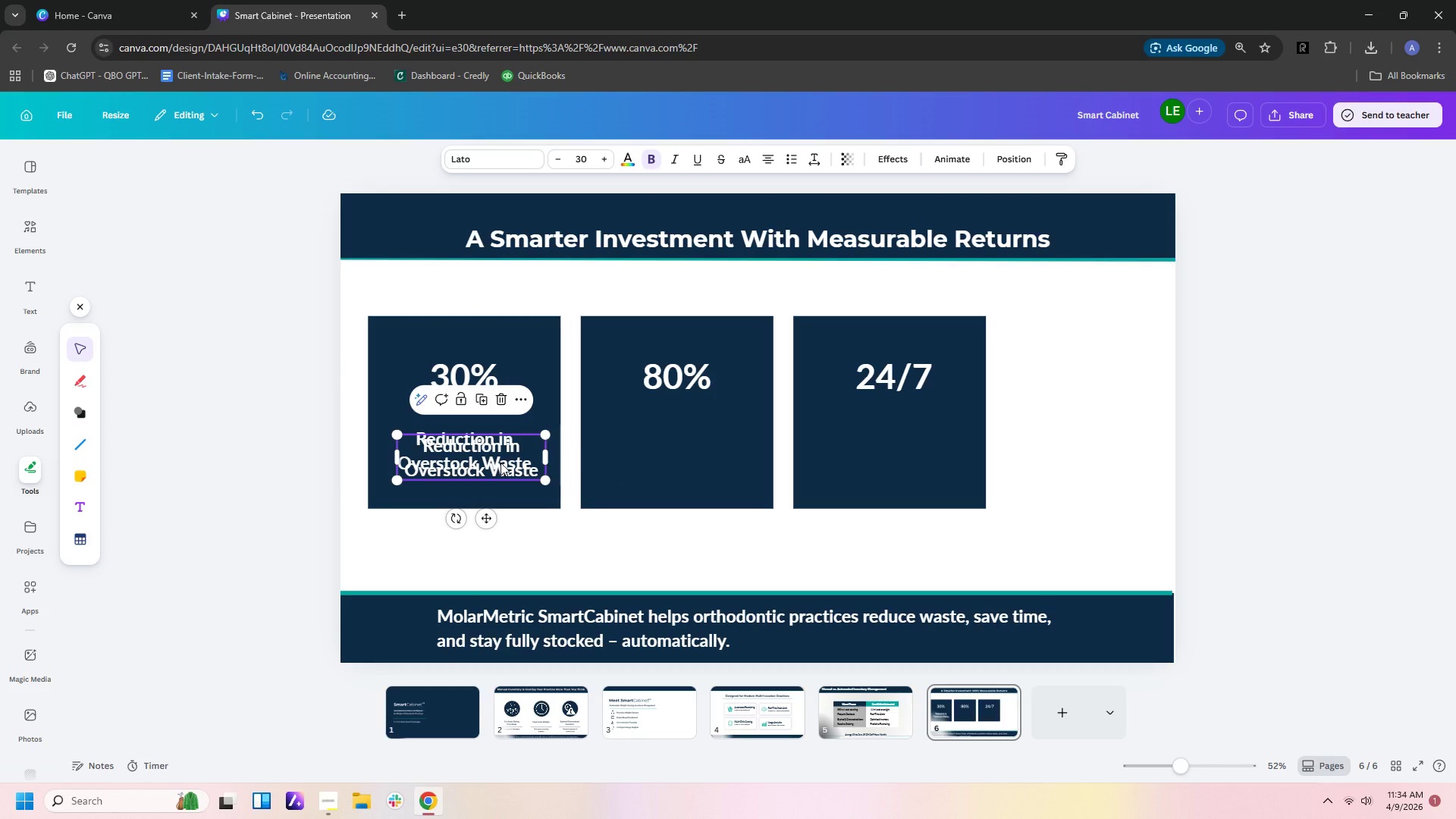 
left_click_drag(start_coordinate=[500, 463], to_coordinate=[707, 457])
 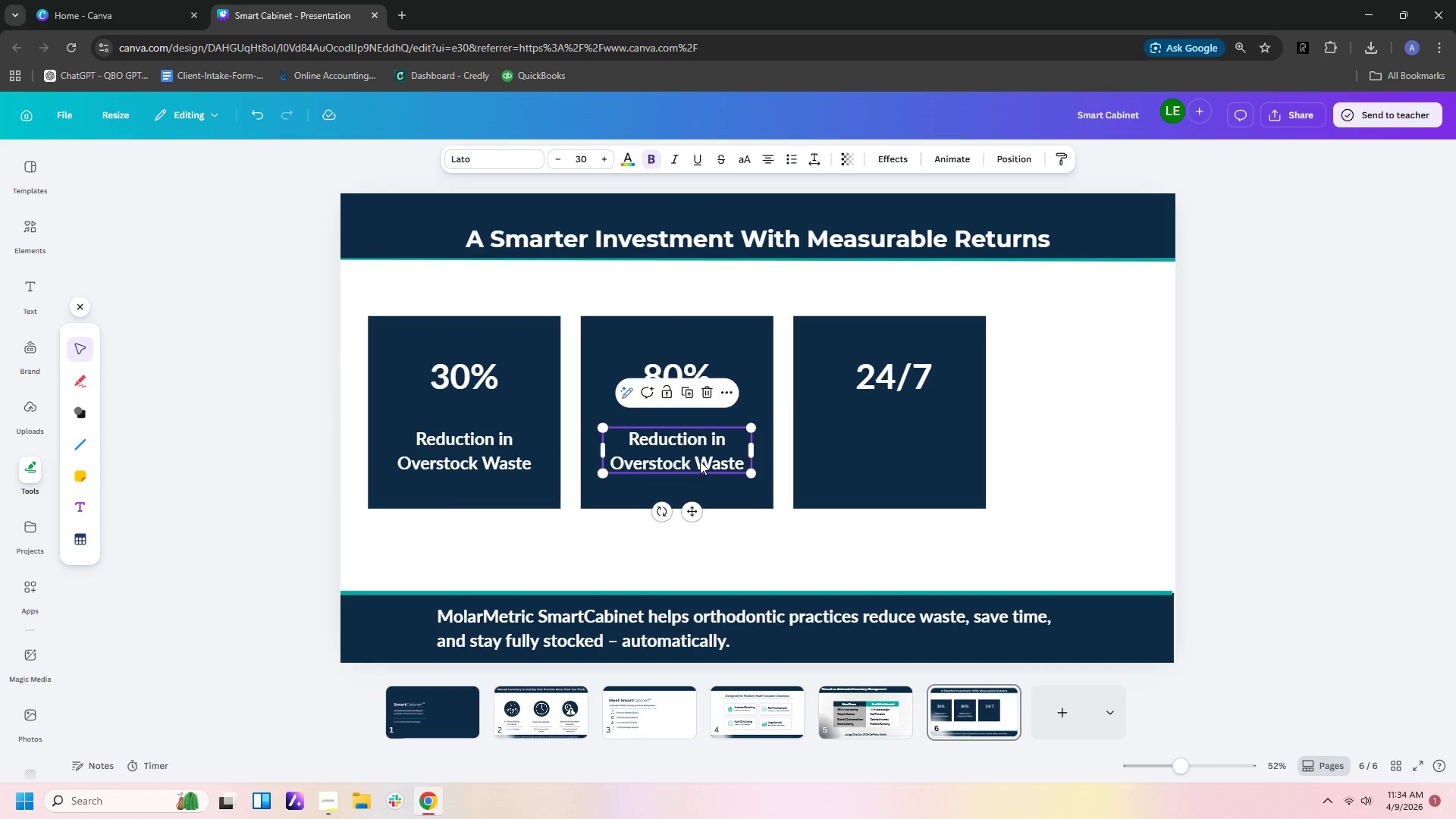 
double_click([700, 461])
 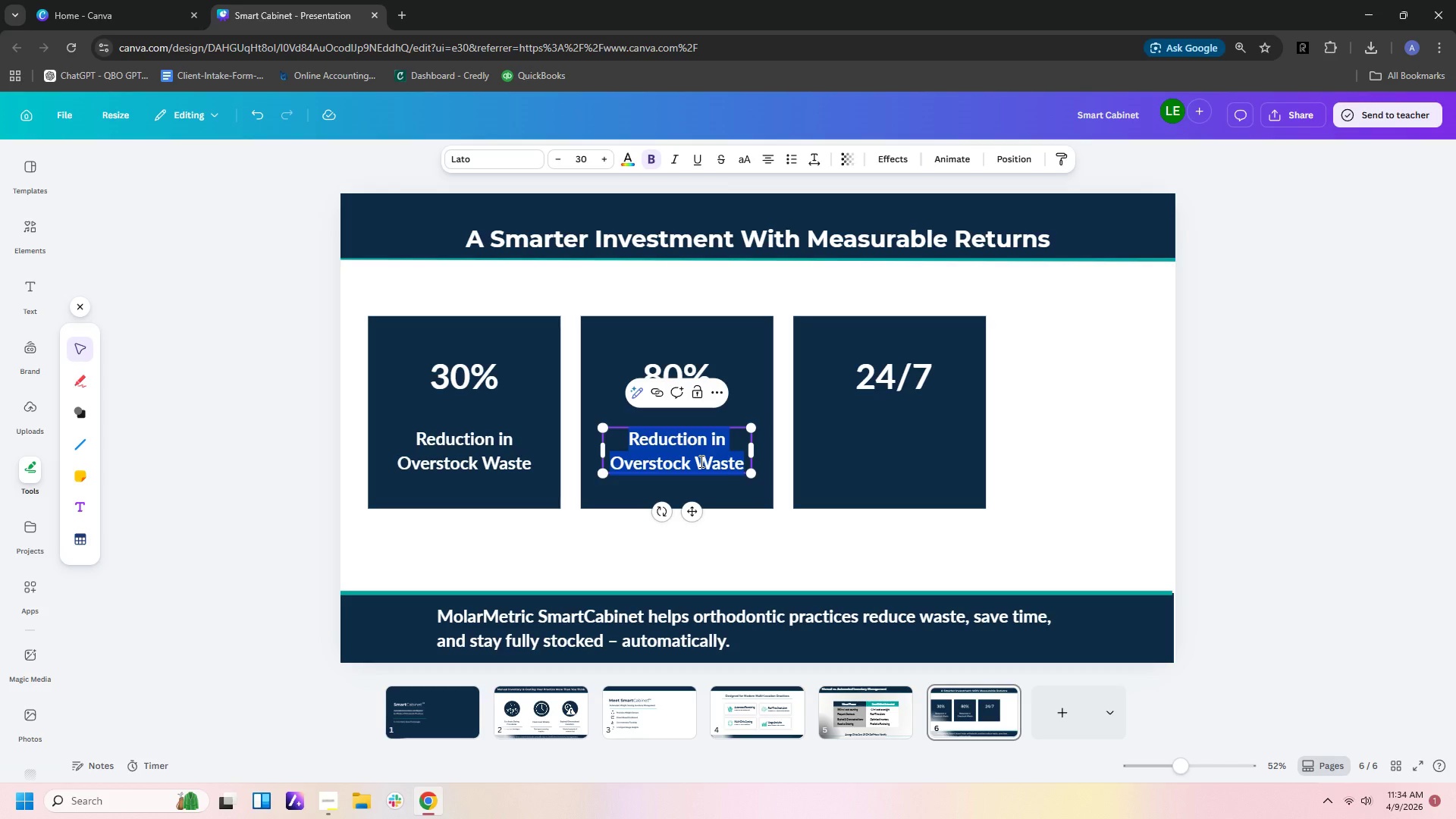 
type(Less Manual Inventory Time)
 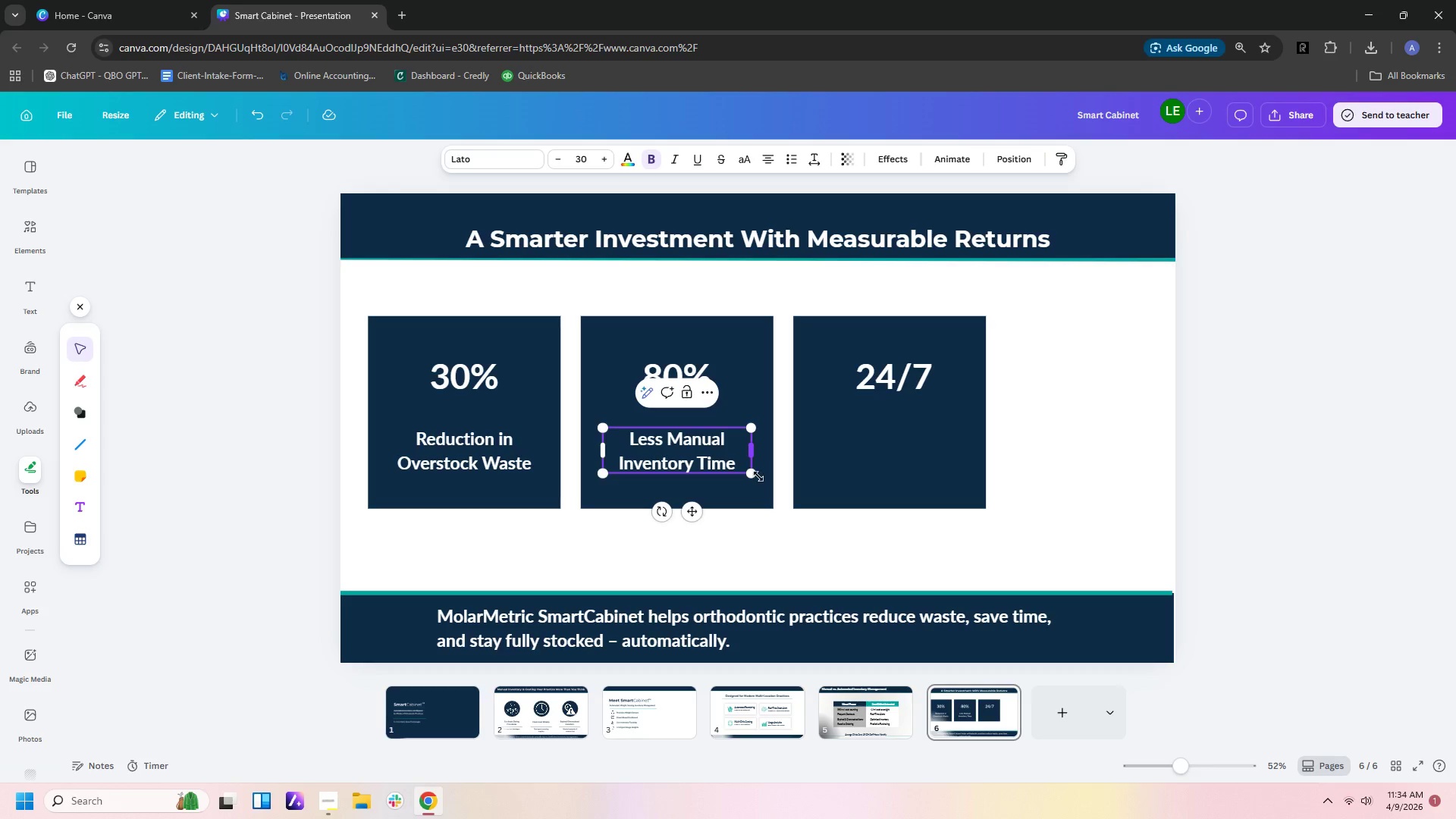 
left_click([732, 507])
 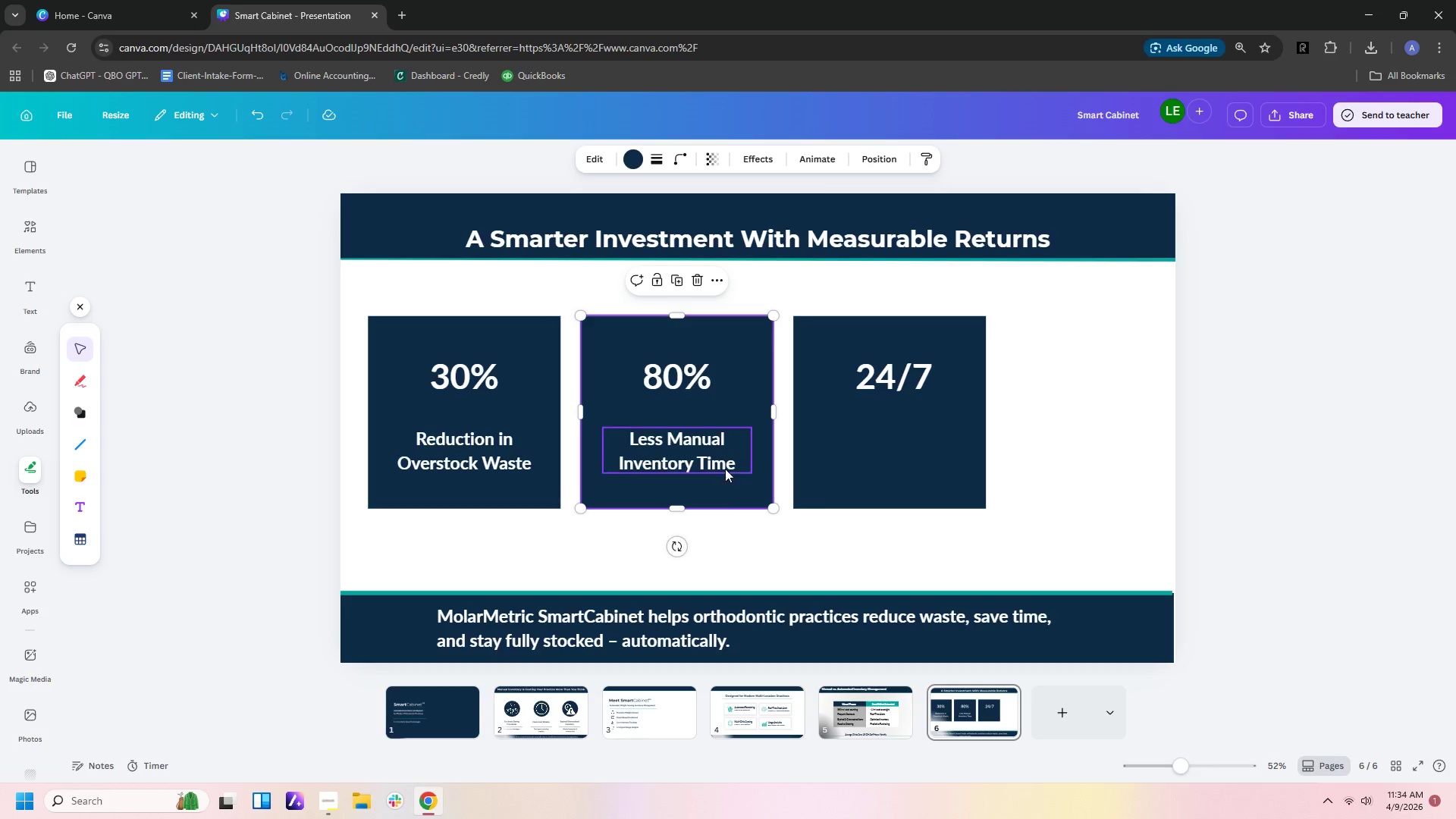 
left_click([725, 462])
 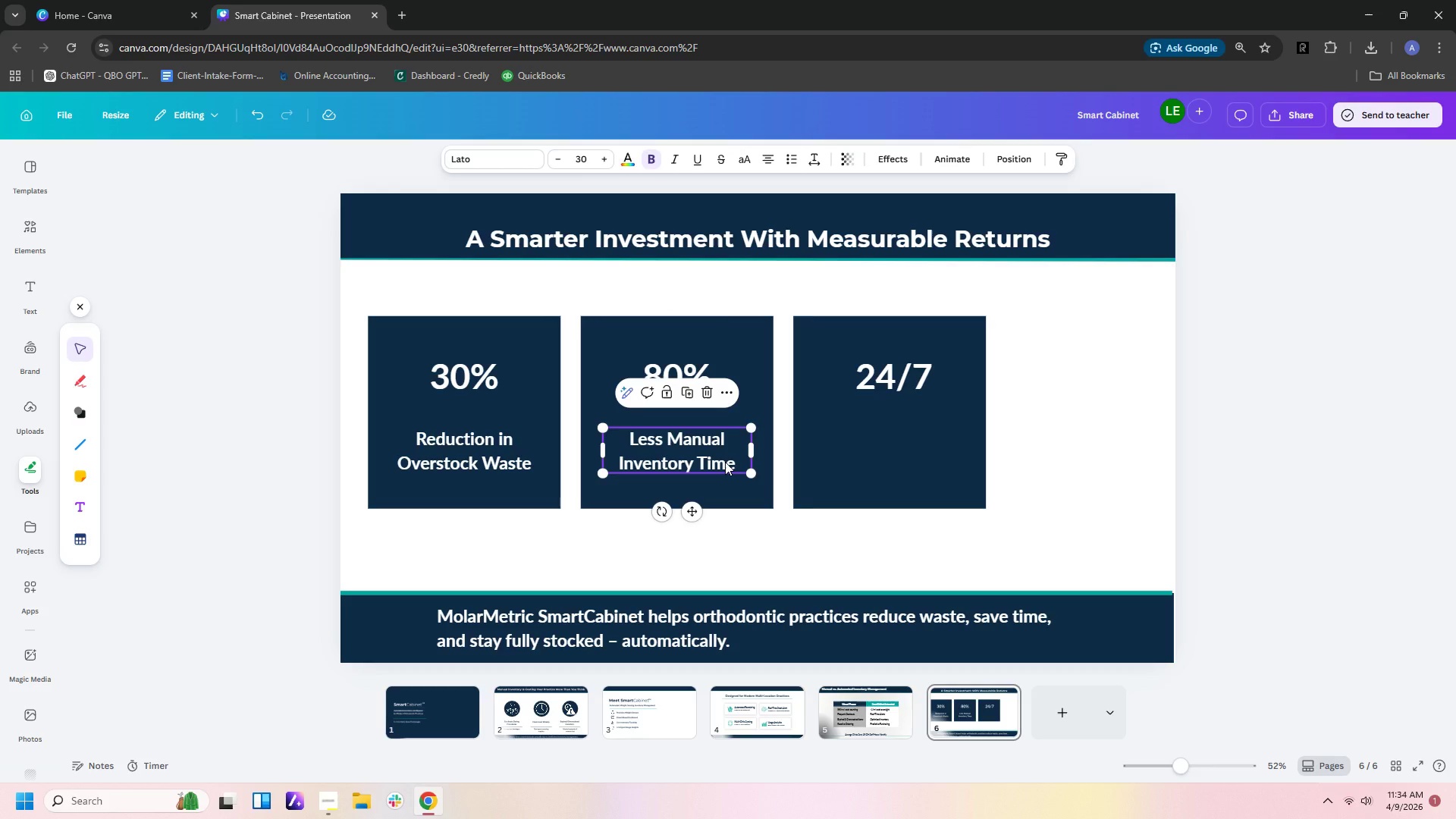 
key(Control+C)
 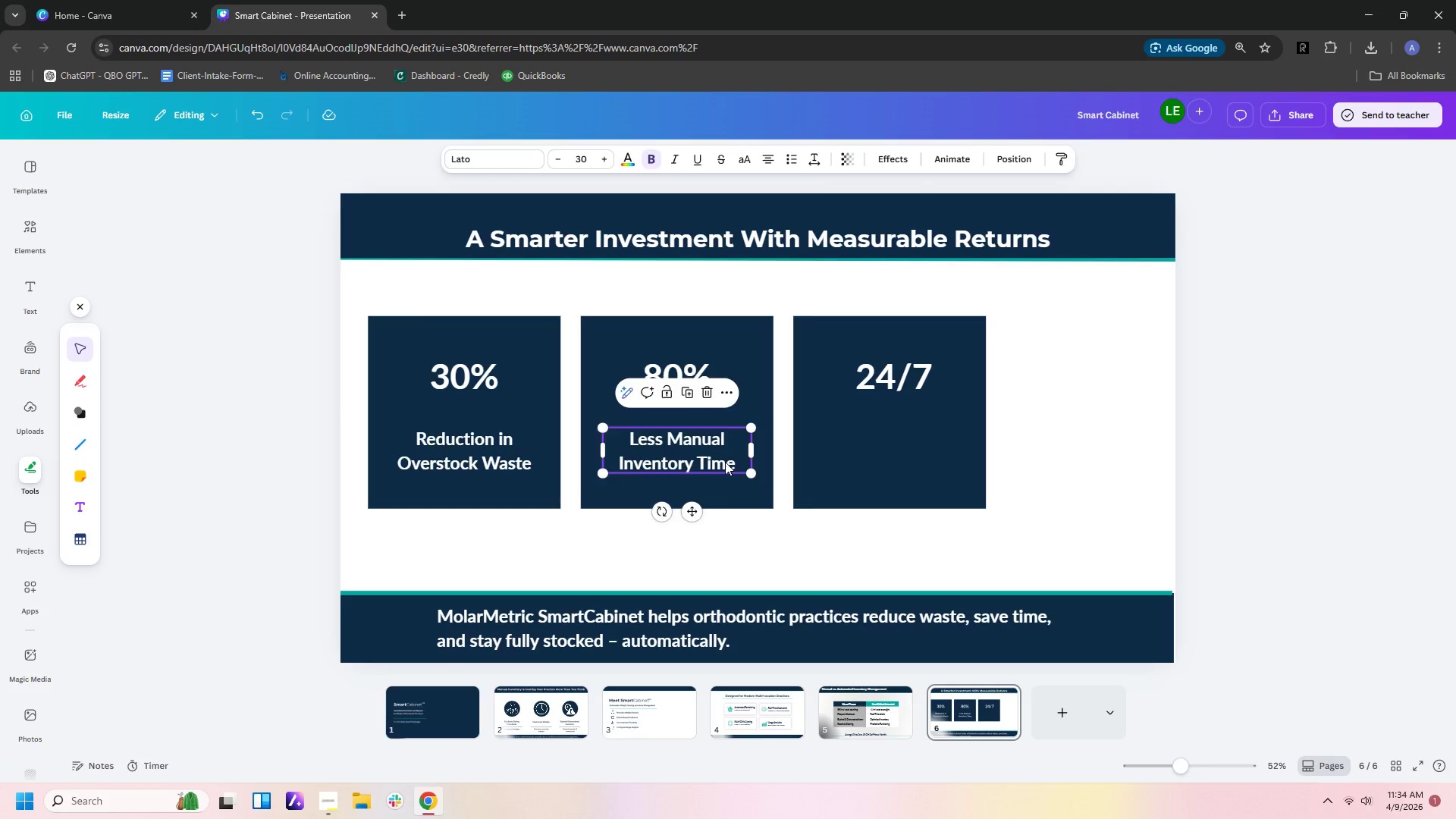 
key(Control+V)
 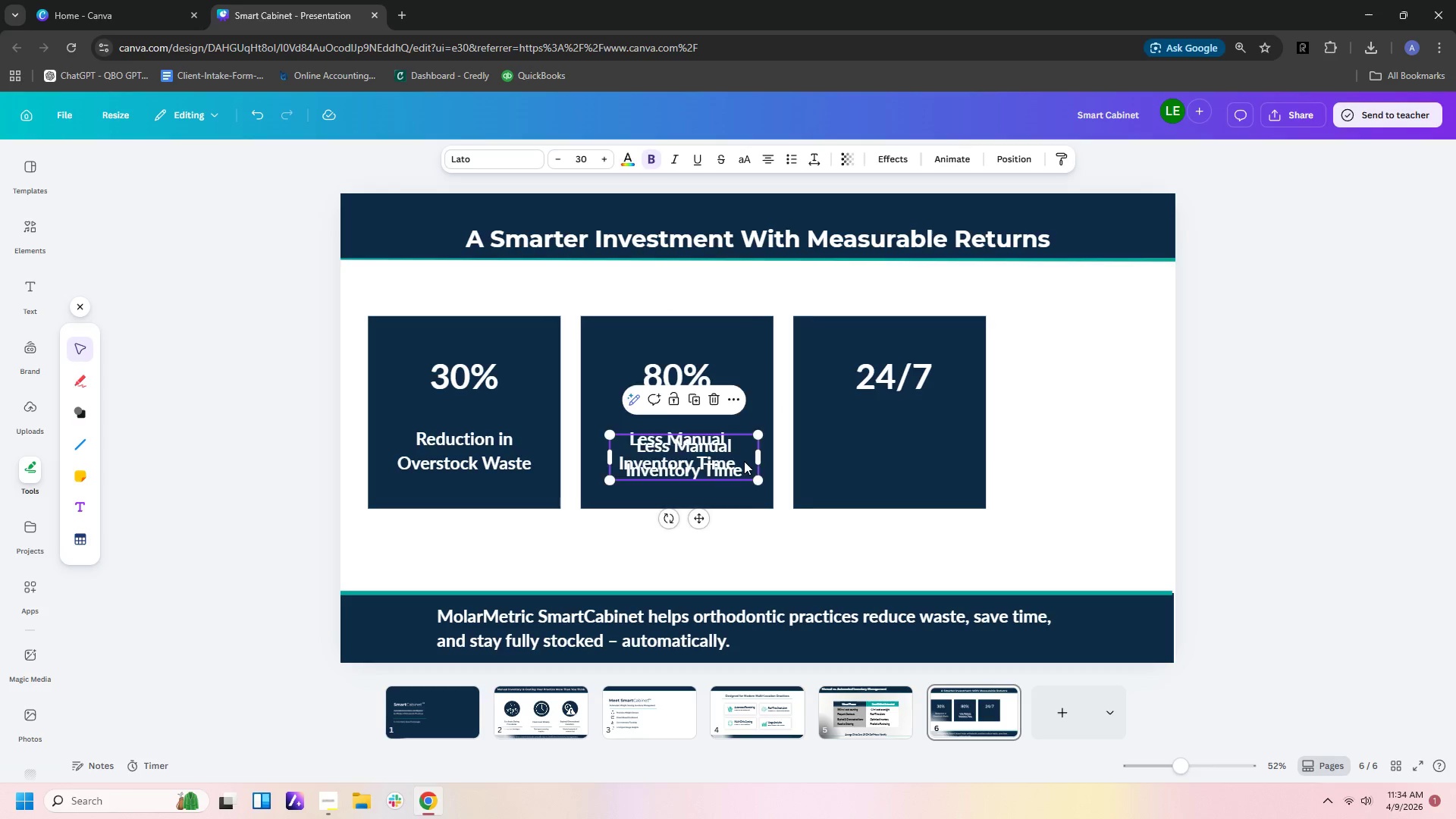 
left_click_drag(start_coordinate=[725, 462], to_coordinate=[936, 457])
 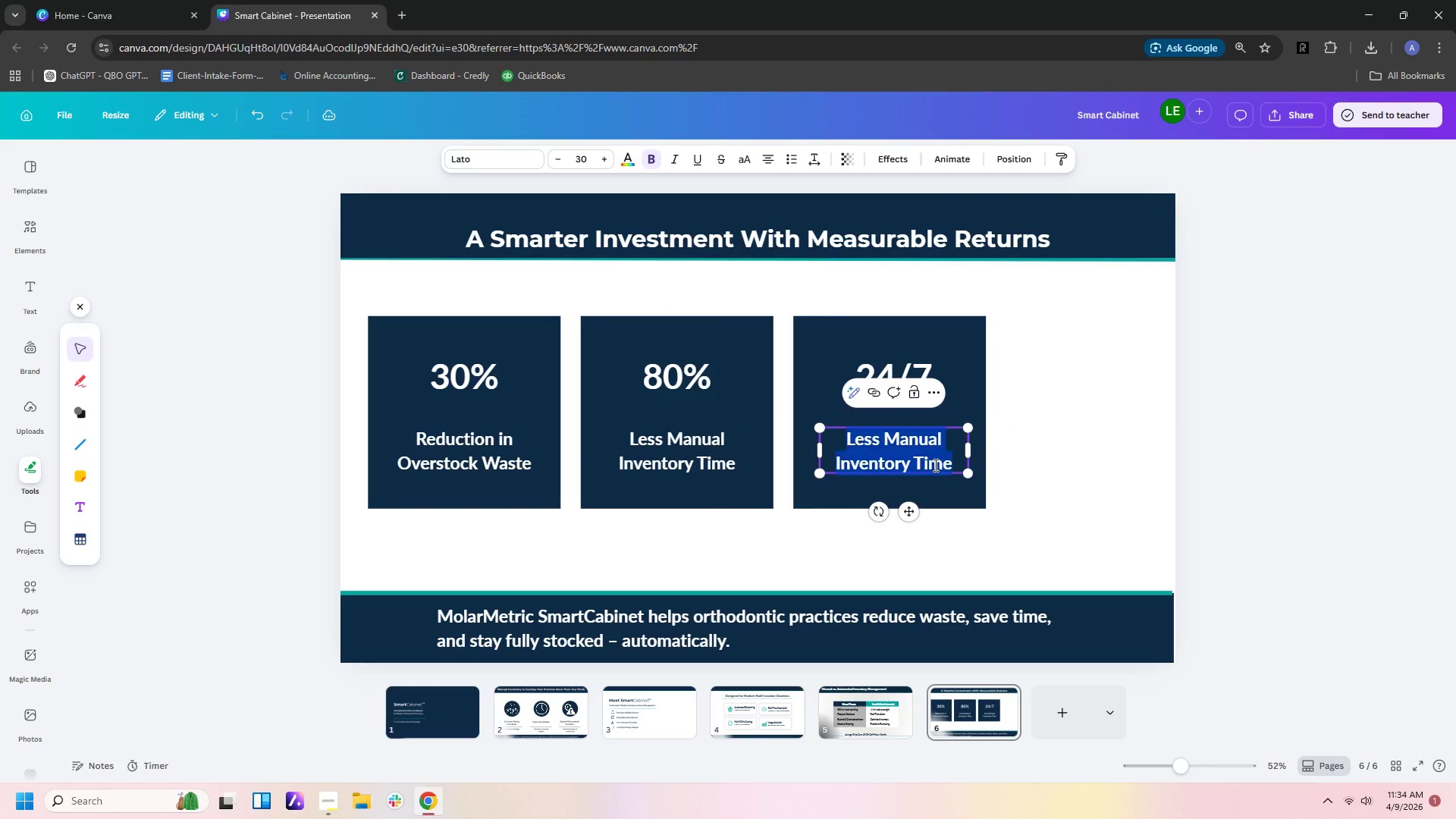 
double_click([934, 465])
 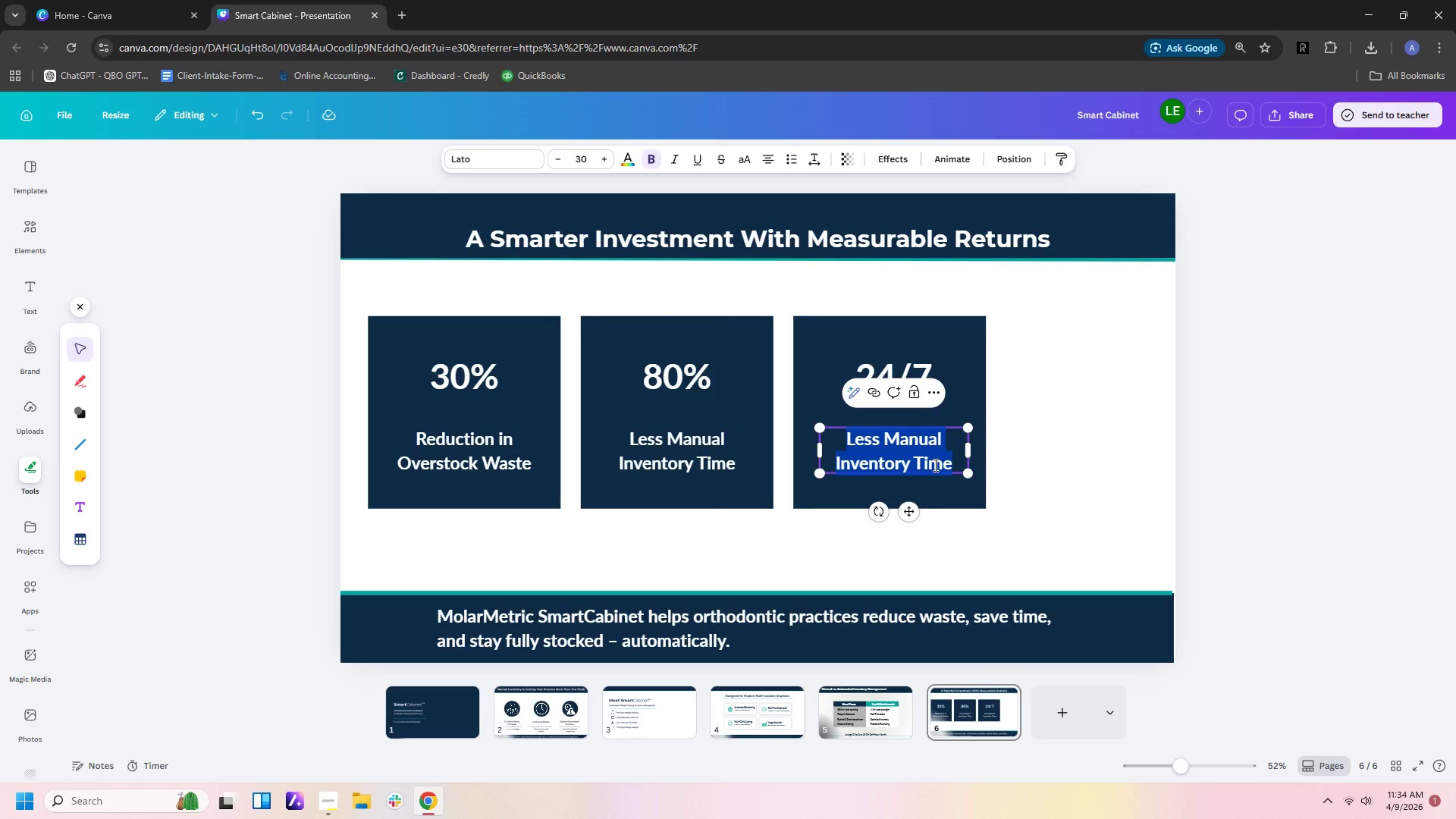 
type(Inventoryy)
key(Backspace)
type( Visibility Across Locations)
 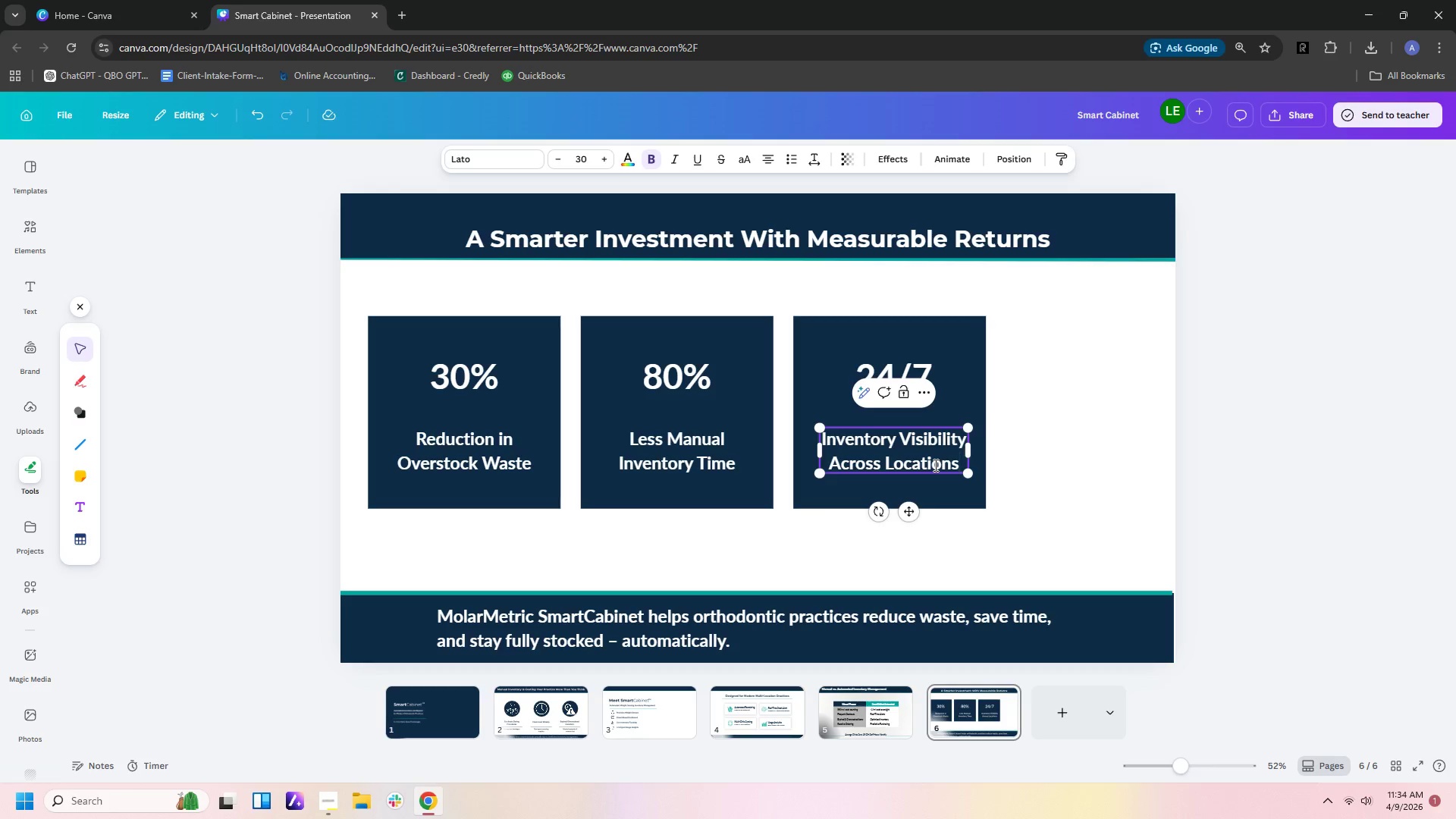 
left_click([1027, 500])
 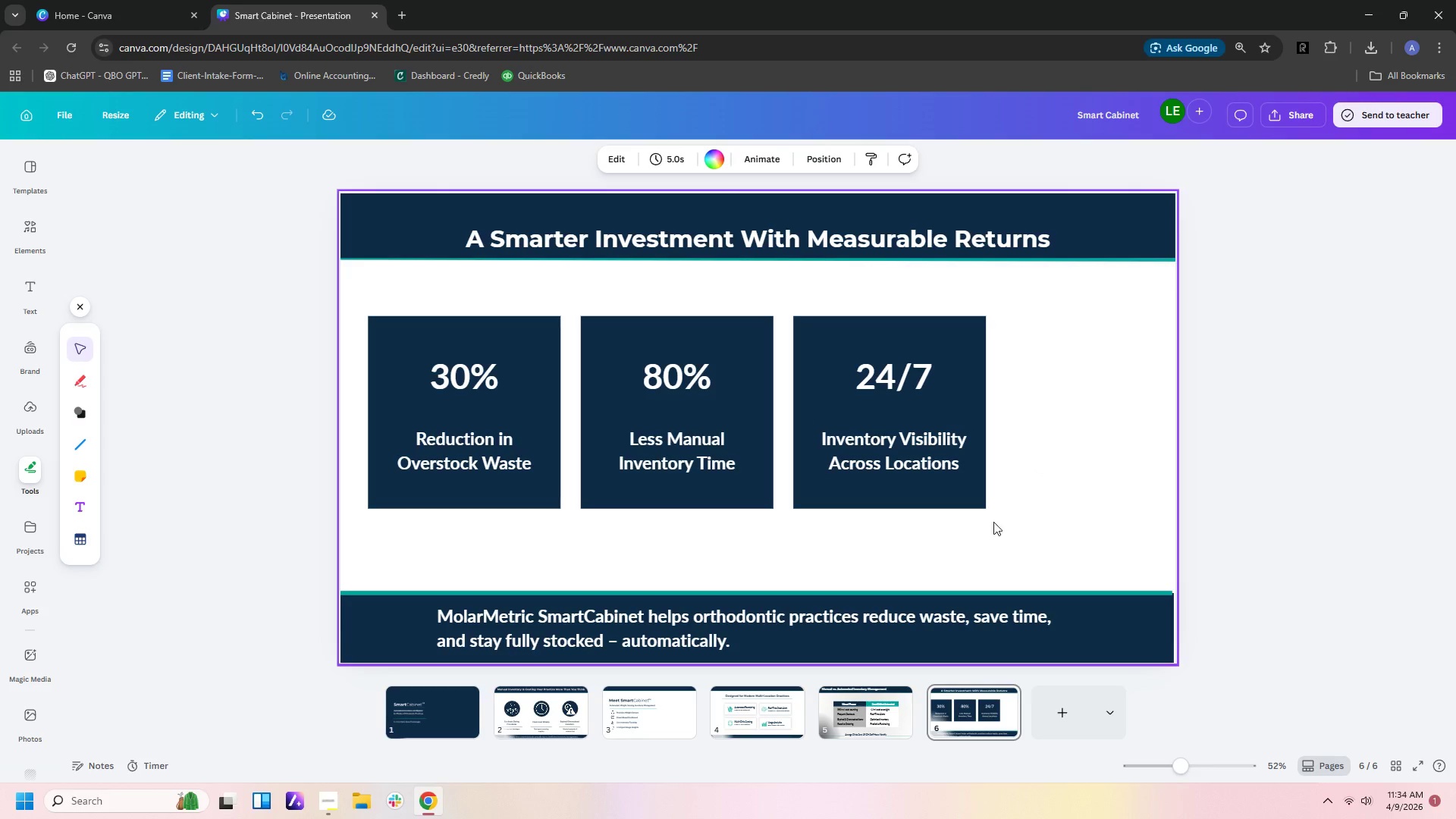 
left_click([1009, 543])
 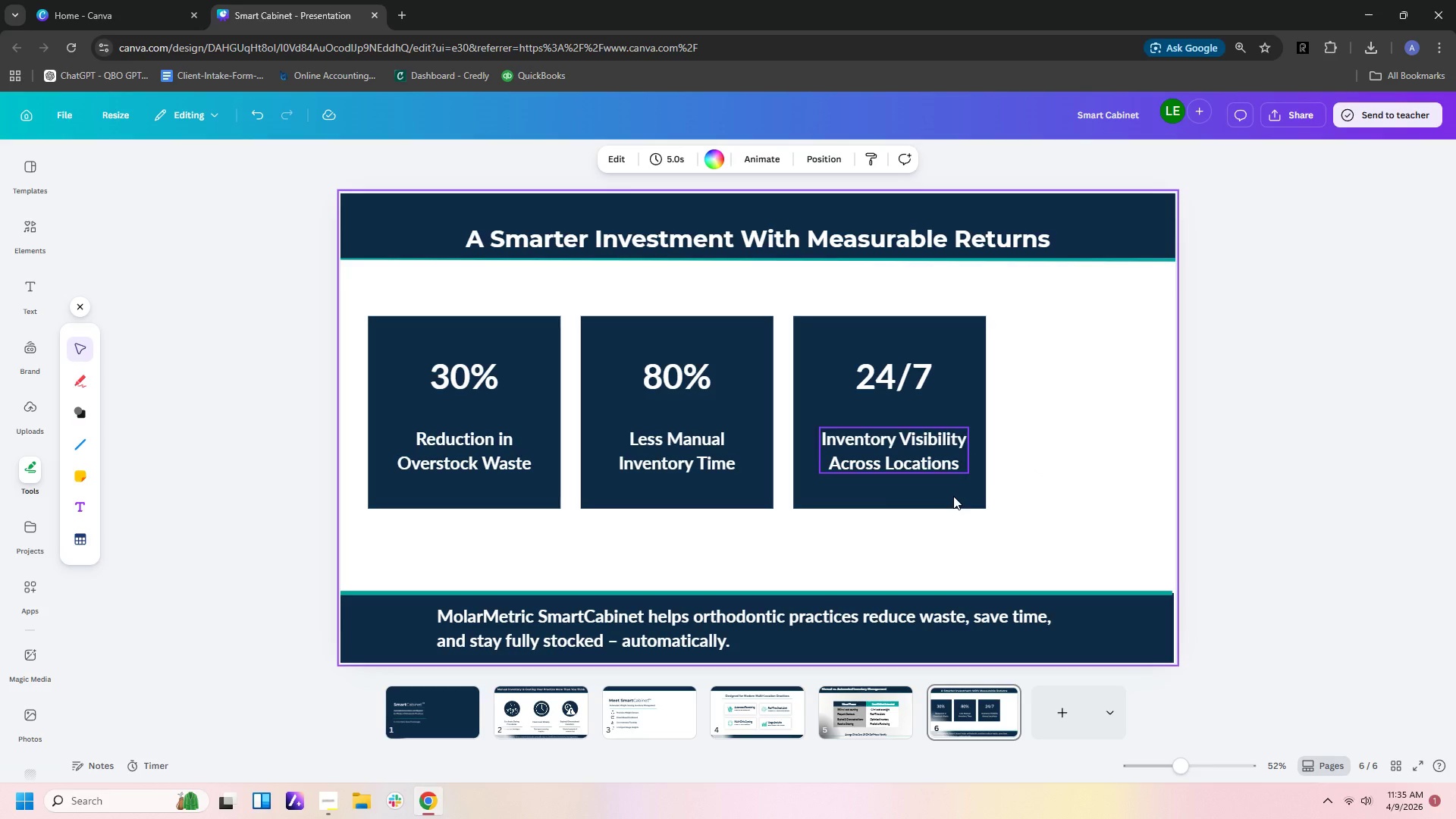 
left_click([907, 593])
 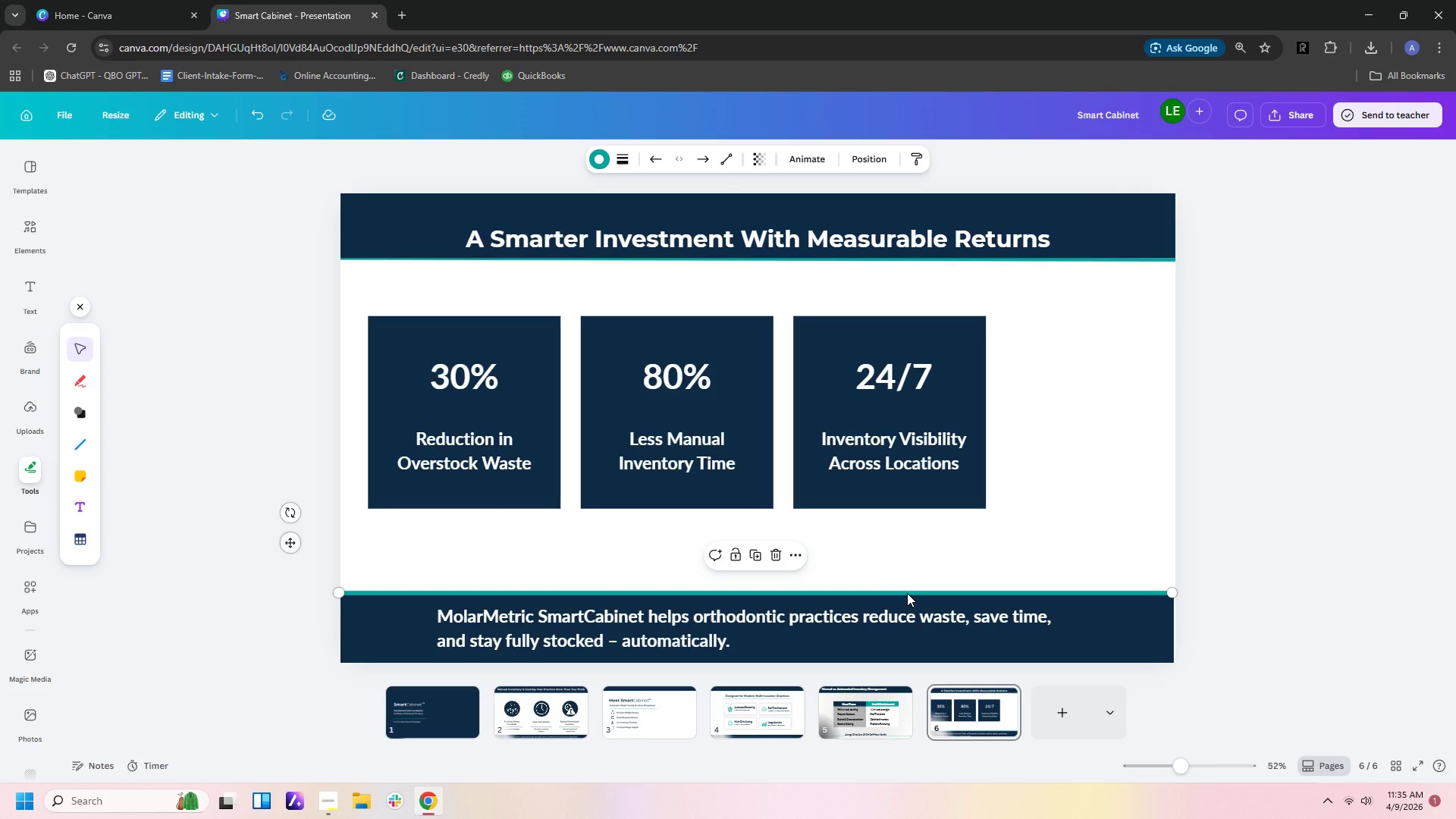 
key(Control+C)
 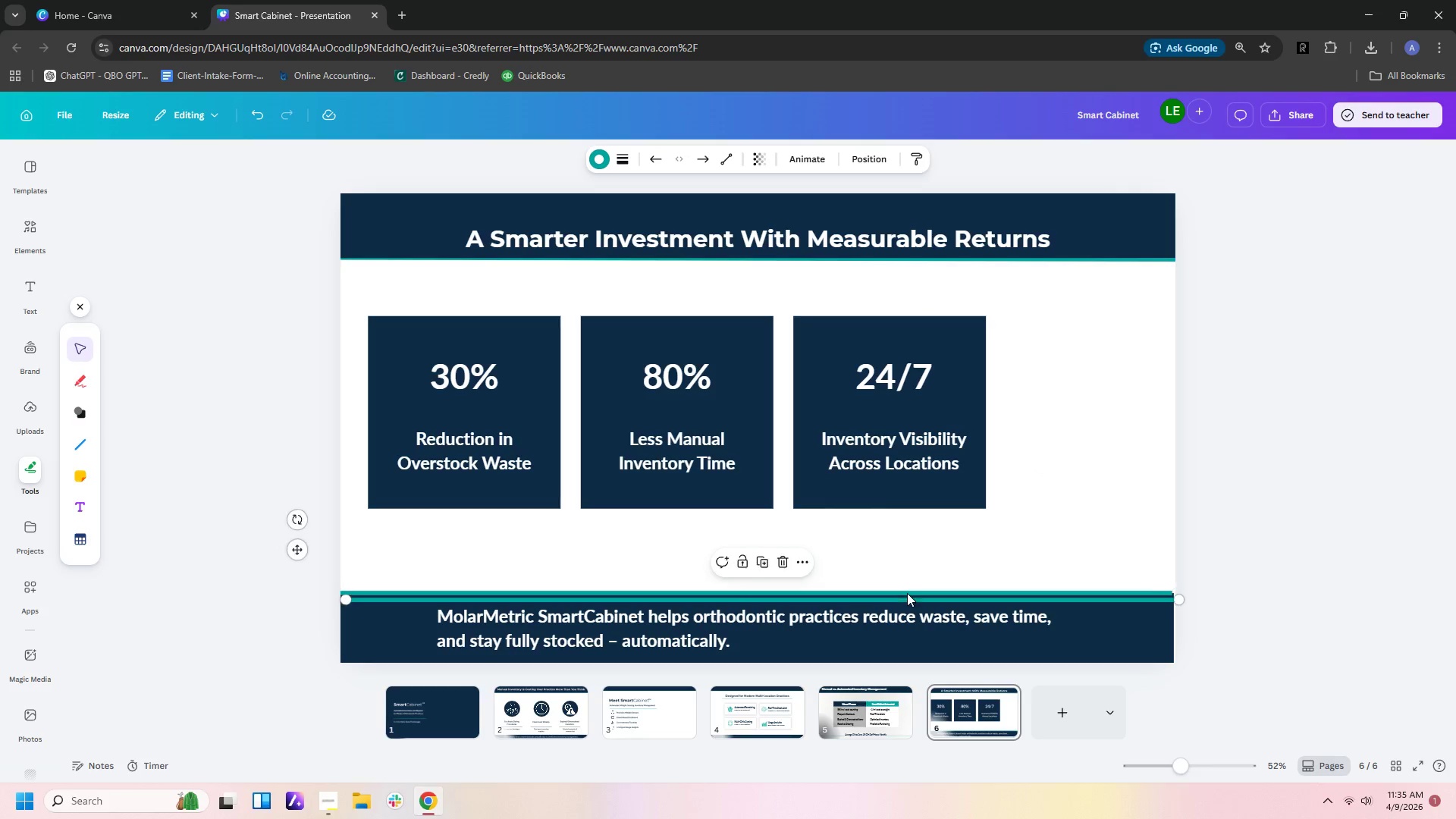 
key(Control+V)
 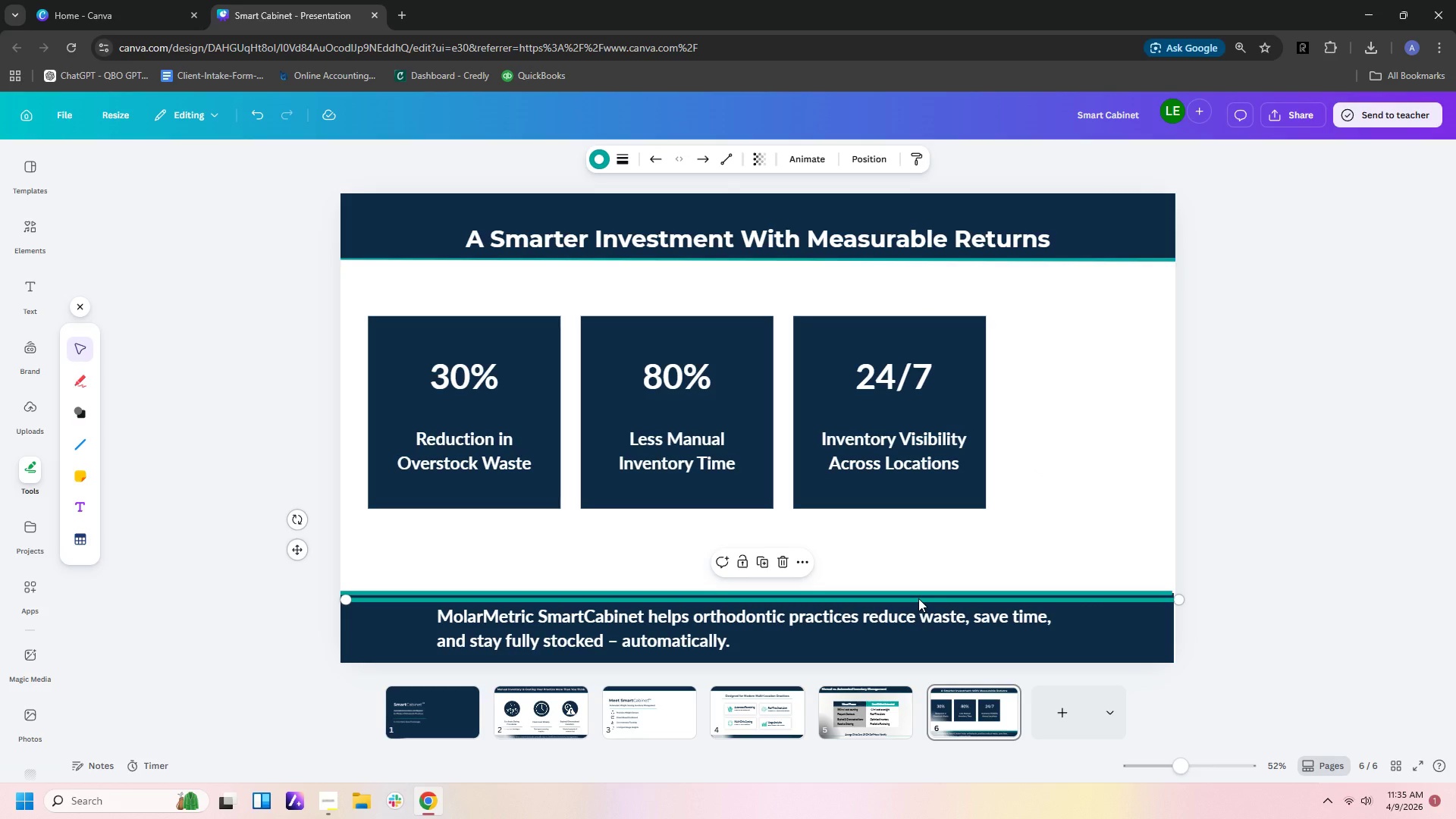 
left_click_drag(start_coordinate=[918, 598], to_coordinate=[946, 510])
 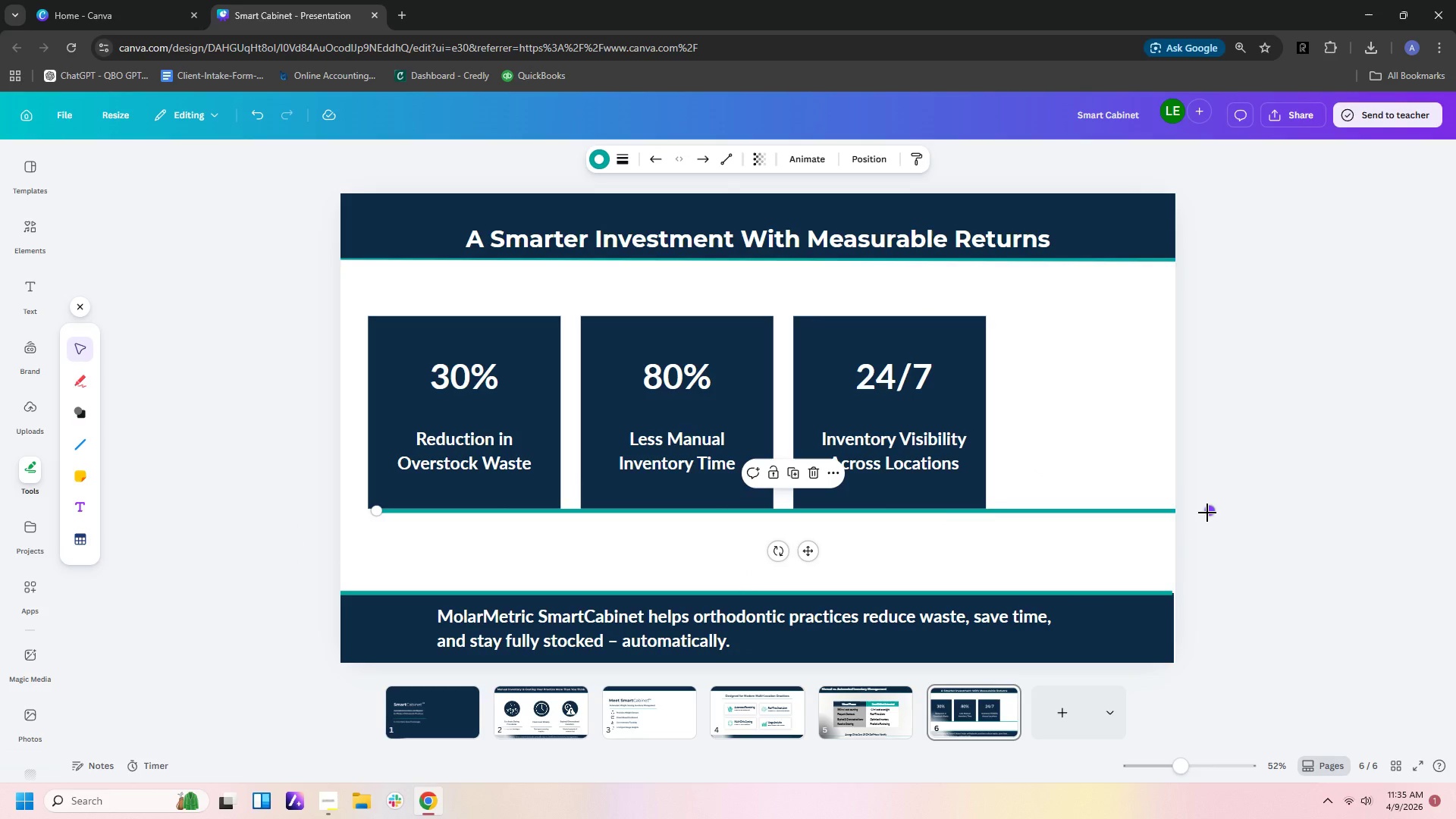 
left_click_drag(start_coordinate=[1207, 513], to_coordinate=[548, 515])
 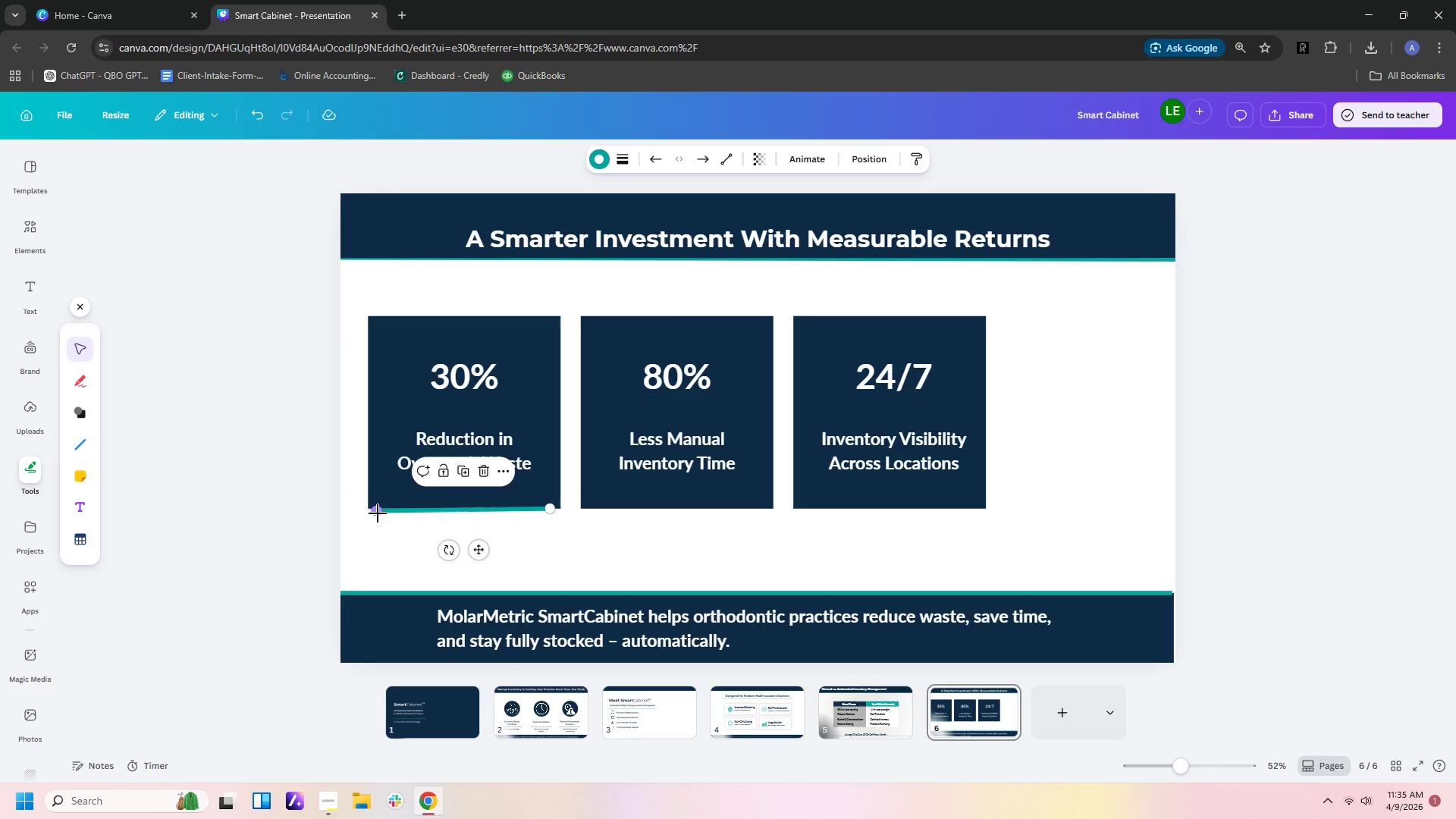 
left_click_drag(start_coordinate=[378, 511], to_coordinate=[378, 507])
 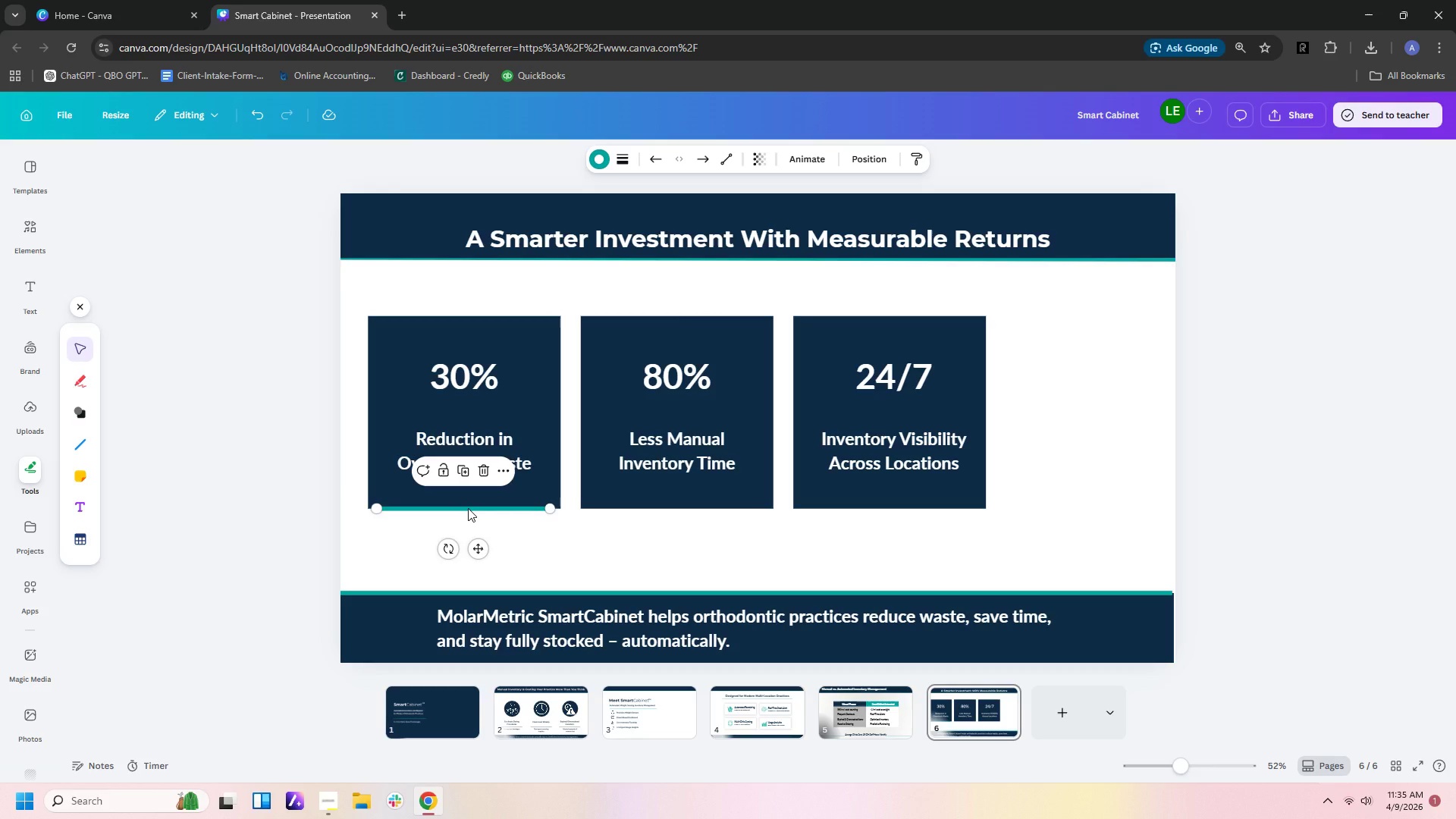 
left_click_drag(start_coordinate=[468, 508], to_coordinate=[469, 522])
 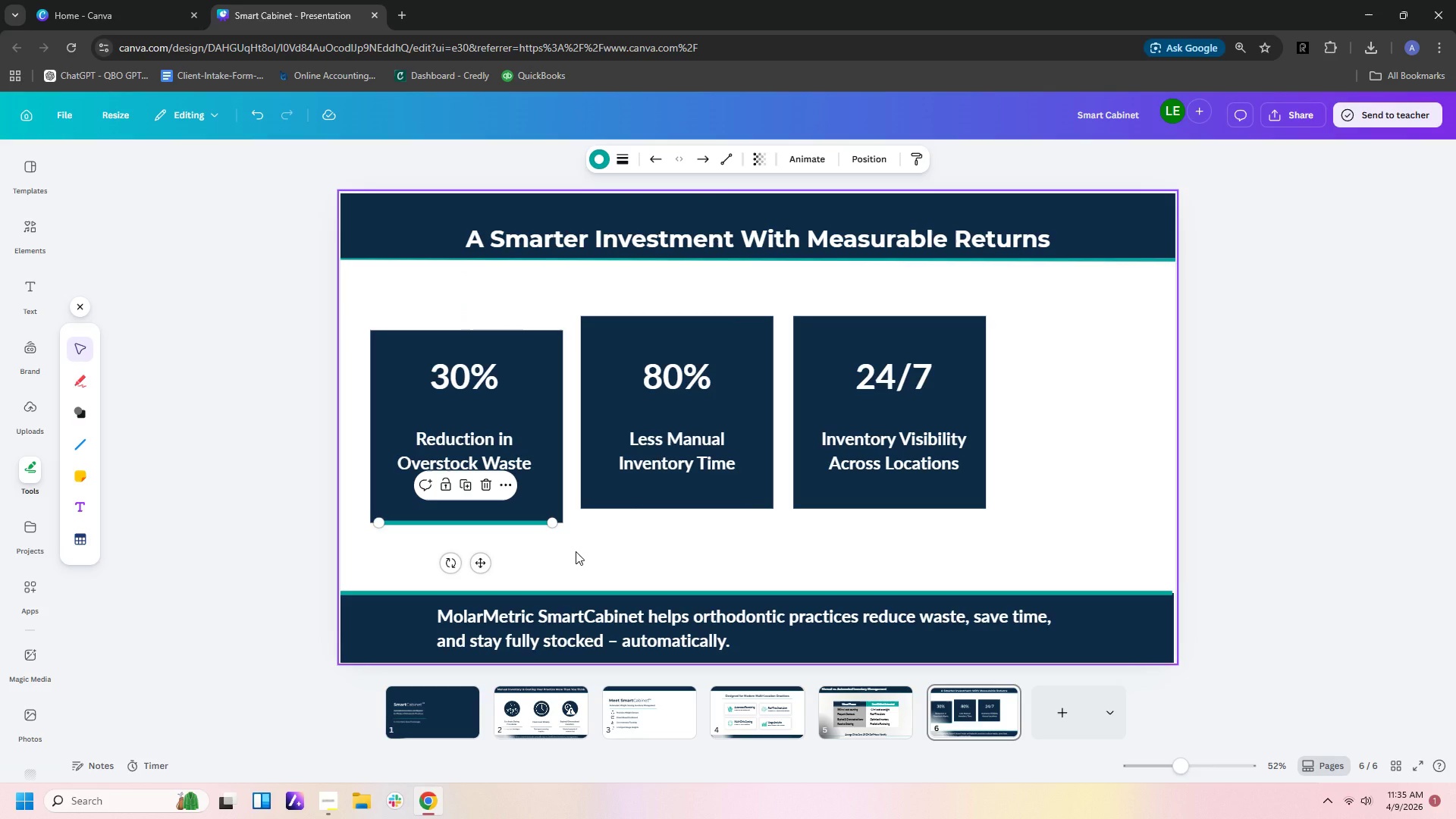 
key(Control+Z)
 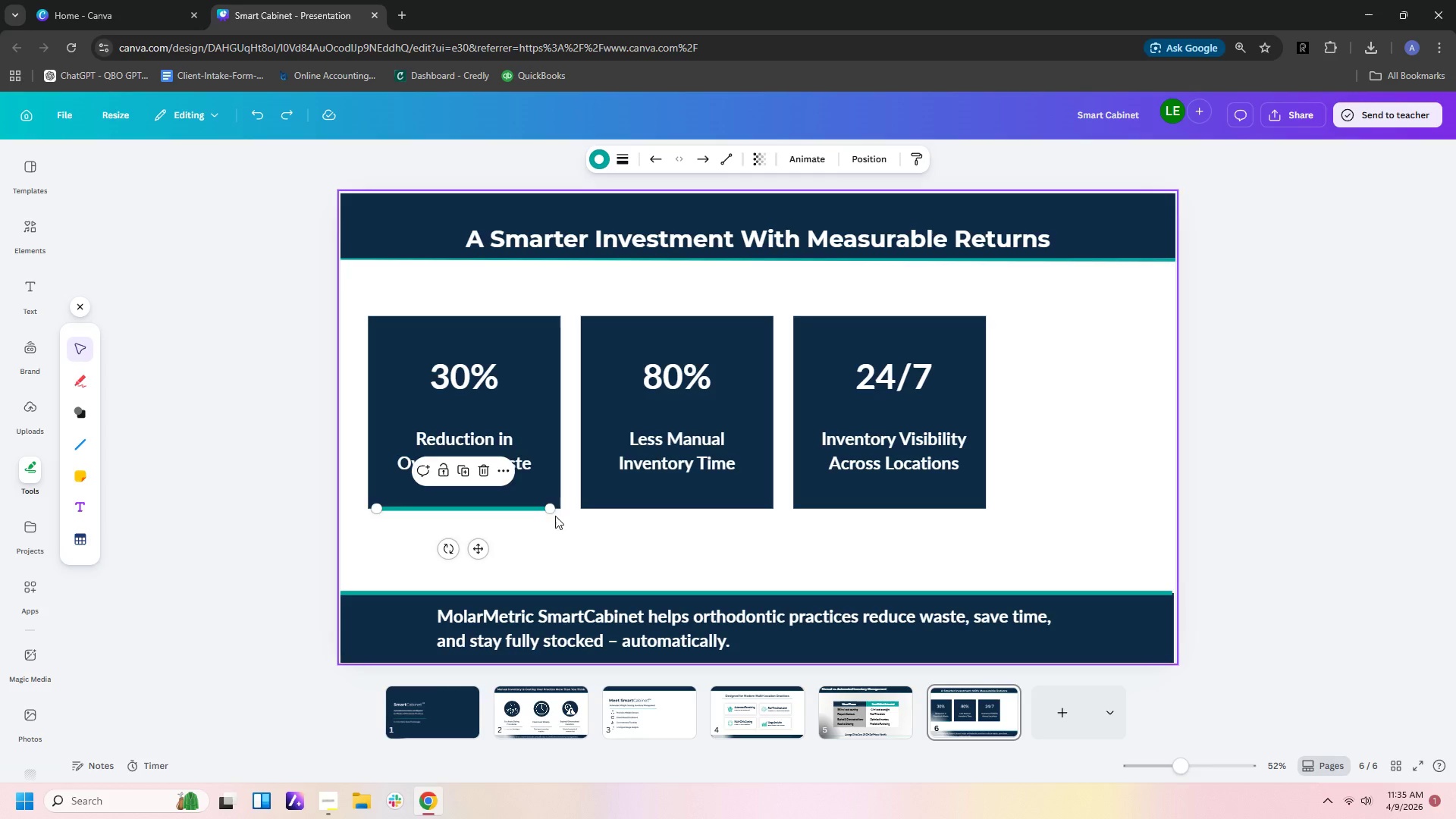 
left_click_drag(start_coordinate=[552, 510], to_coordinate=[552, 517])
 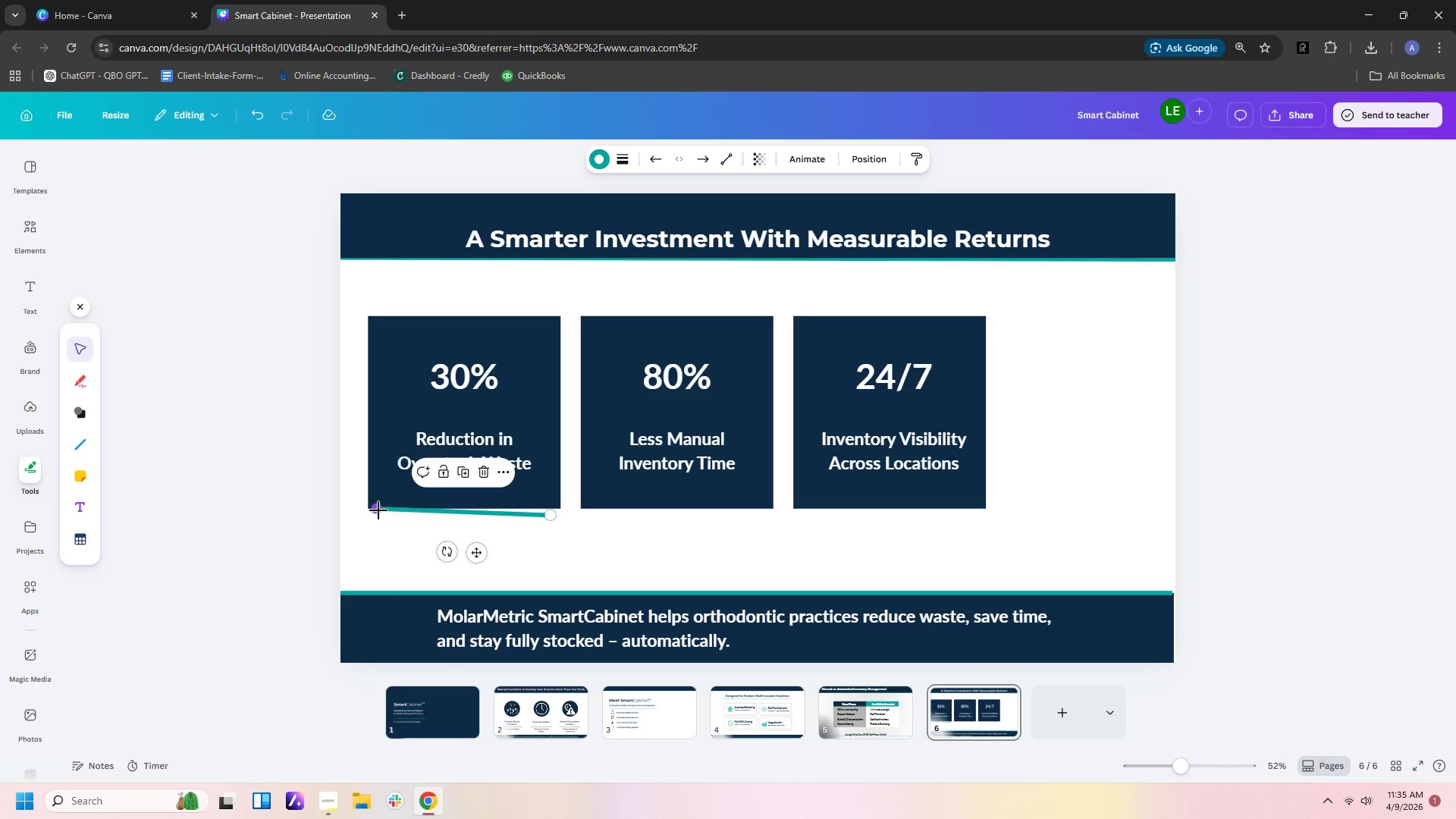 
left_click_drag(start_coordinate=[376, 510], to_coordinate=[376, 515])
 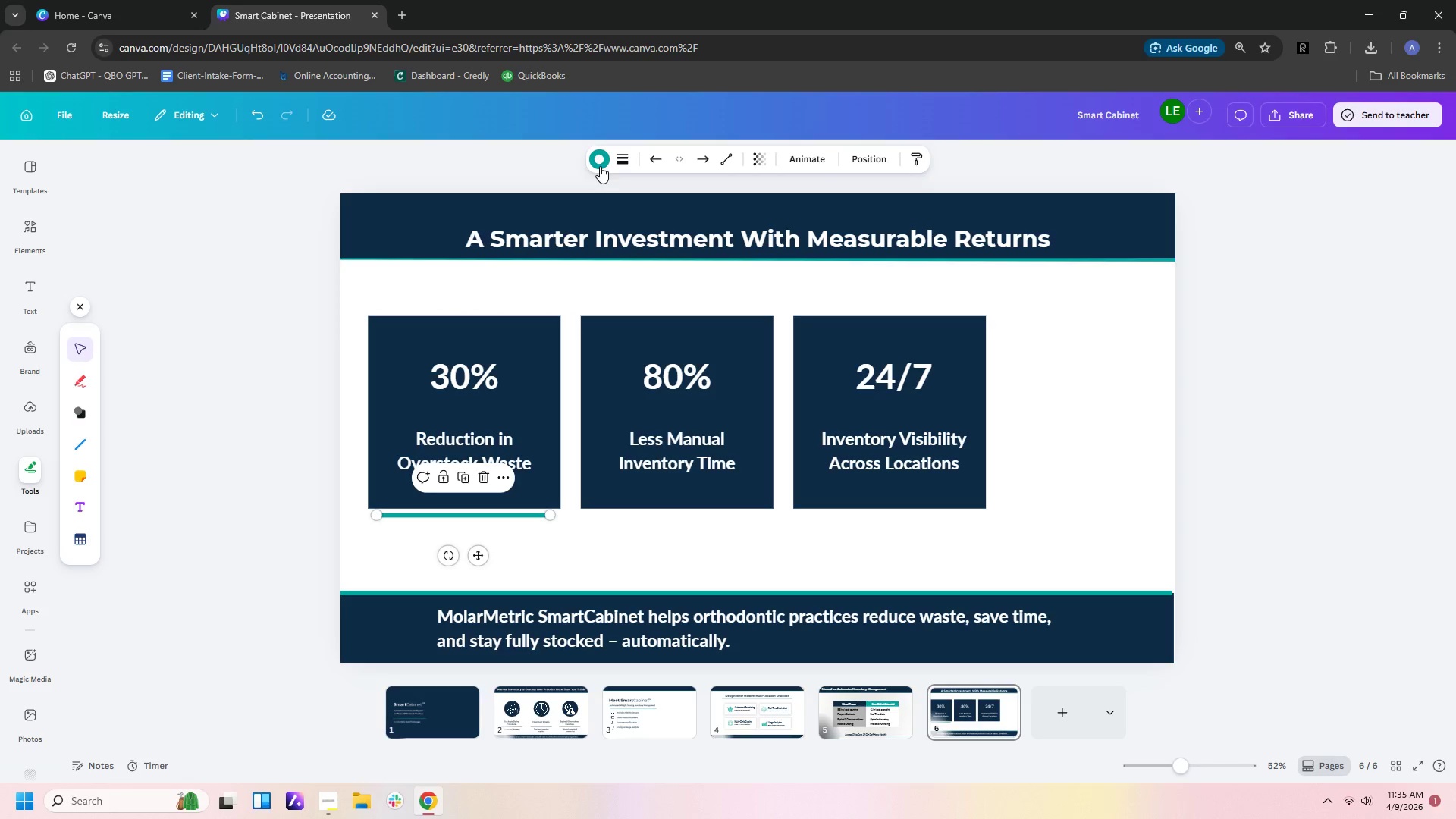 
left_click([615, 158])
 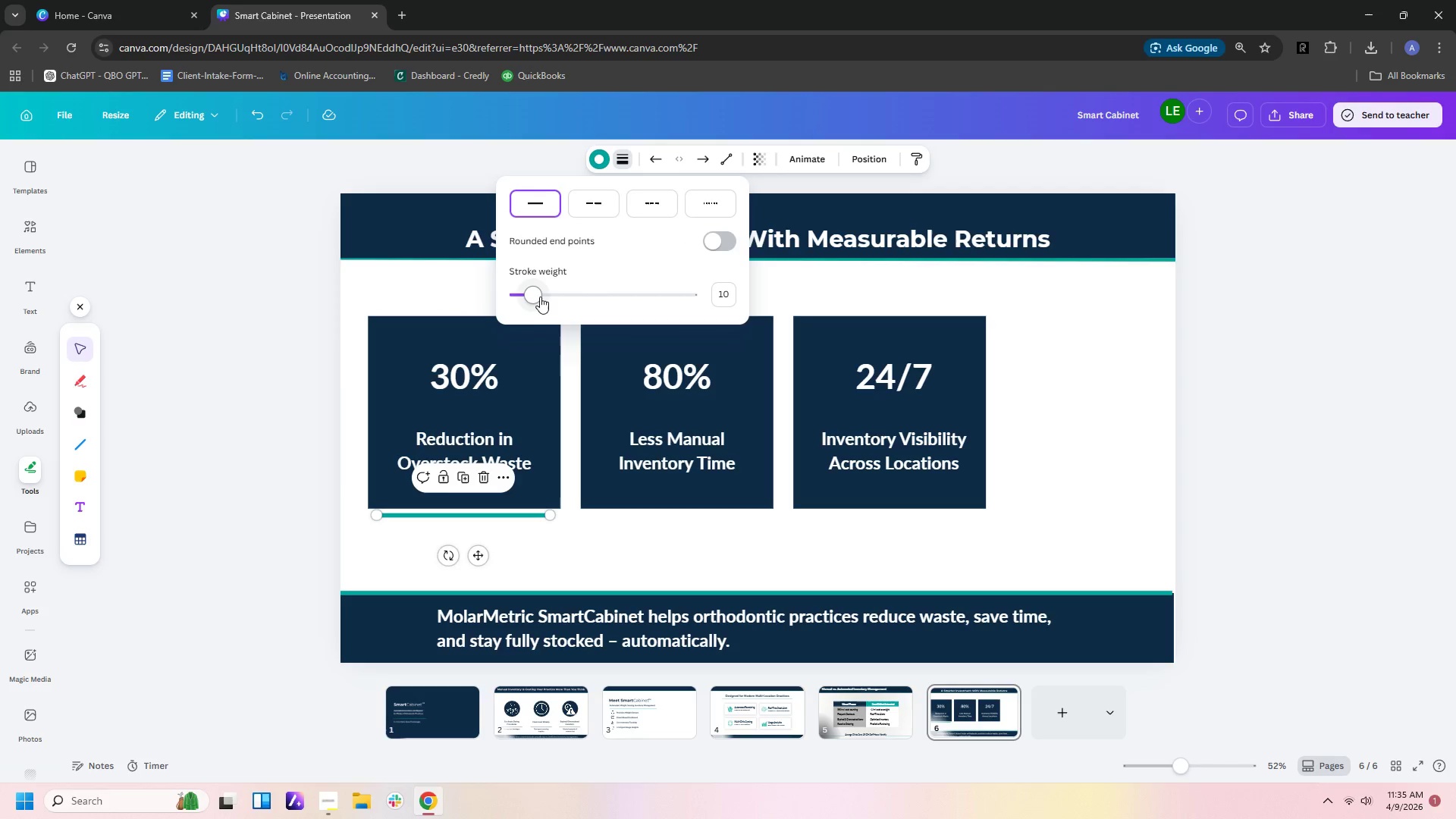 
left_click_drag(start_coordinate=[537, 294], to_coordinate=[574, 300])
 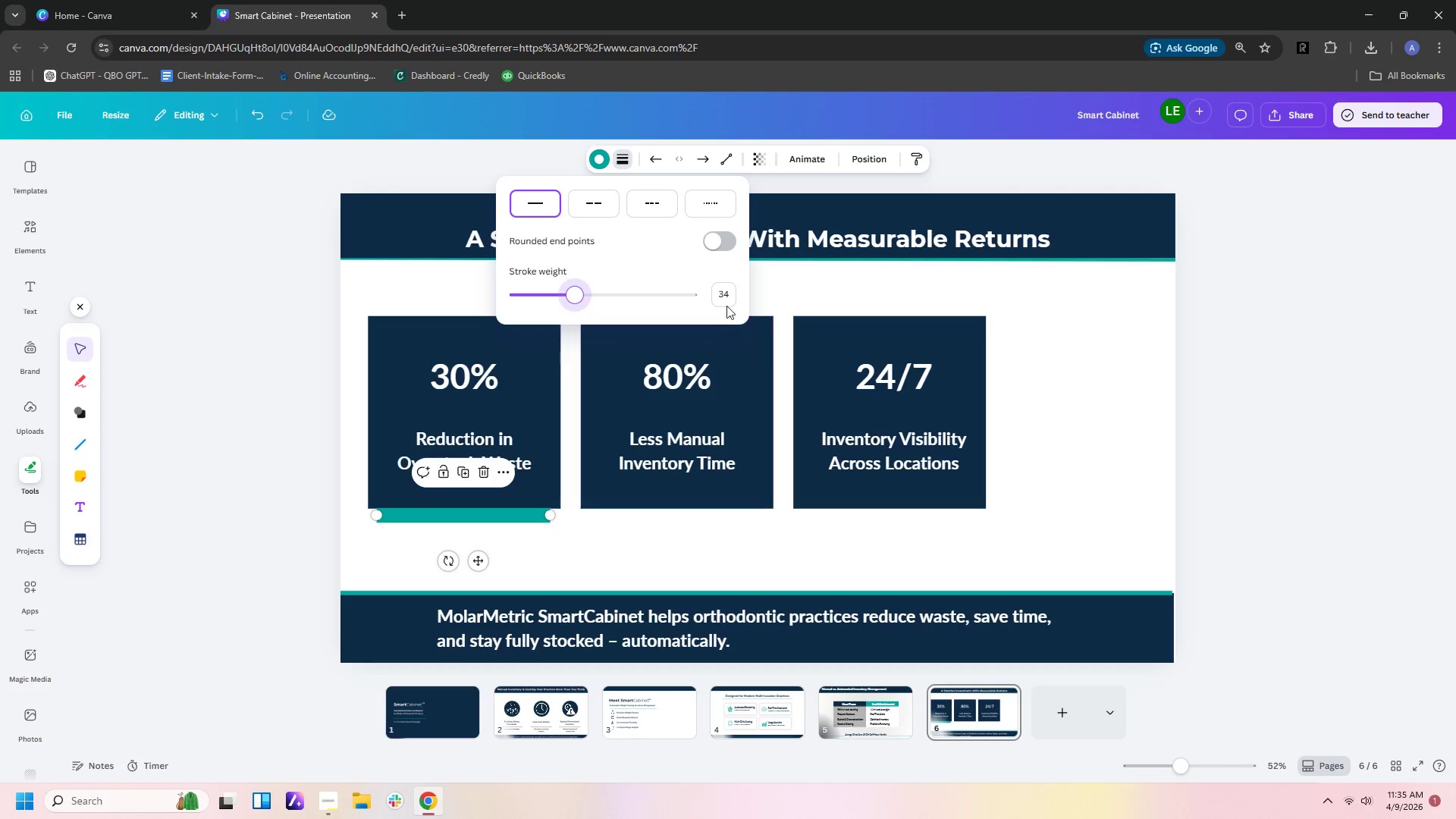 
left_click([730, 299])
 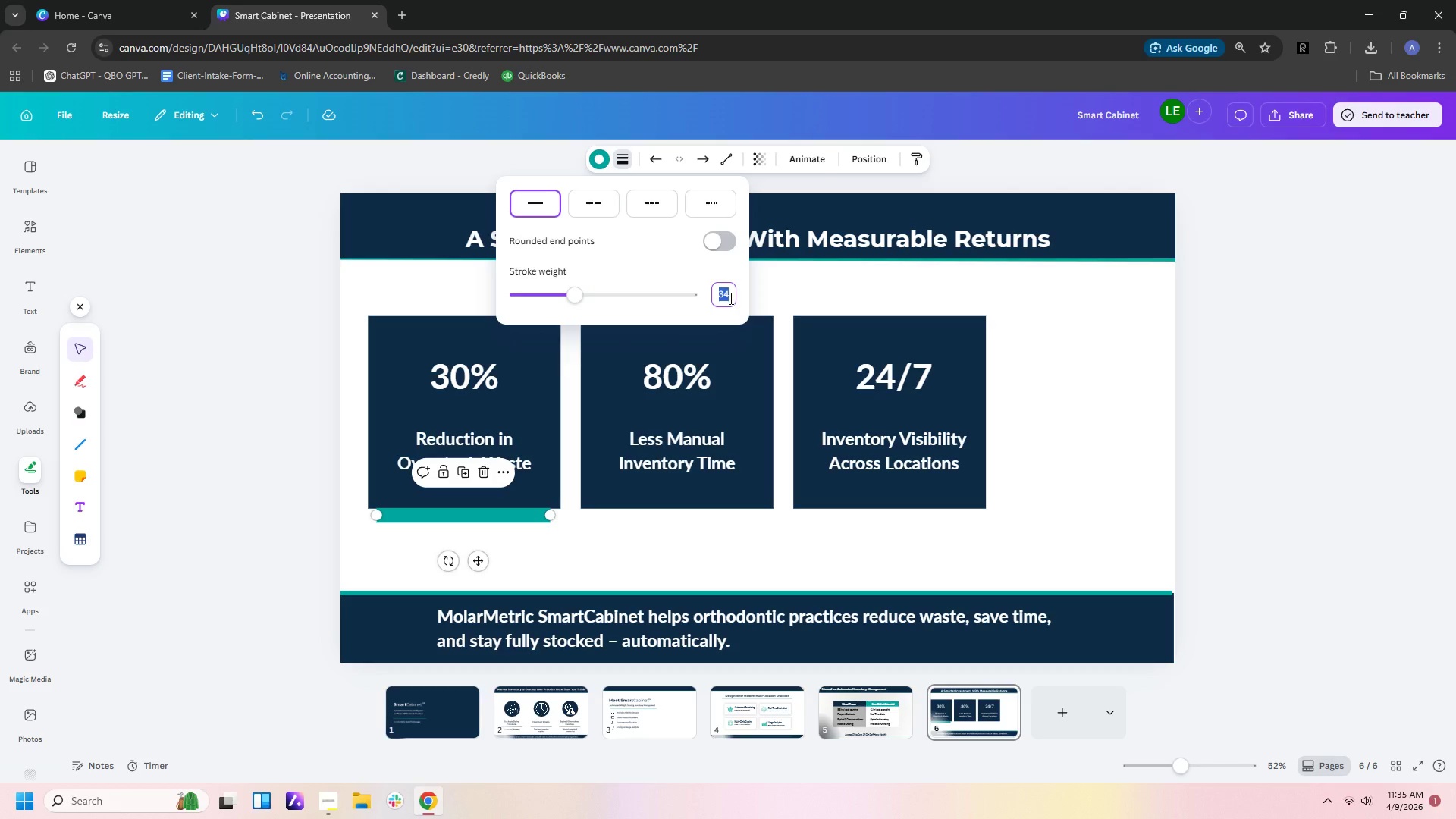 
key(Numpad3)
 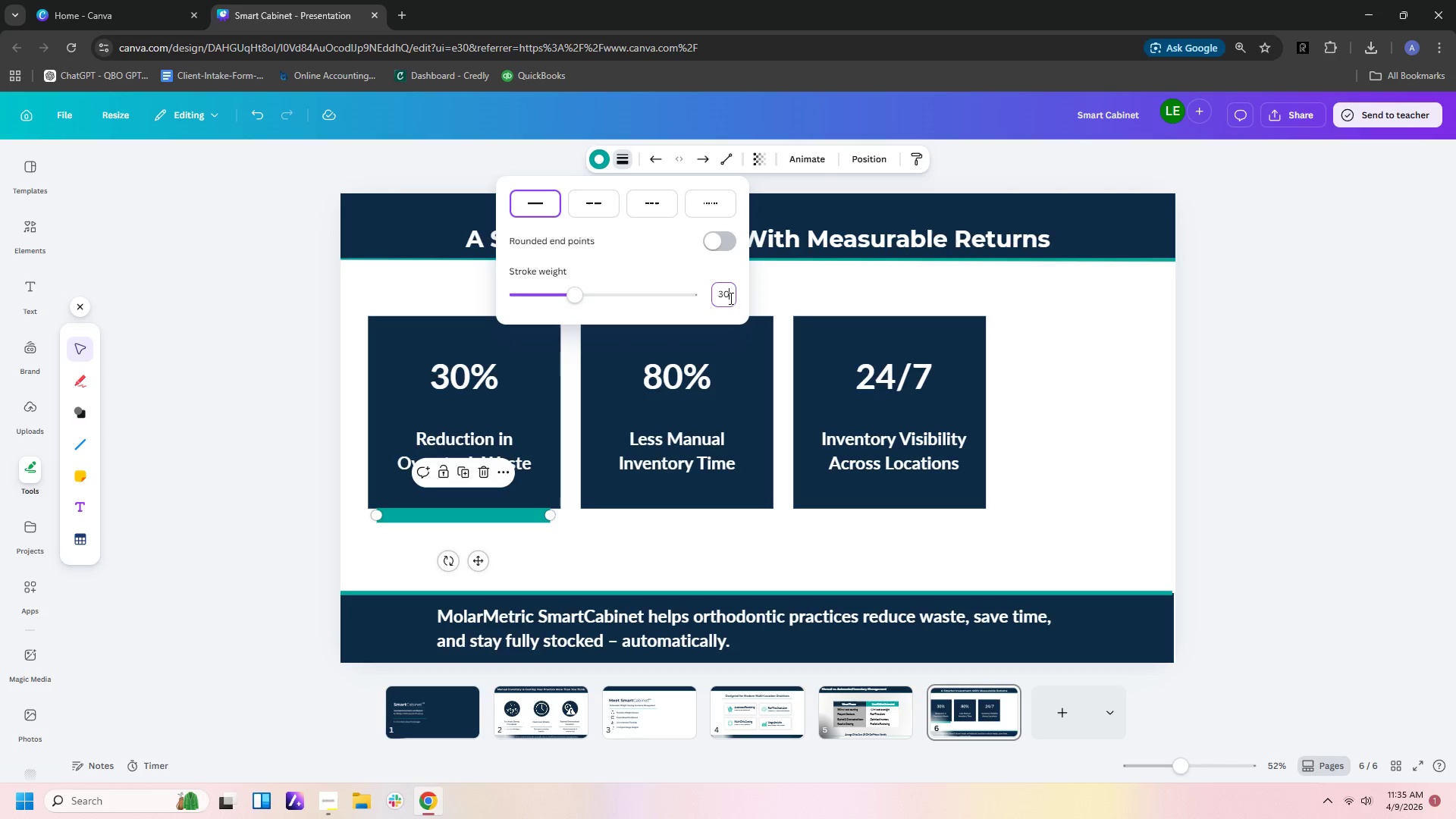 
key(Numpad0)
 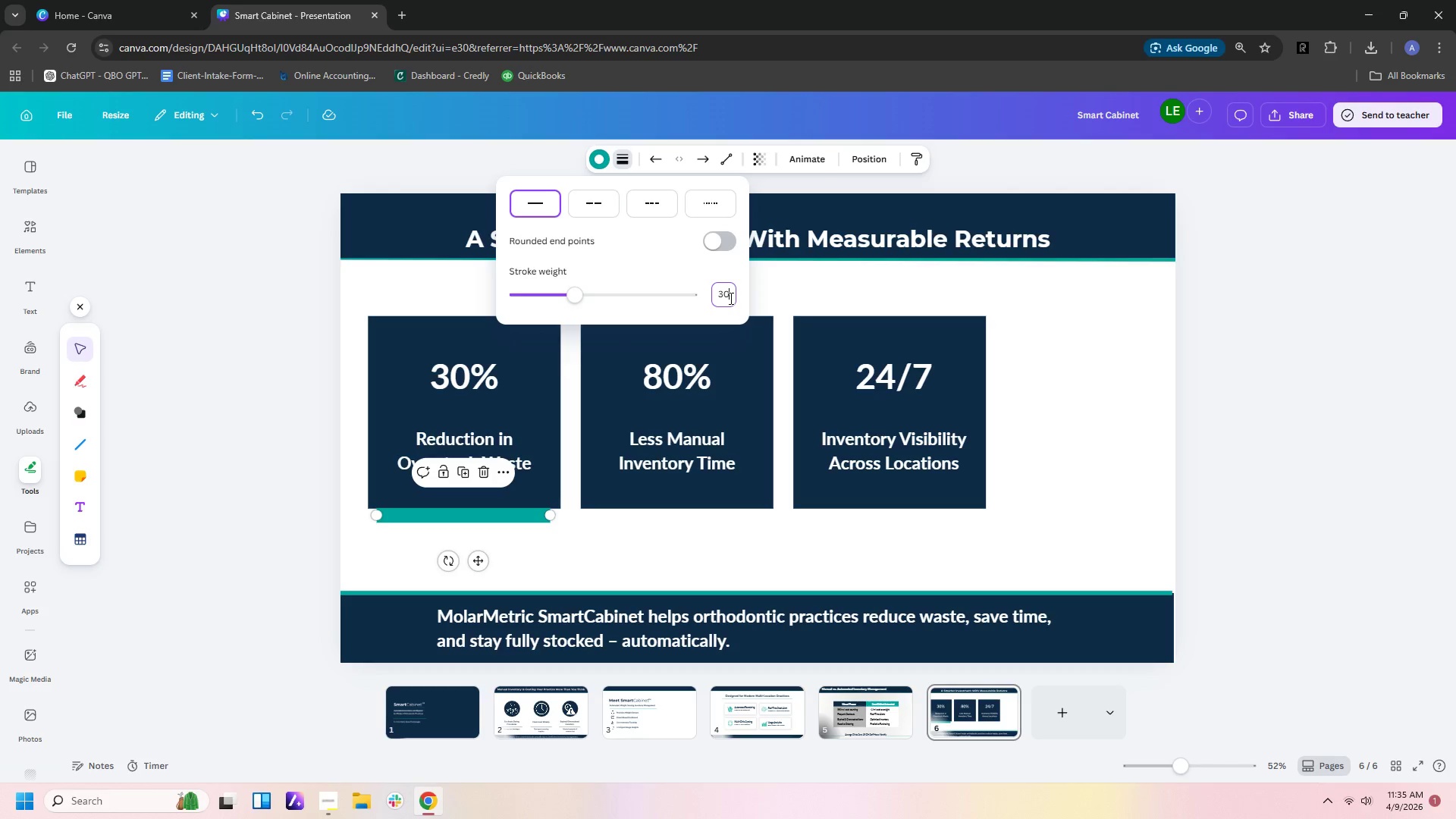 
key(NumpadEnter)
 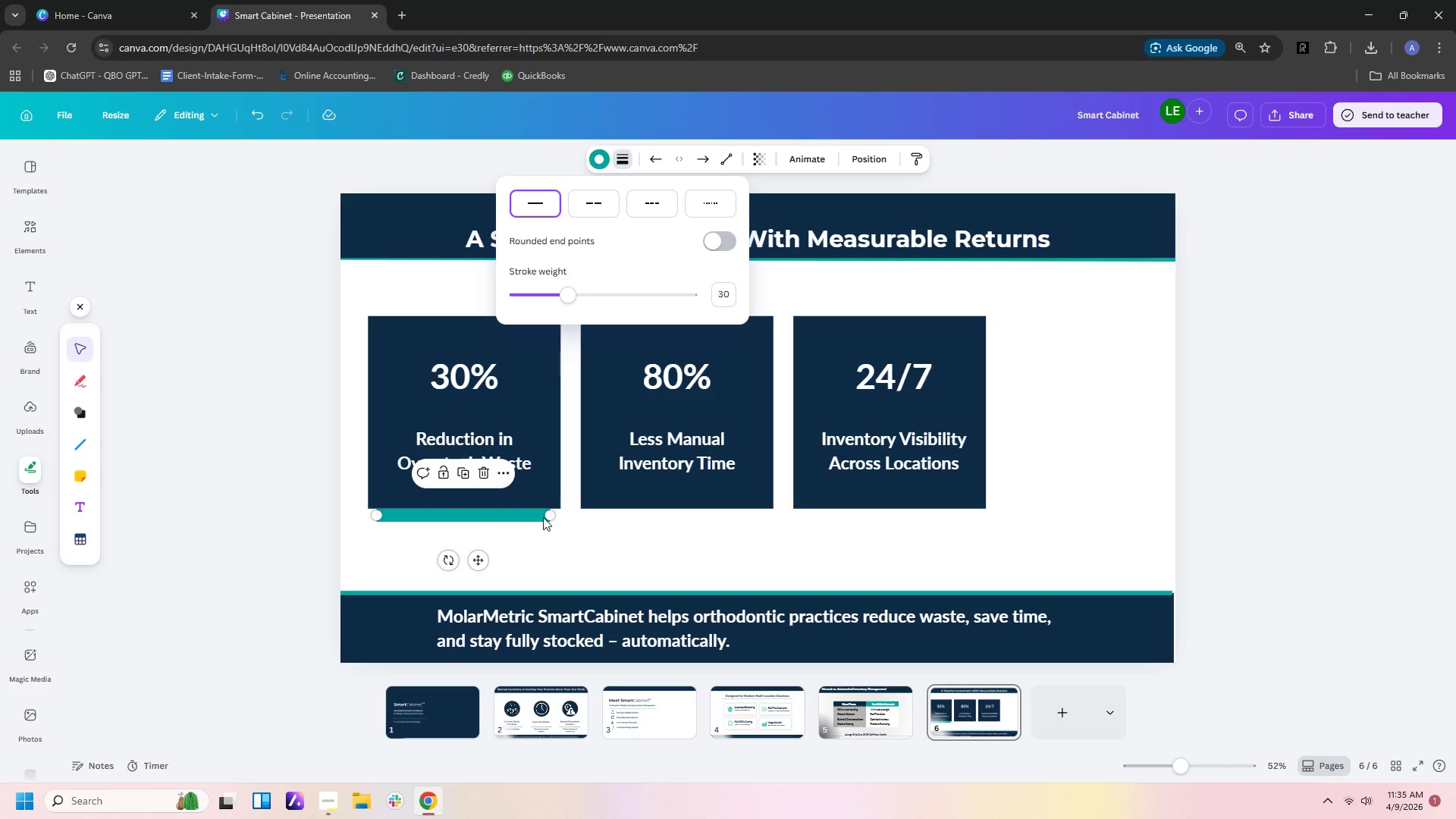 
left_click_drag(start_coordinate=[551, 516], to_coordinate=[558, 516])
 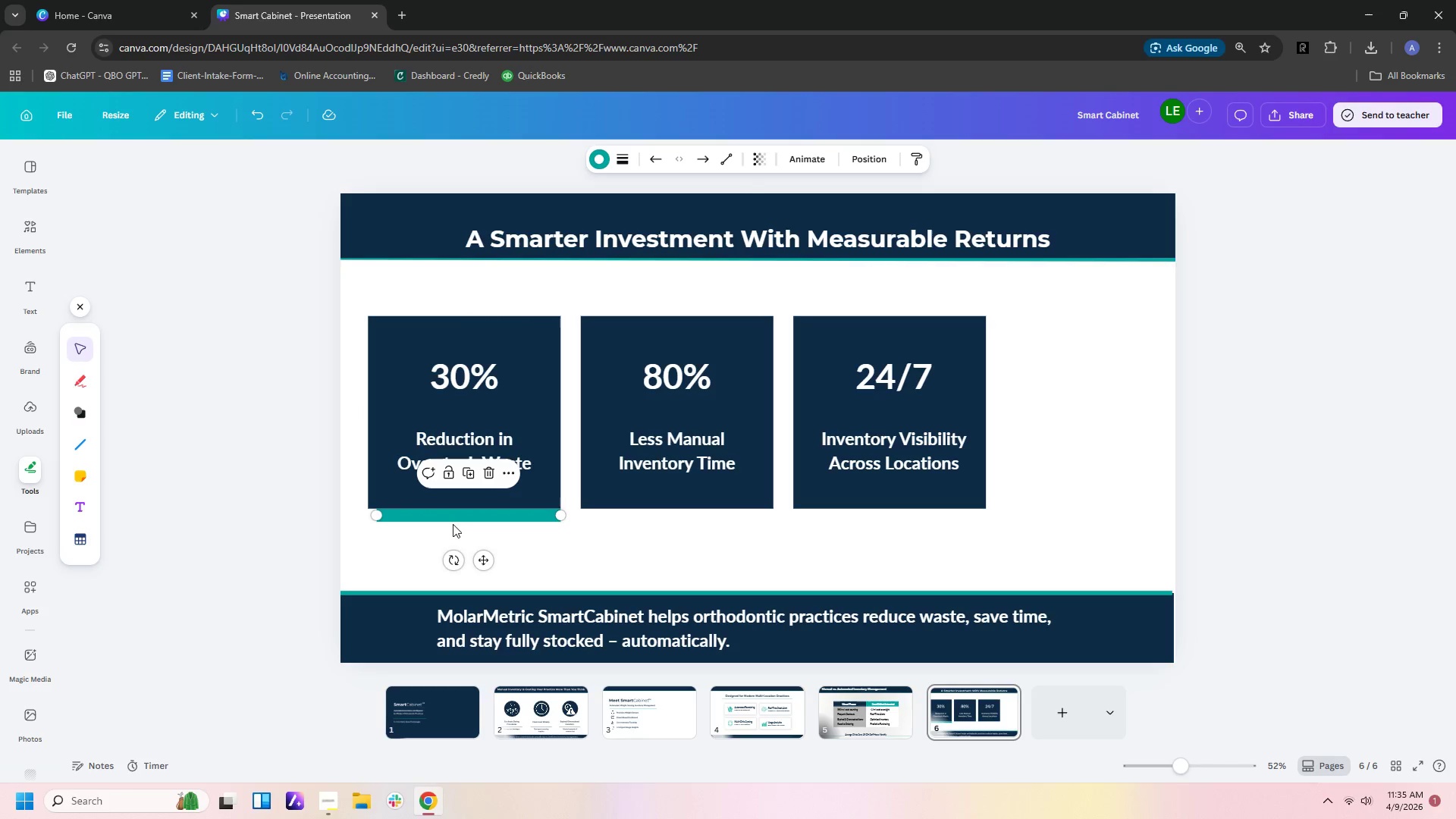 
left_click_drag(start_coordinate=[452, 516], to_coordinate=[447, 515])
 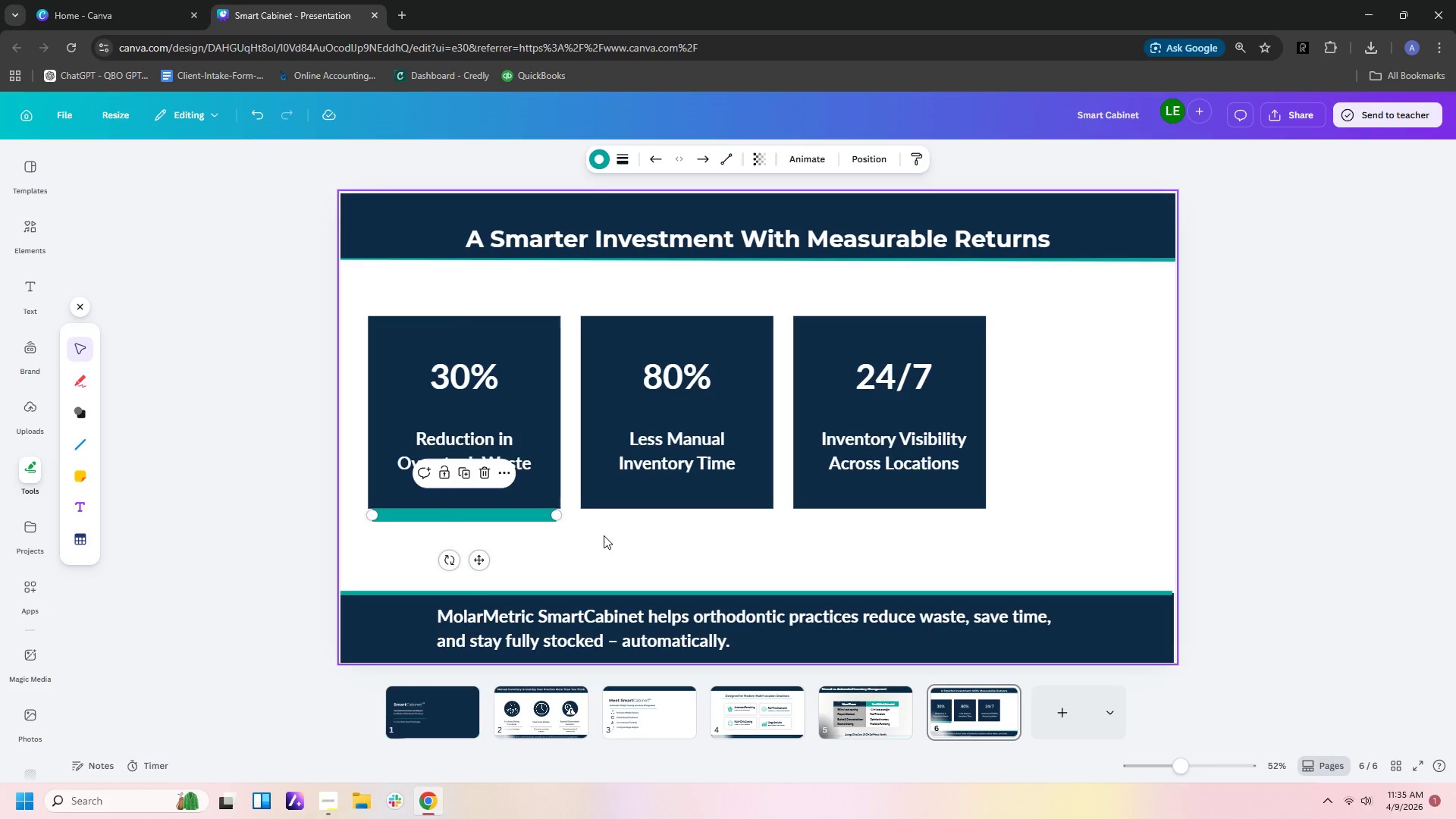 
left_click([604, 535])
 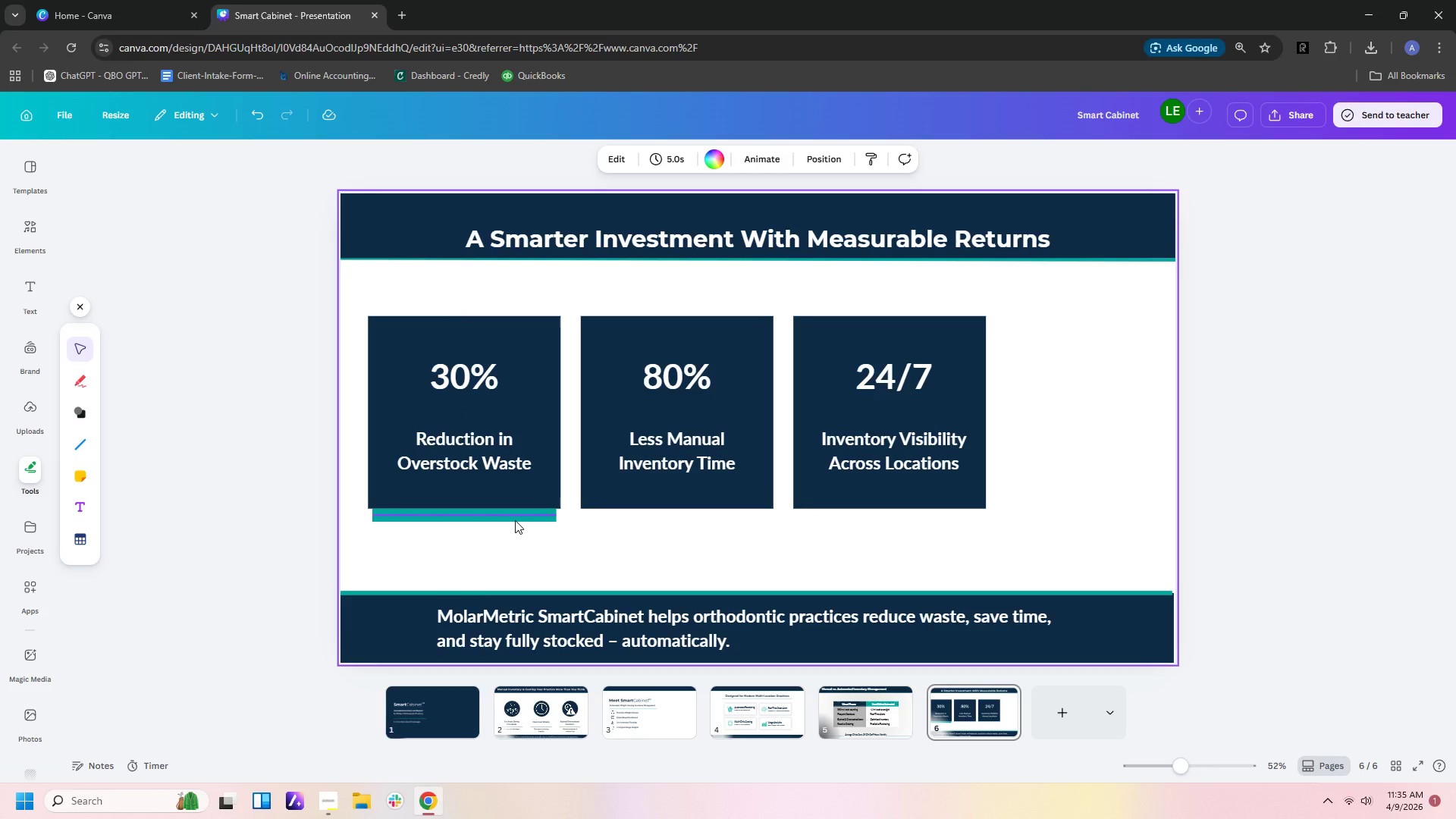 
key(ArrowUp)
 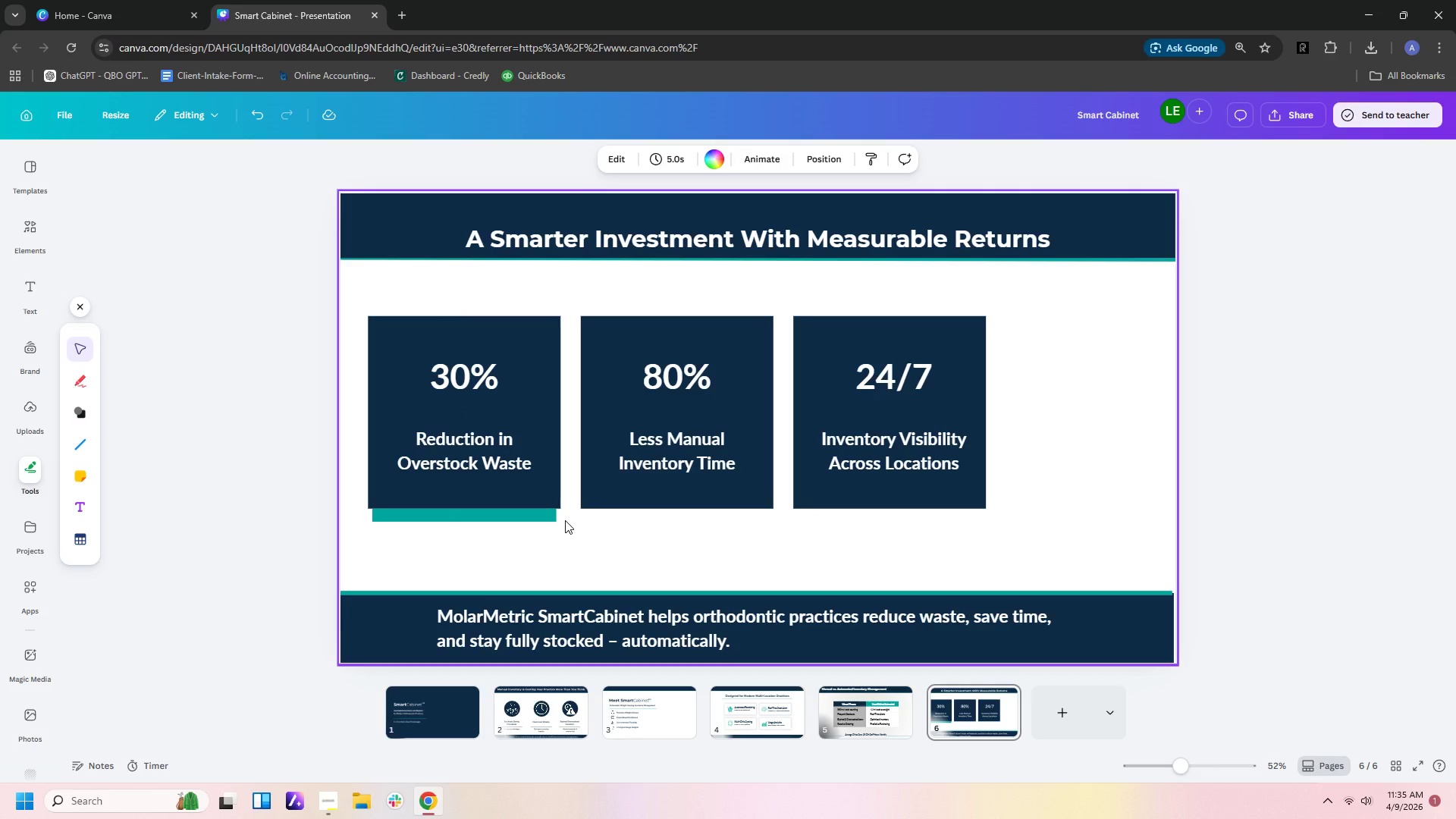 
key(ArrowUp)
 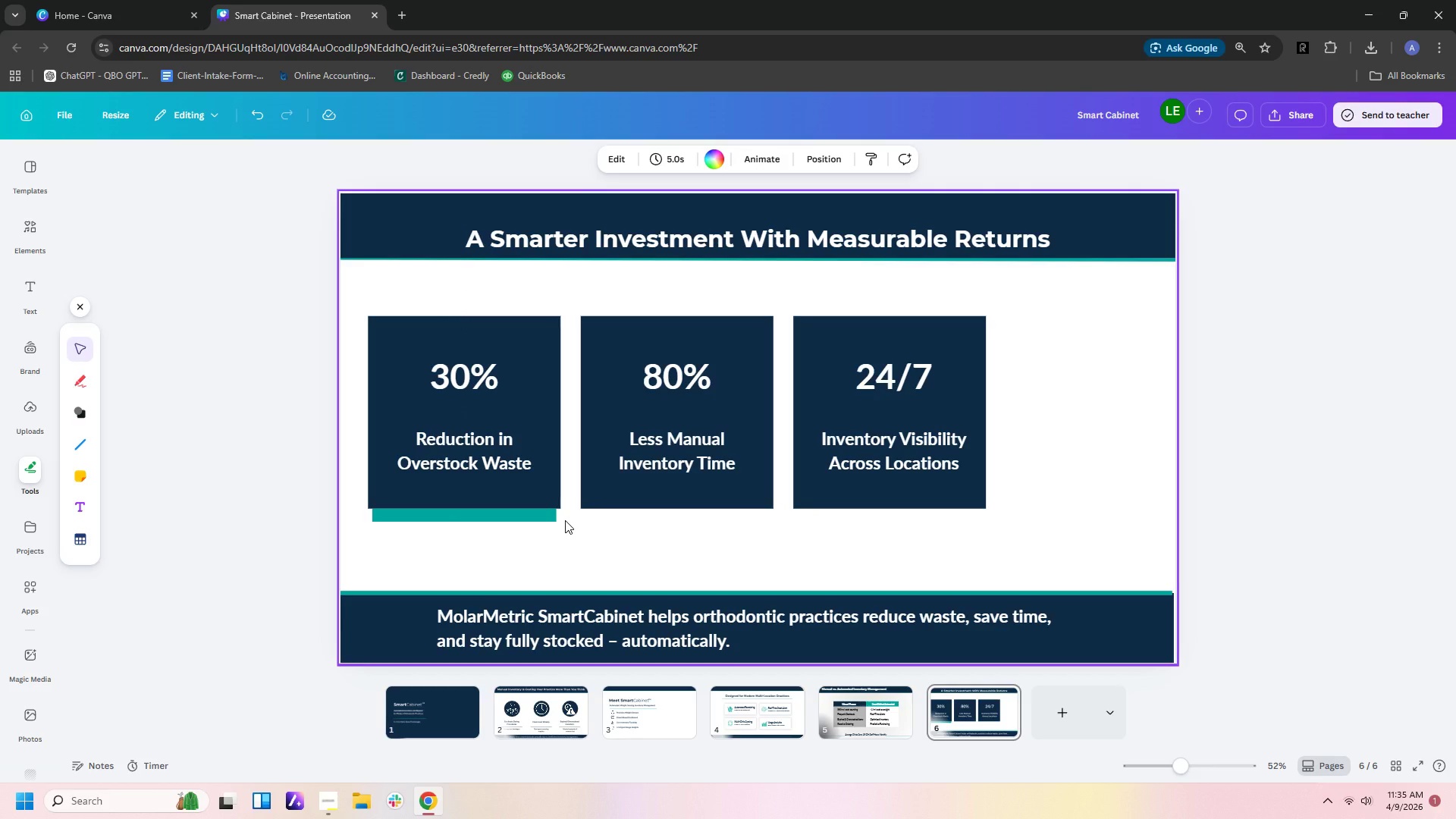 
key(ArrowUp)
 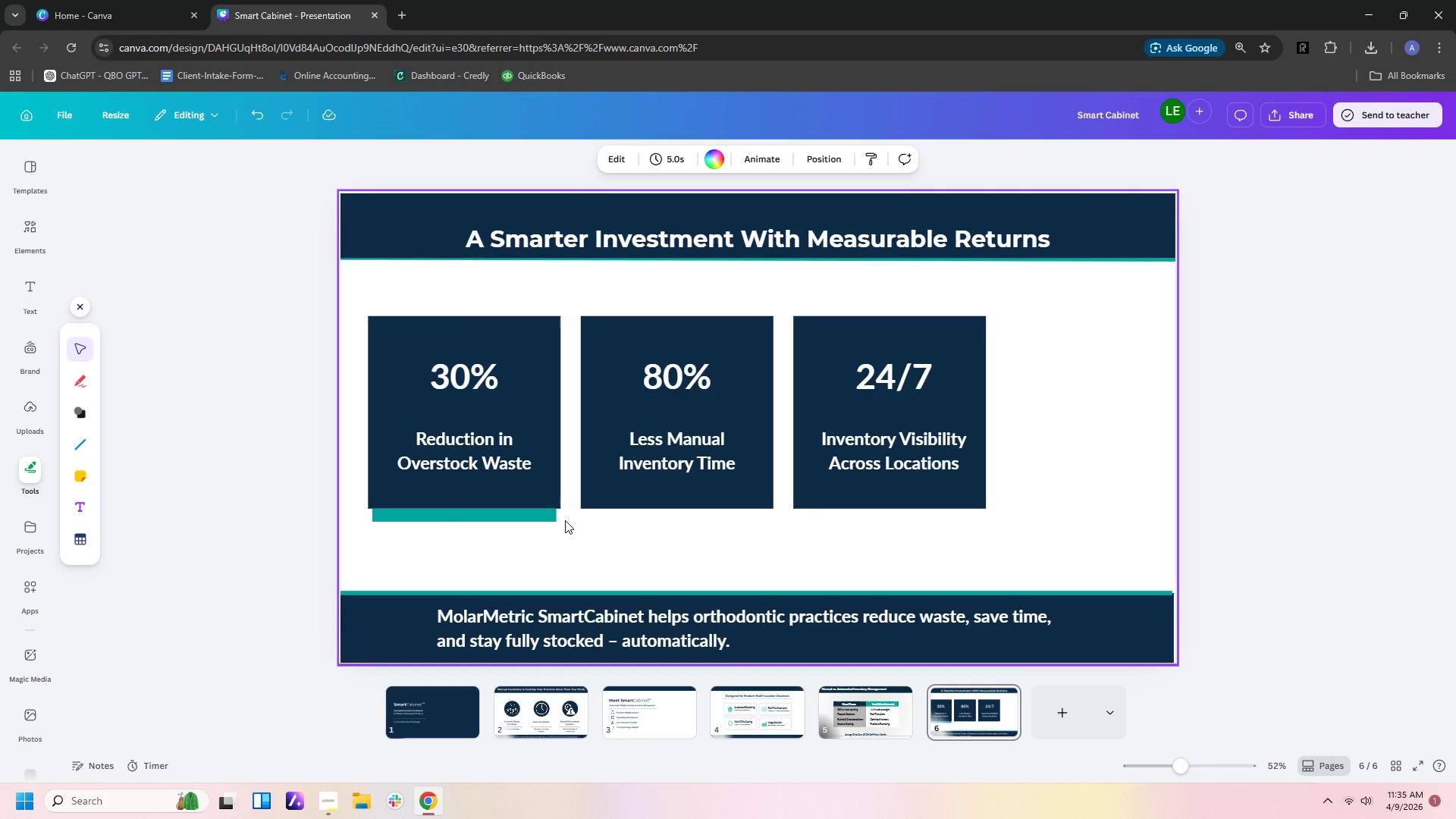 
key(ArrowUp)
 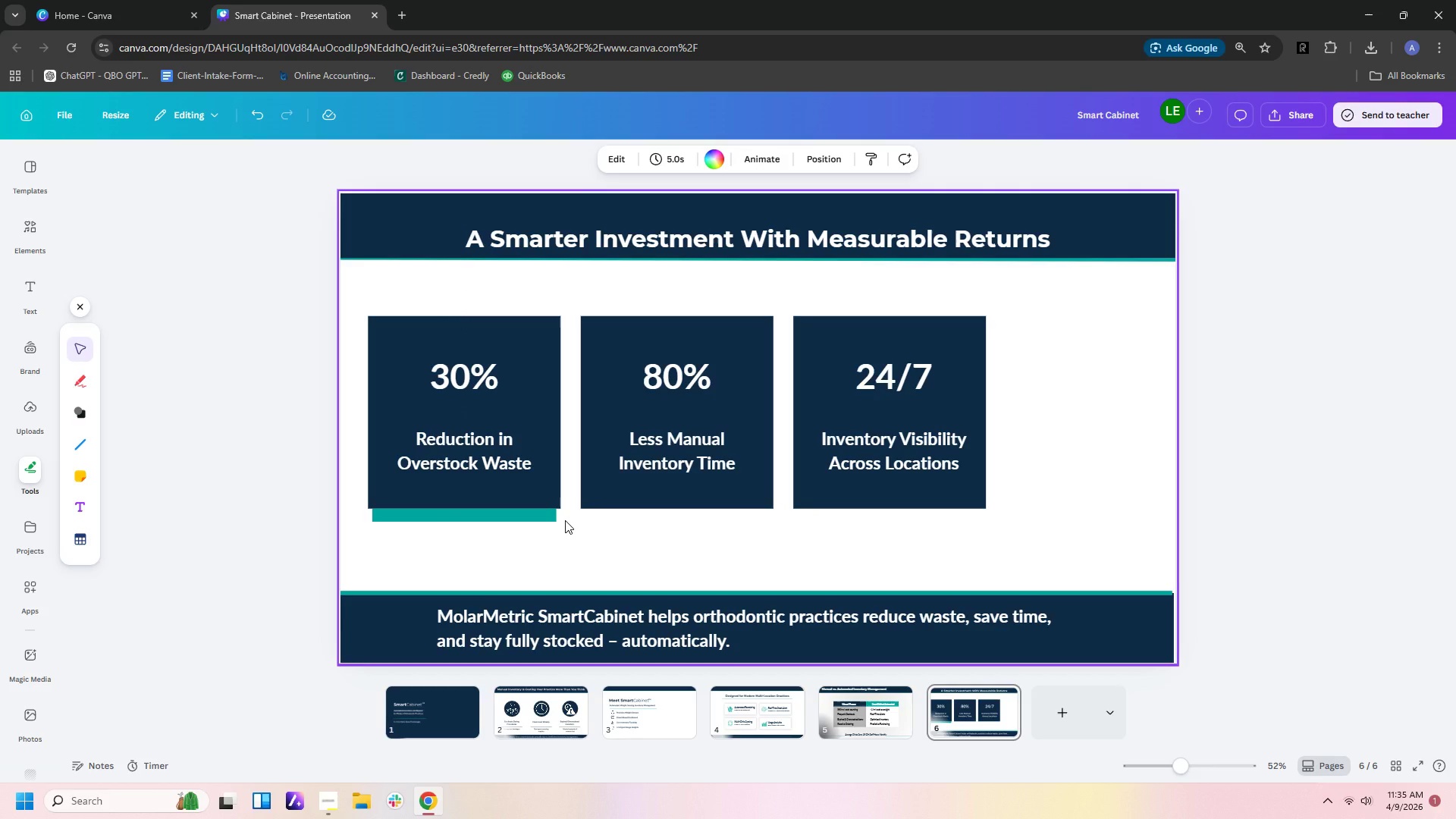 
key(ArrowUp)
 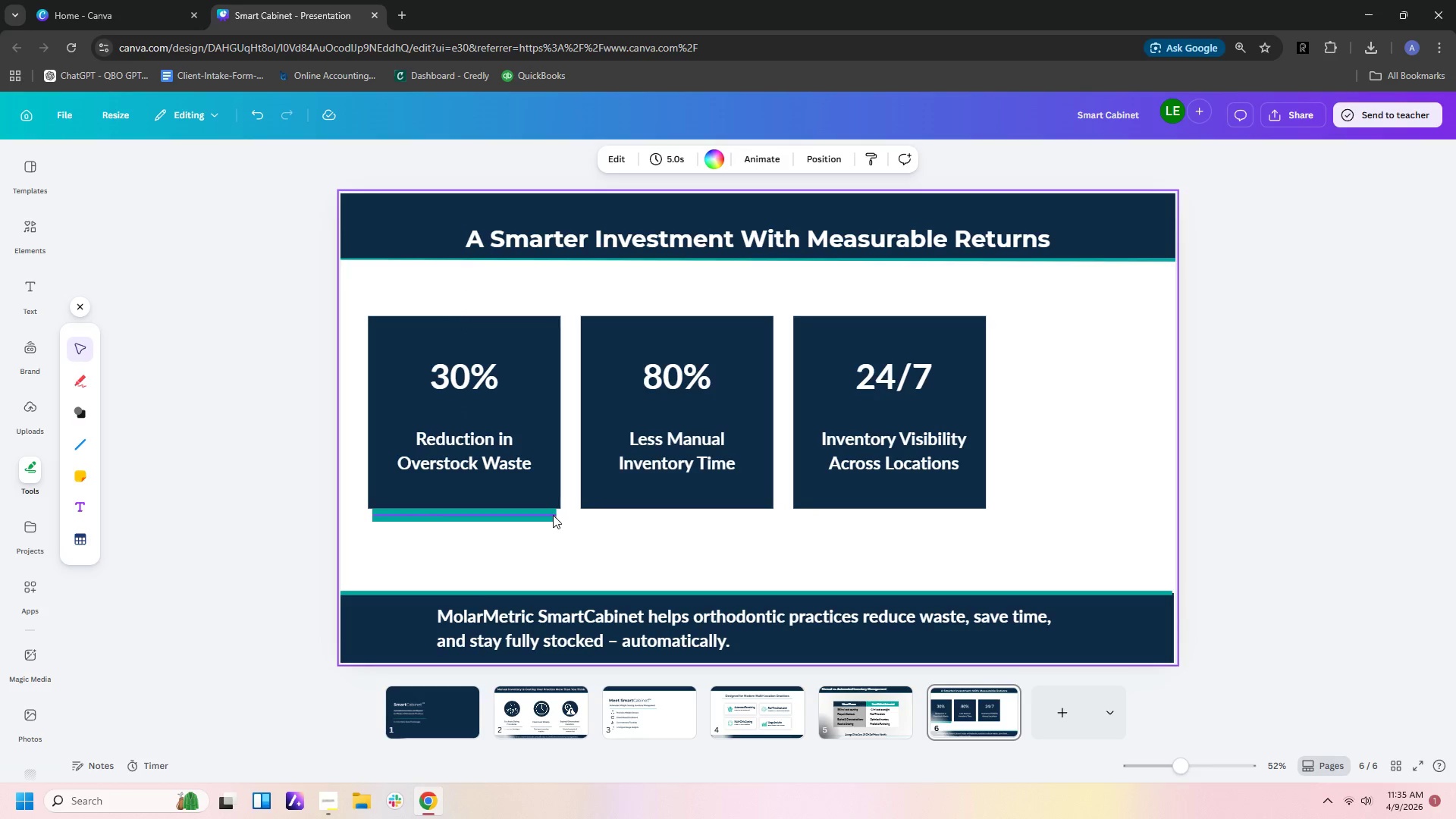 
left_click([550, 515])
 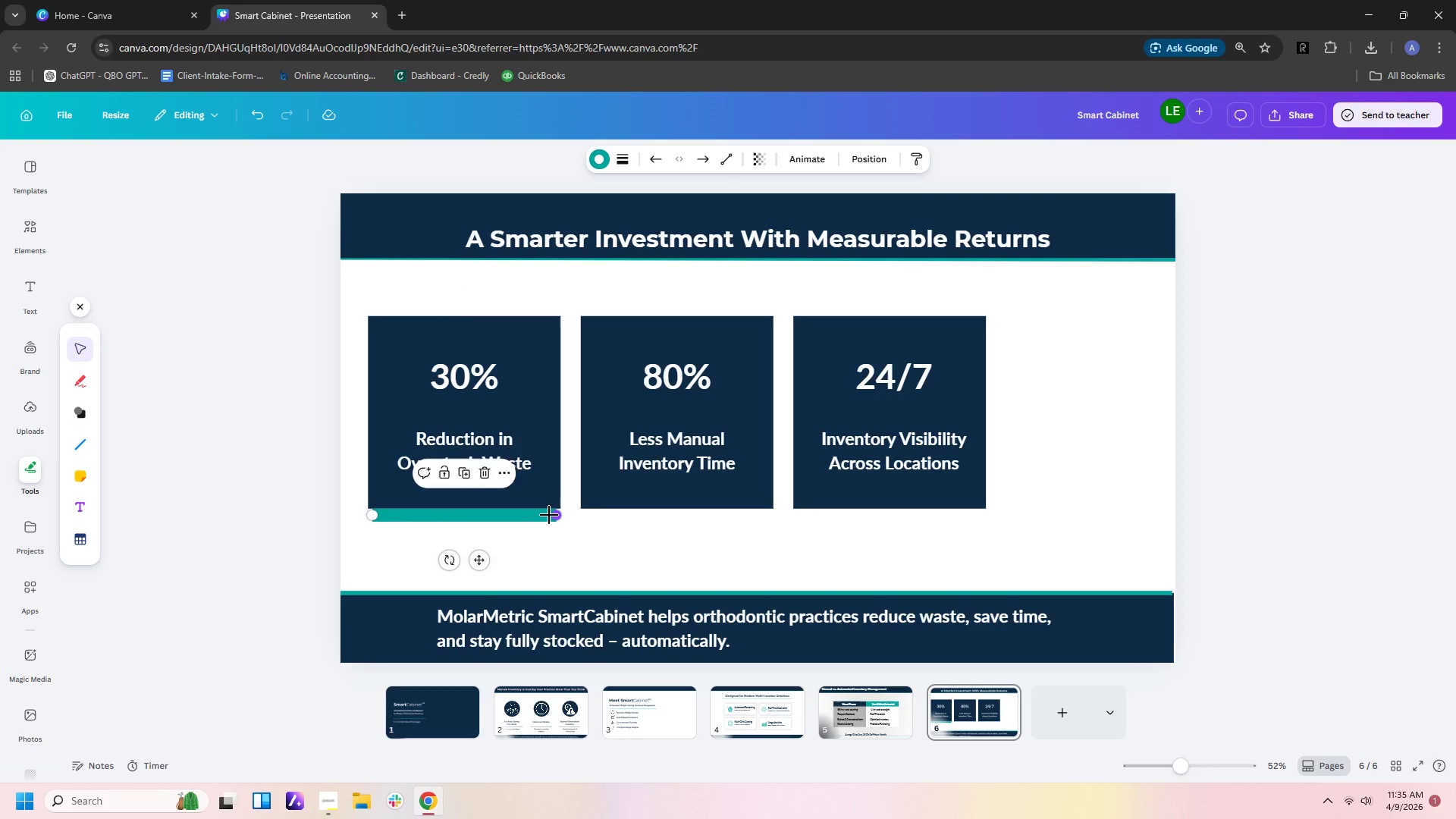 
key(ArrowUp)
 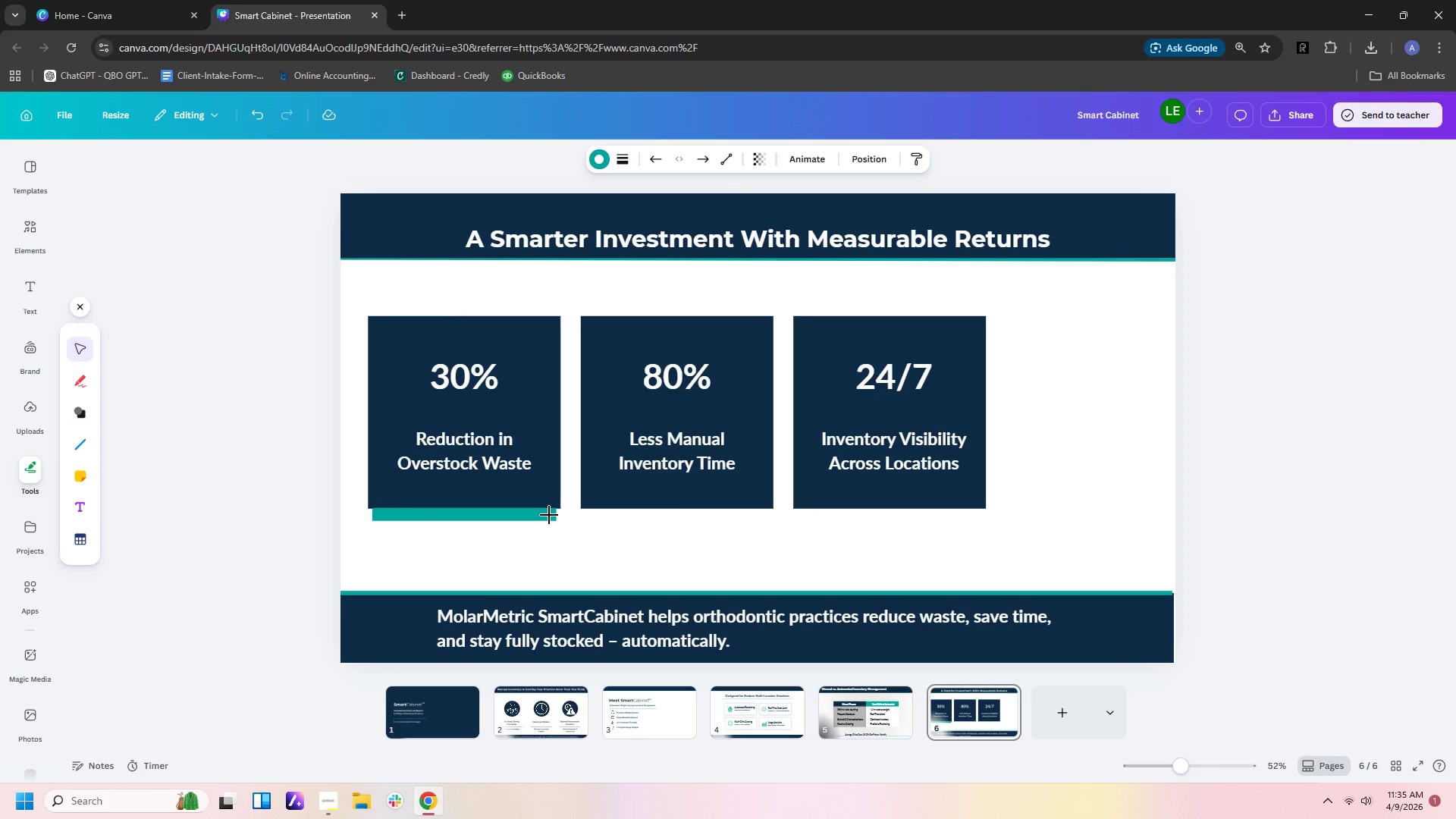 
key(ArrowUp)
 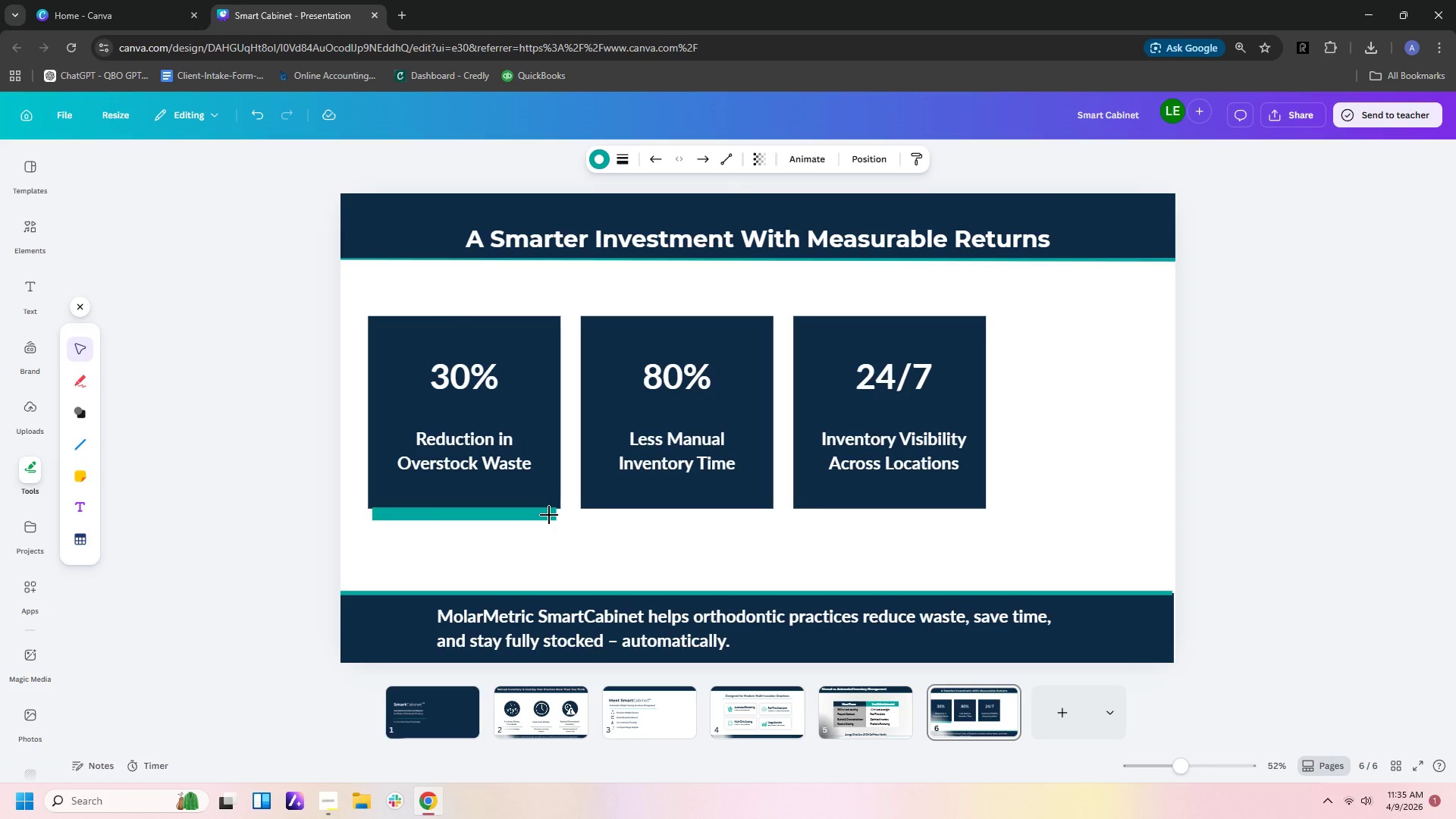 
key(ArrowUp)
 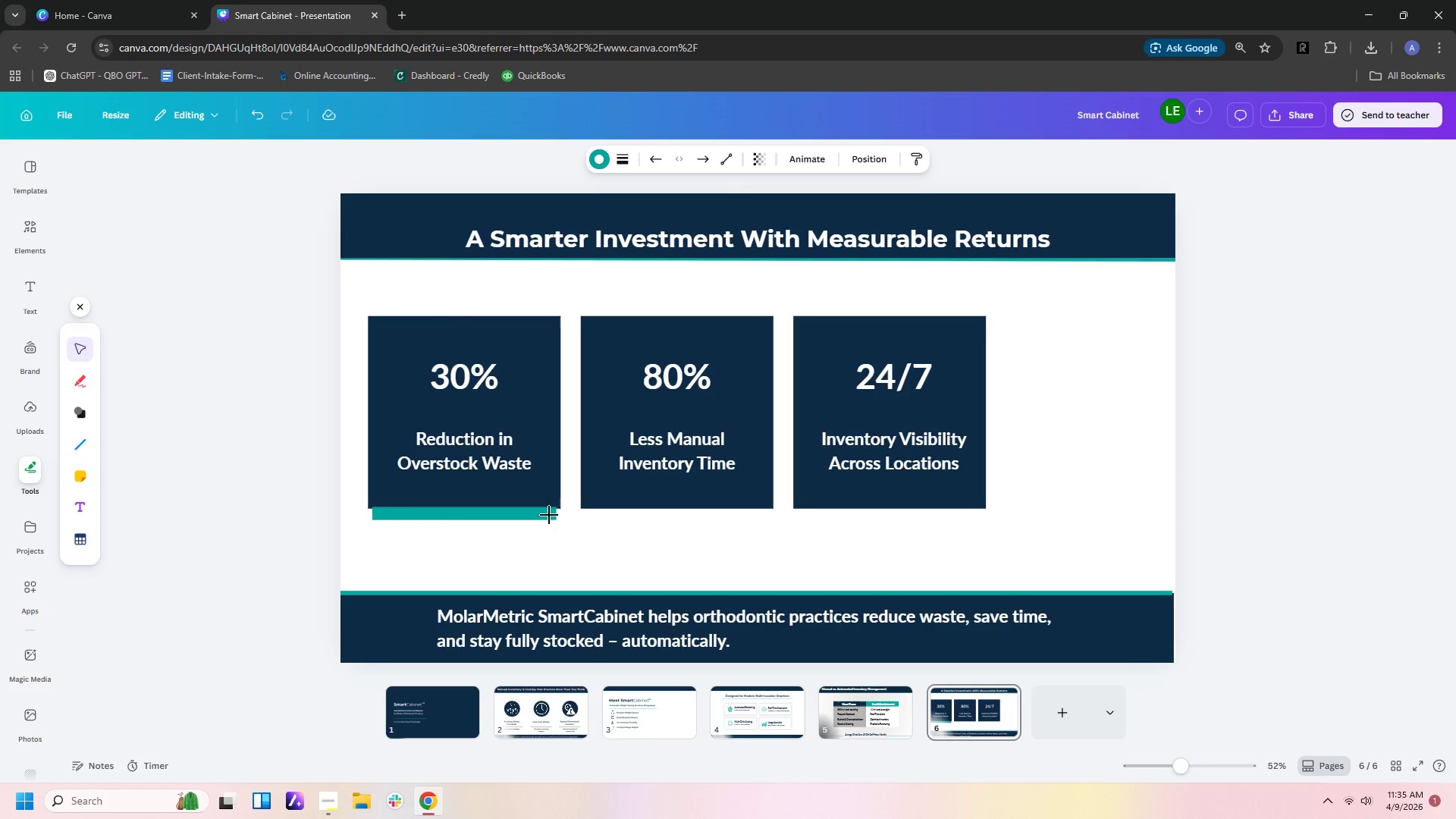 
key(ArrowUp)
 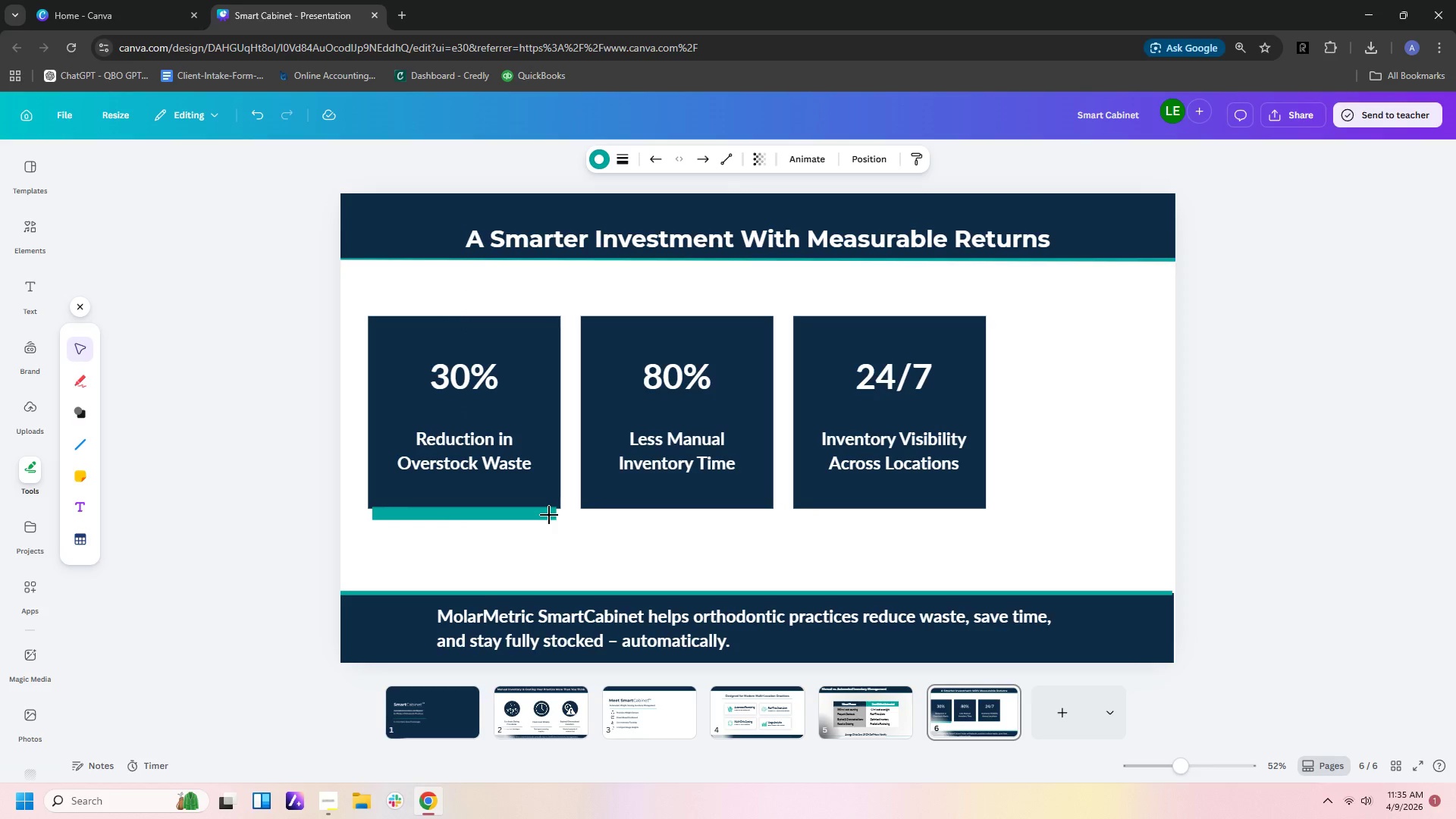 
key(ArrowUp)
 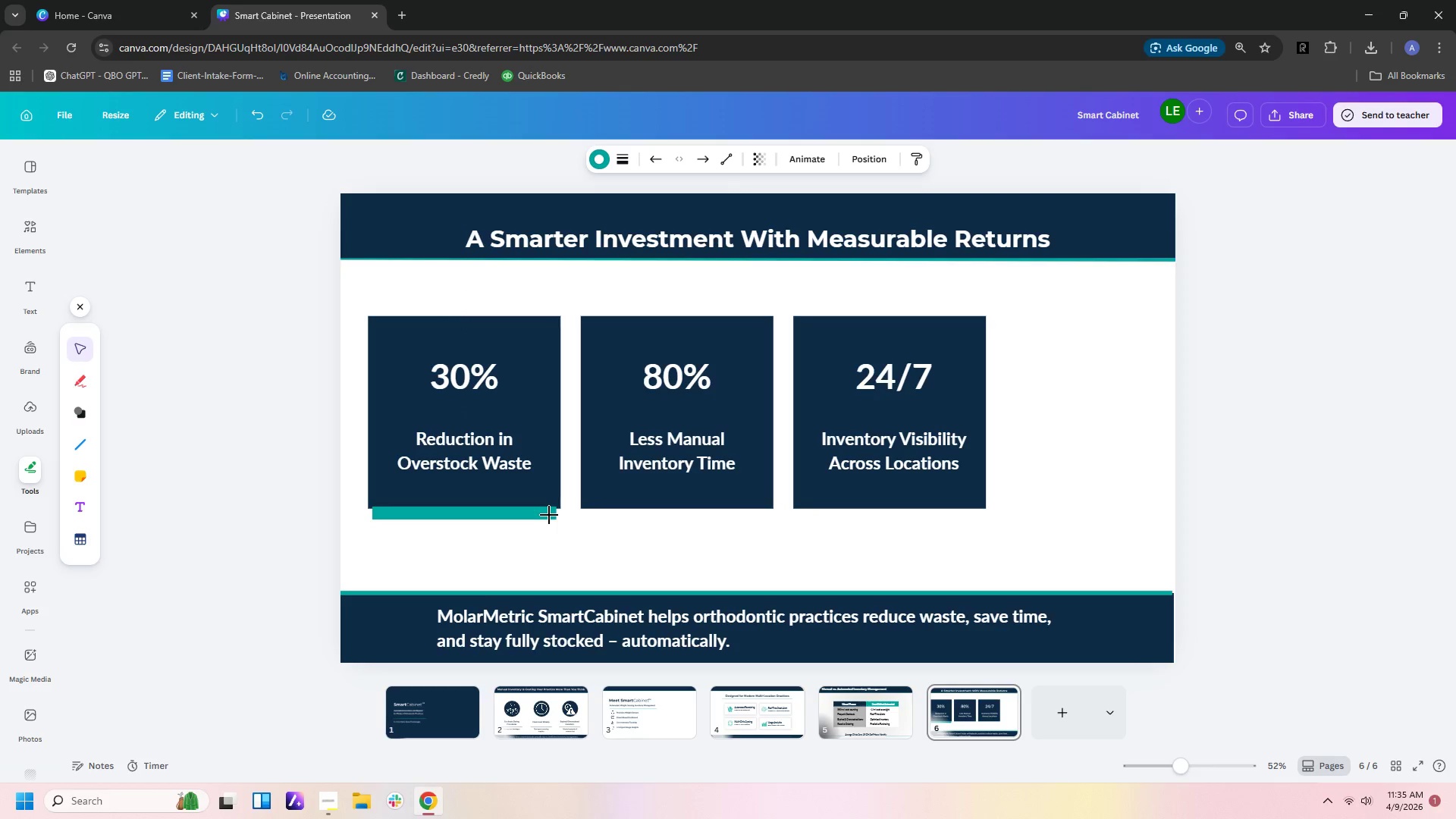 
key(ArrowUp)
 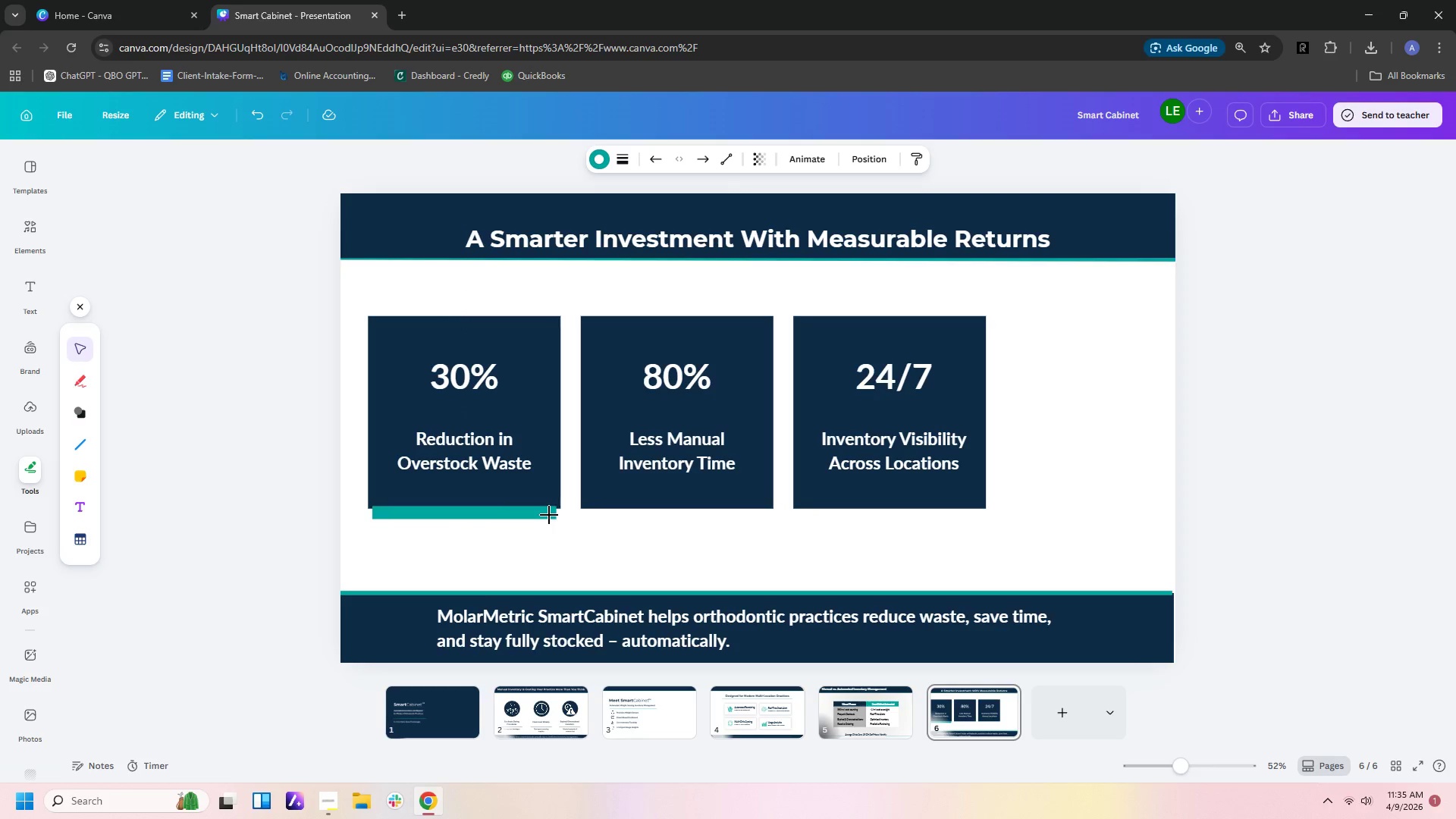 
key(ArrowUp)
 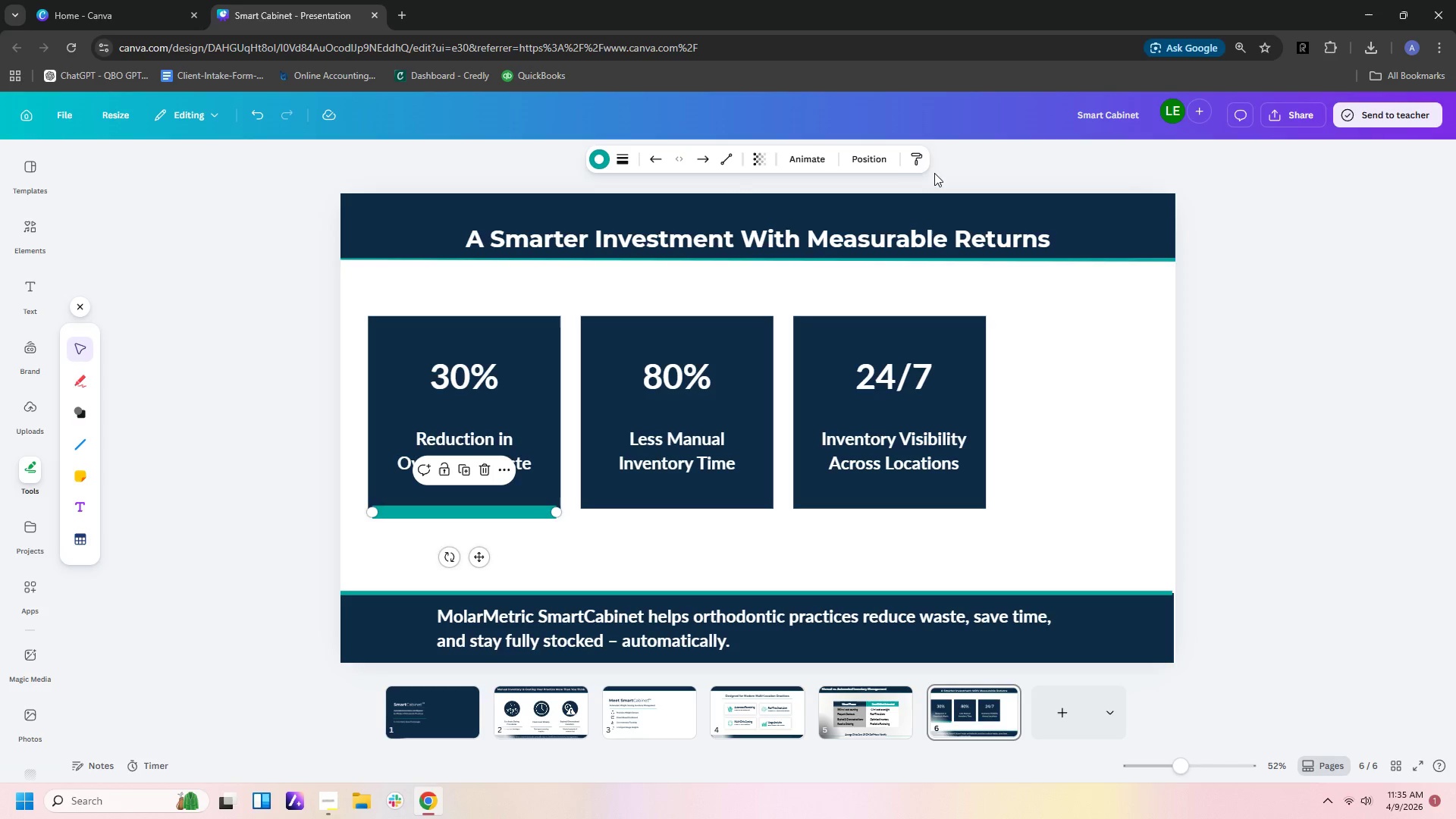 
left_click([869, 159])
 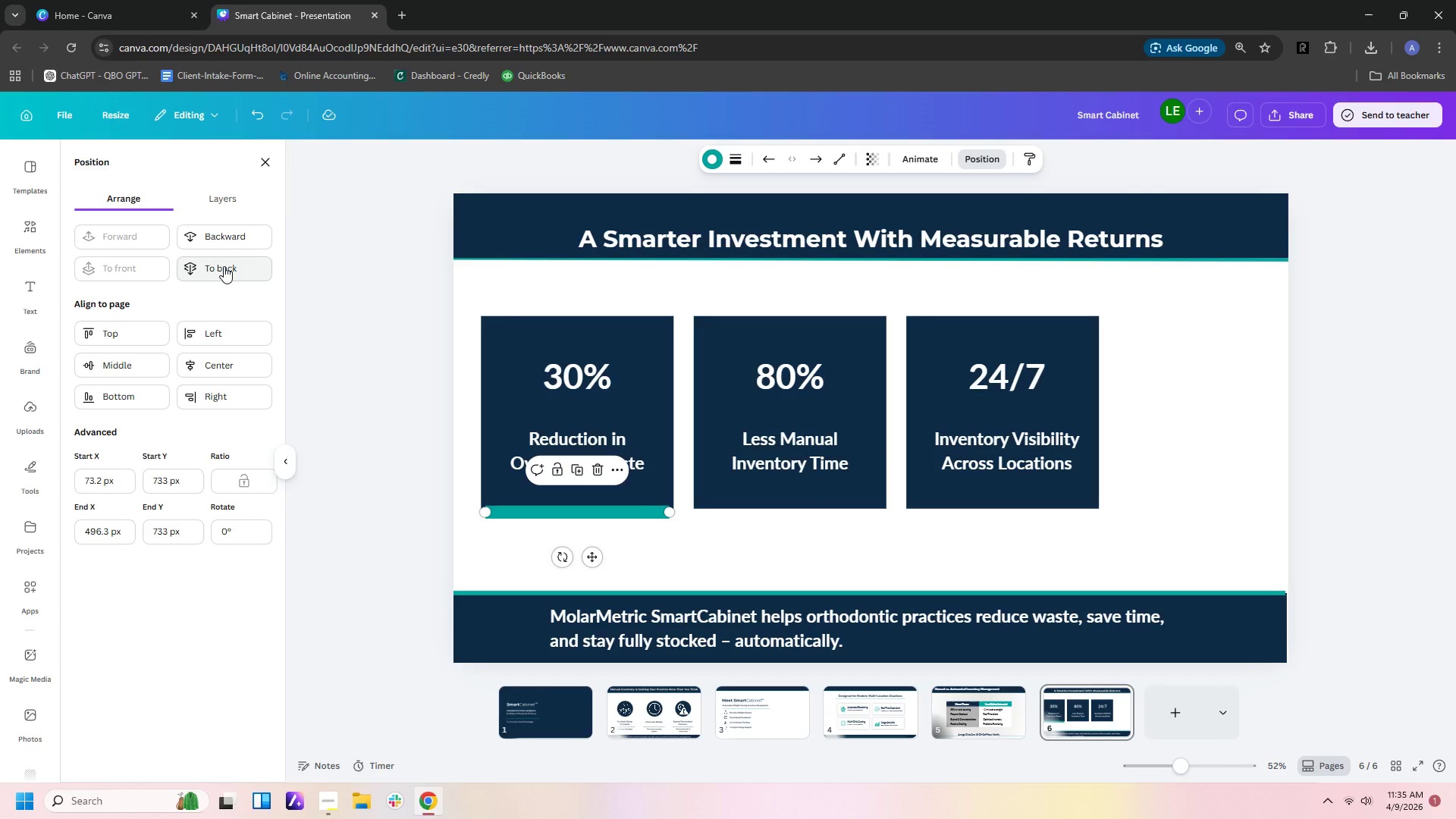 
left_click([224, 266])
 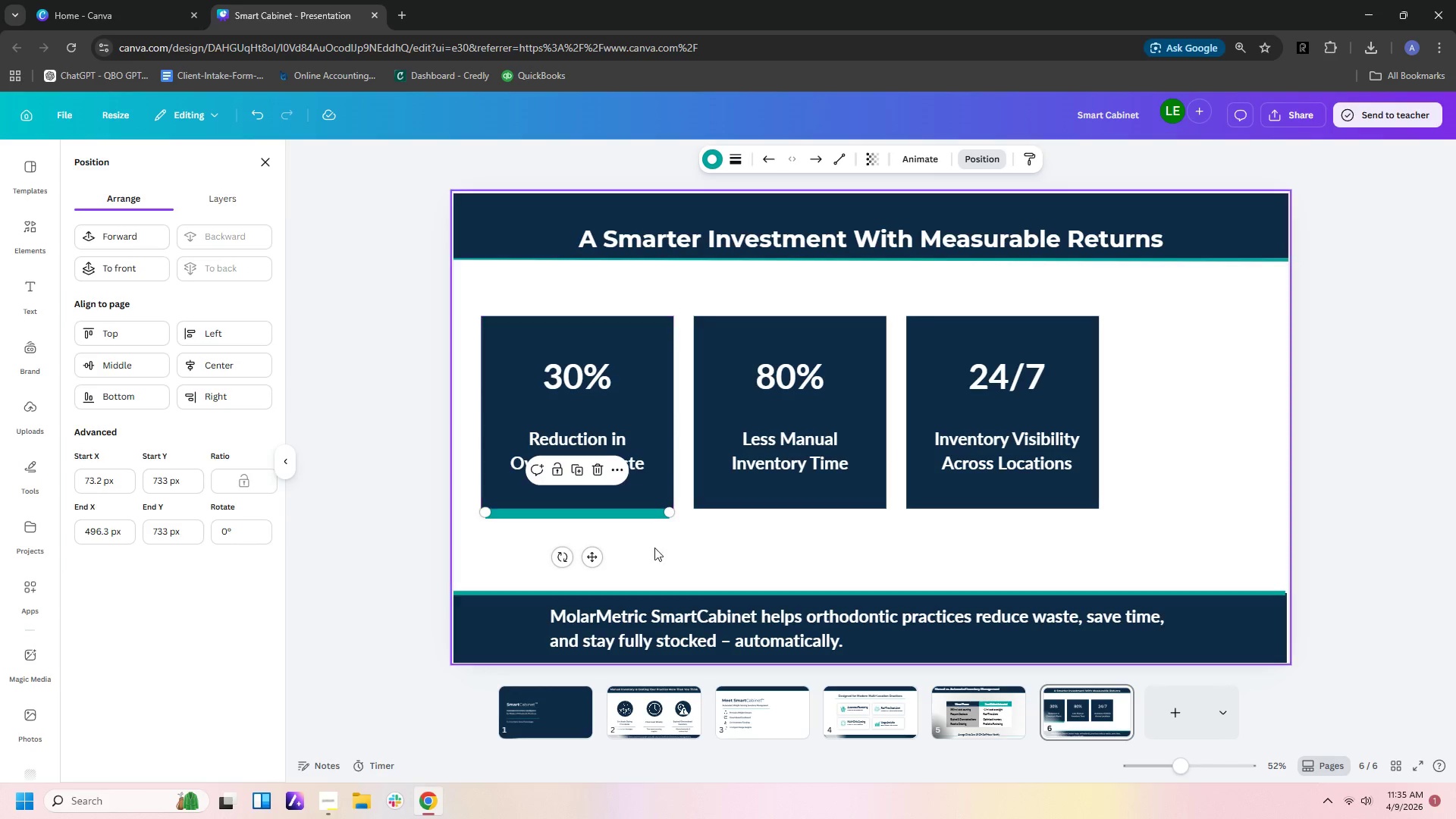 
left_click([661, 549])
 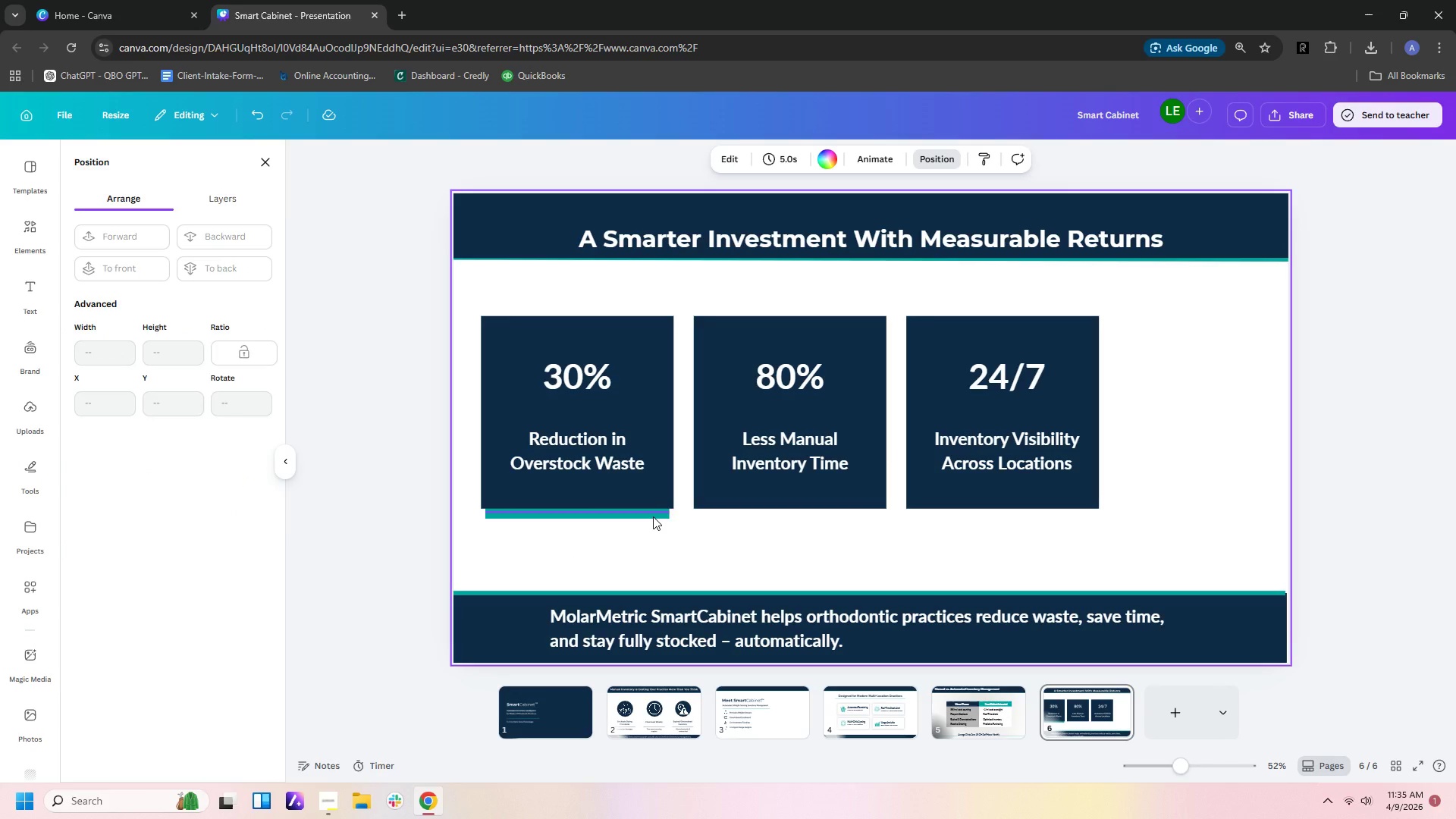 
left_click([653, 516])
 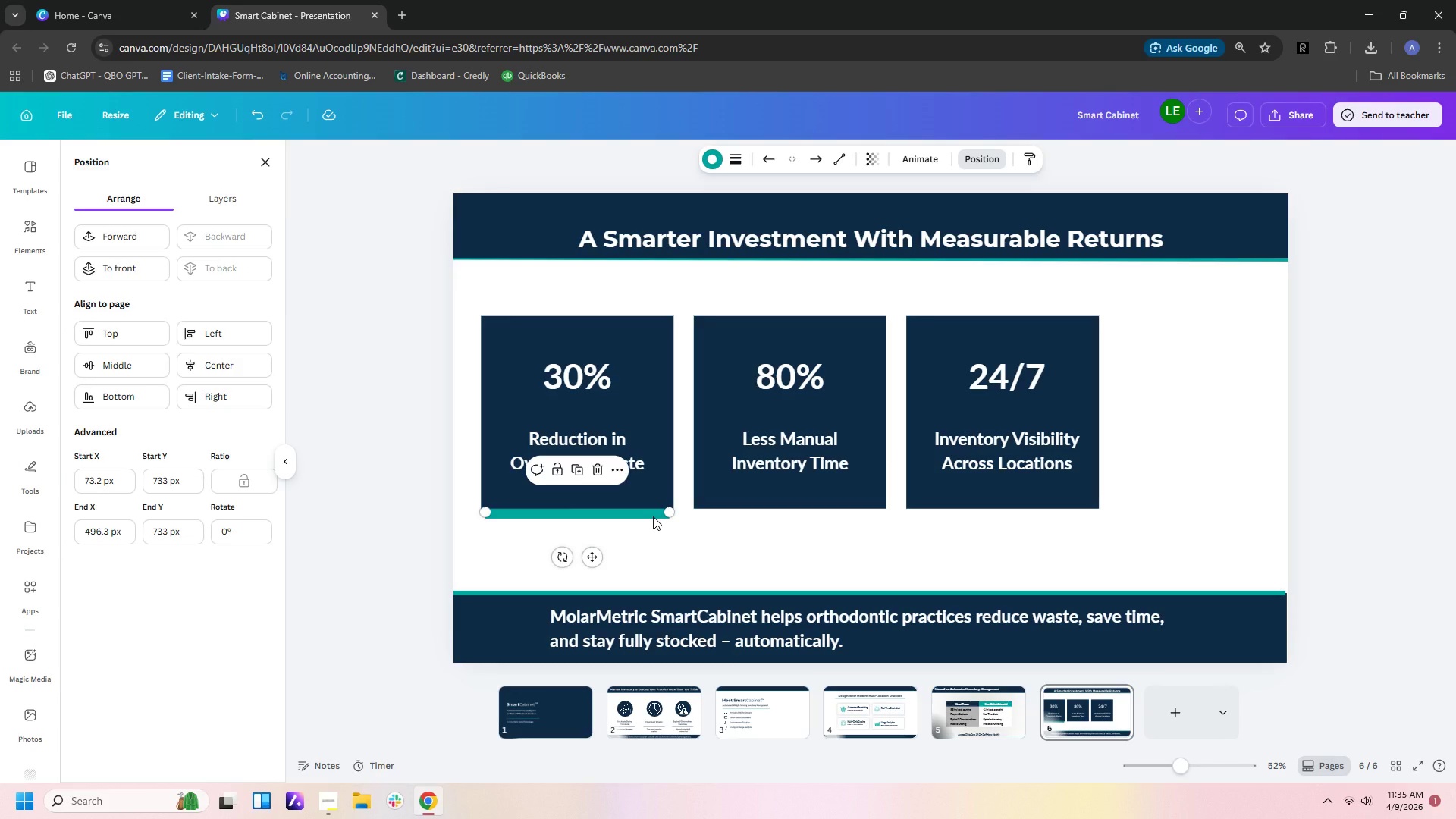 
key(Control+C)
 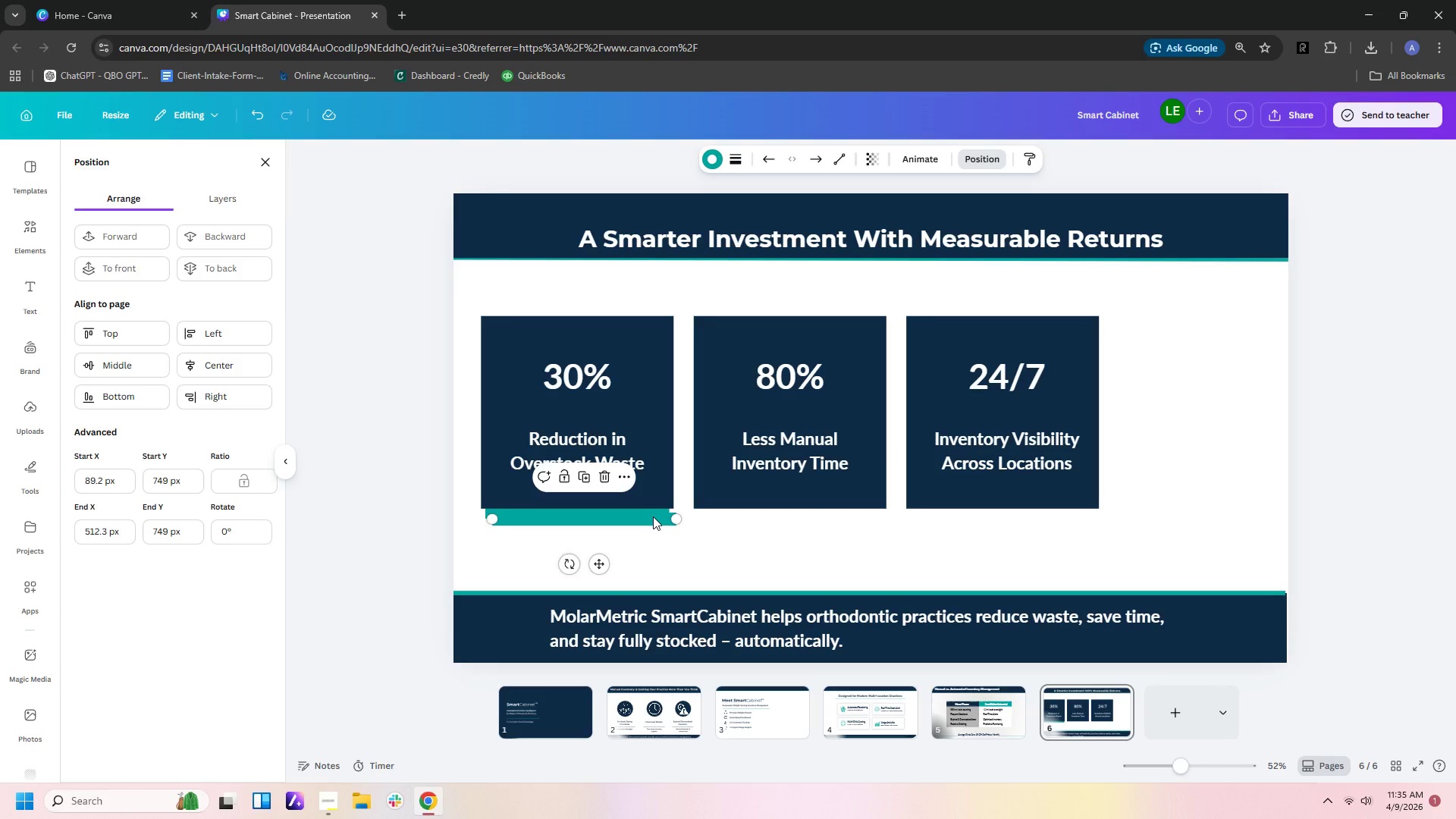 
key(Control+V)
 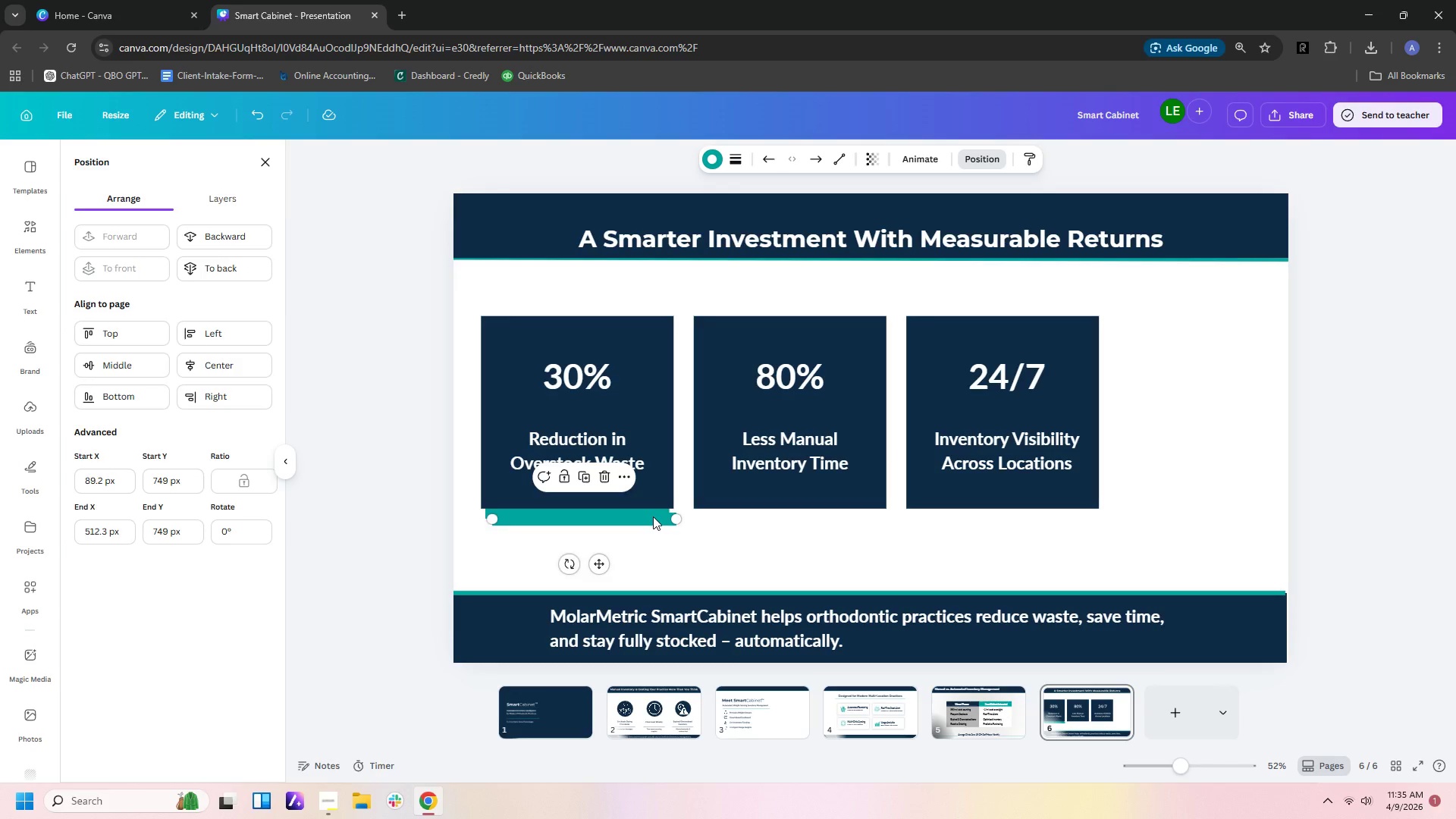 
hold_key(key=ArrowRight, duration=1.5)
 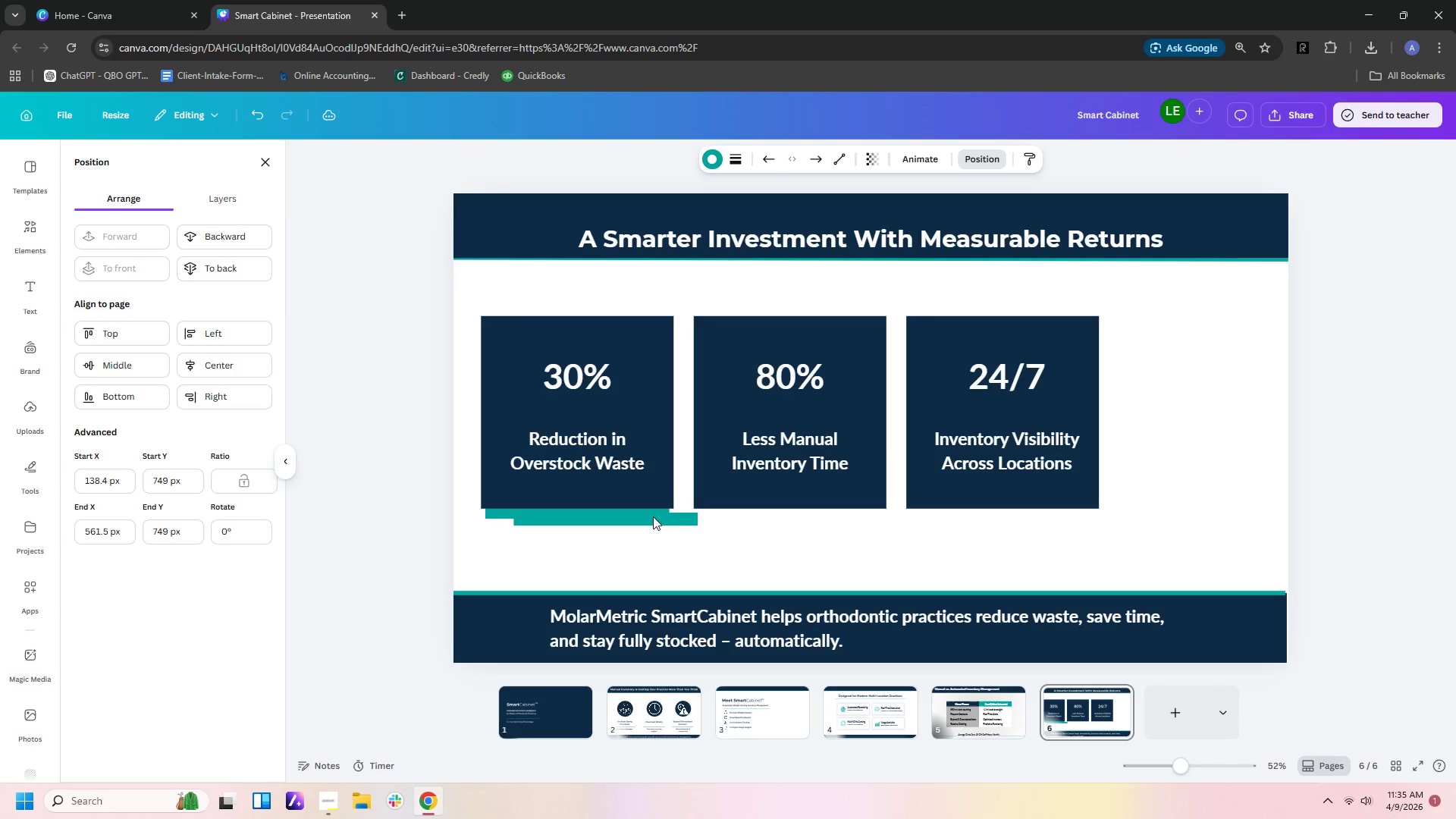 
hold_key(key=ArrowRight, duration=1.51)
 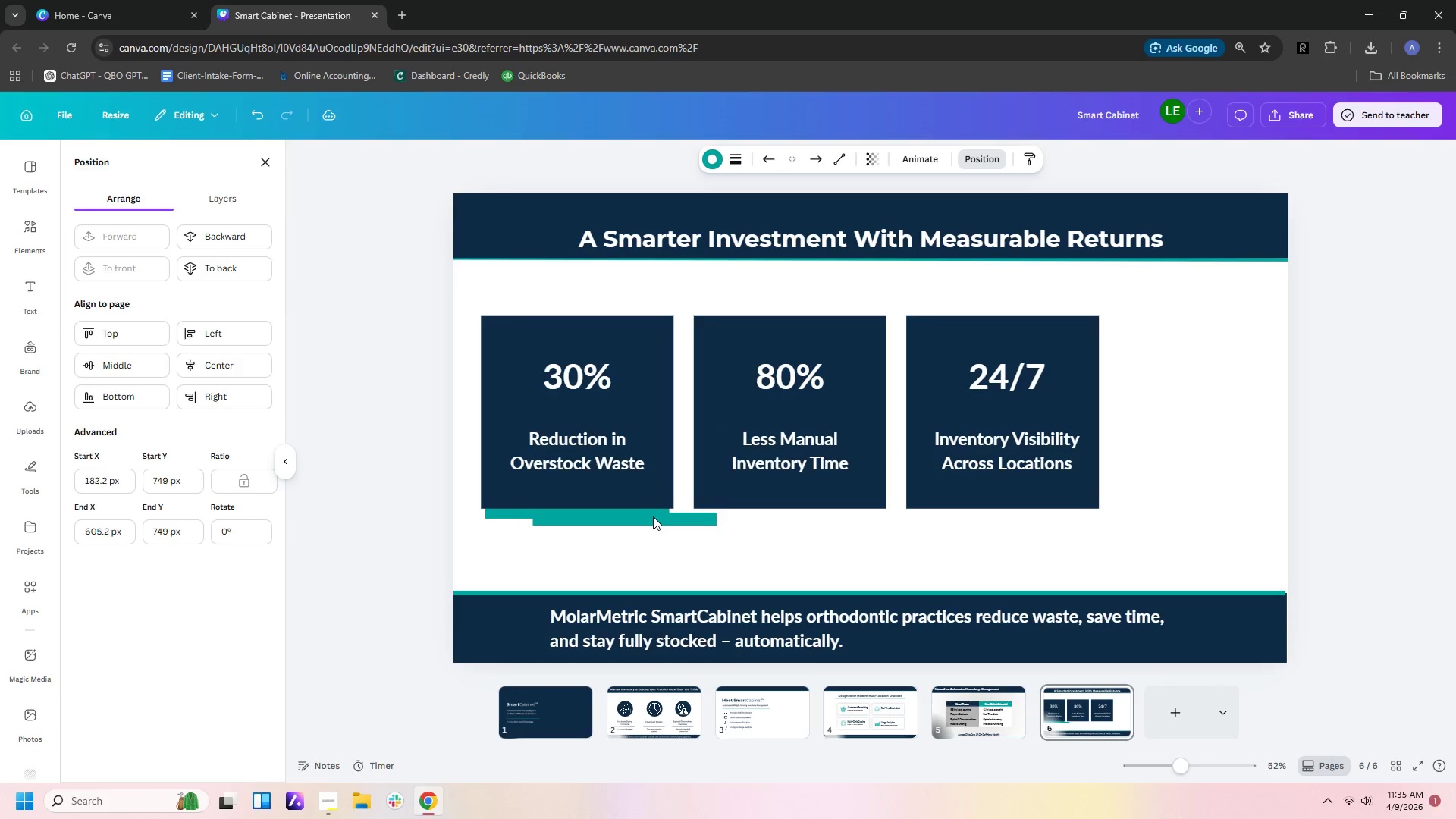 
hold_key(key=ArrowRight, duration=0.59)
 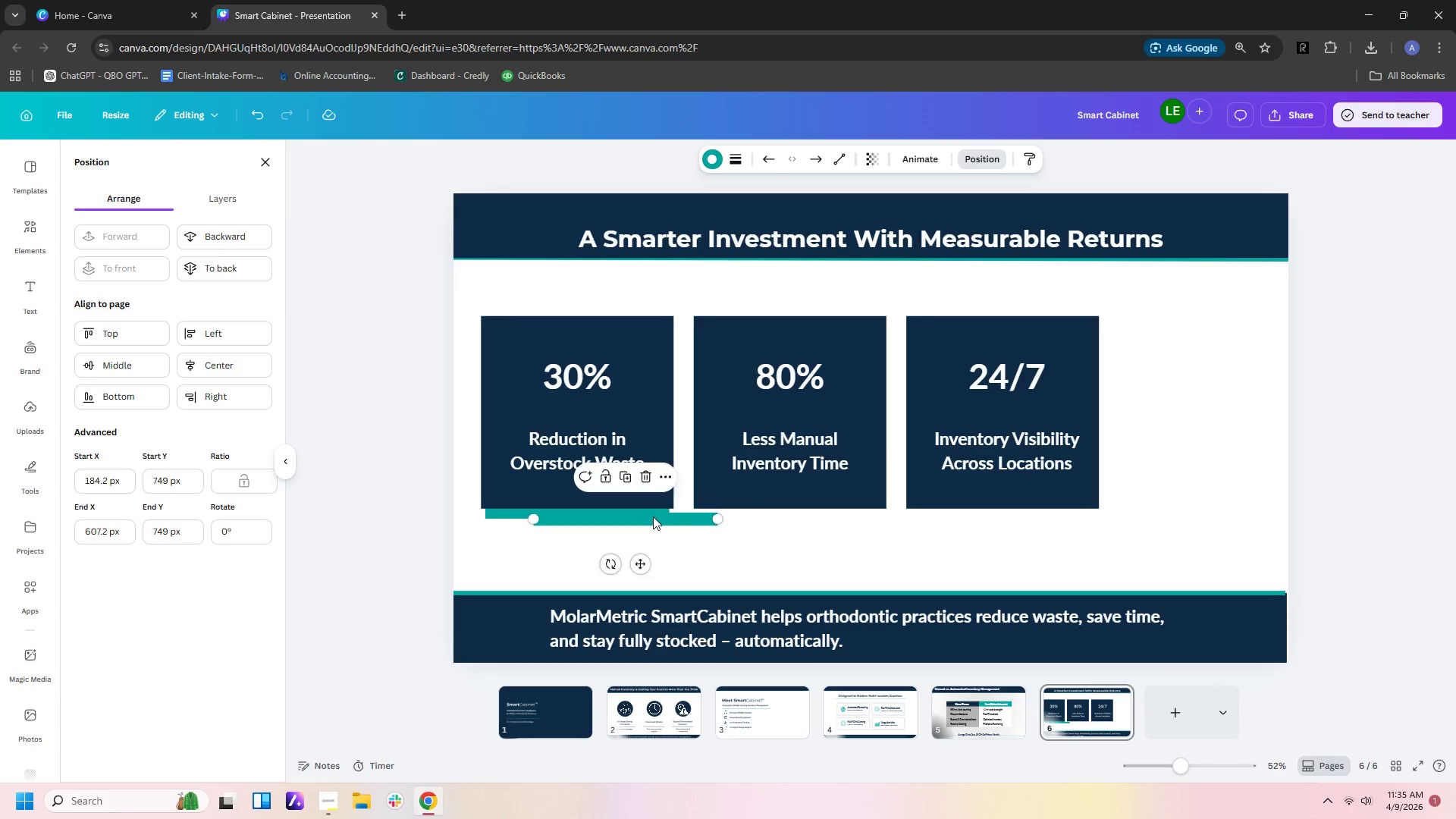 
left_click_drag(start_coordinate=[655, 515], to_coordinate=[819, 508])
 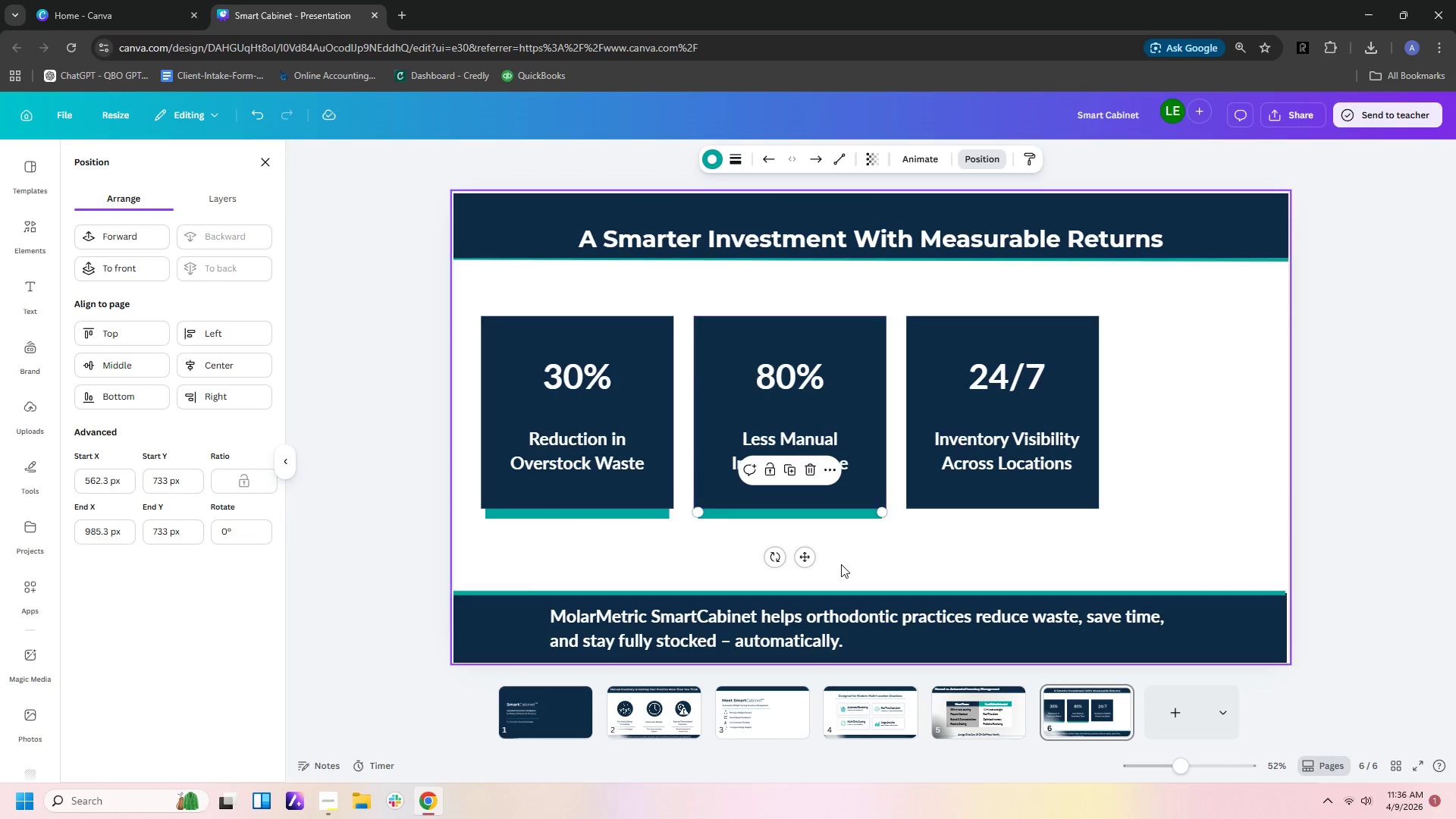 
key(Control+C)
 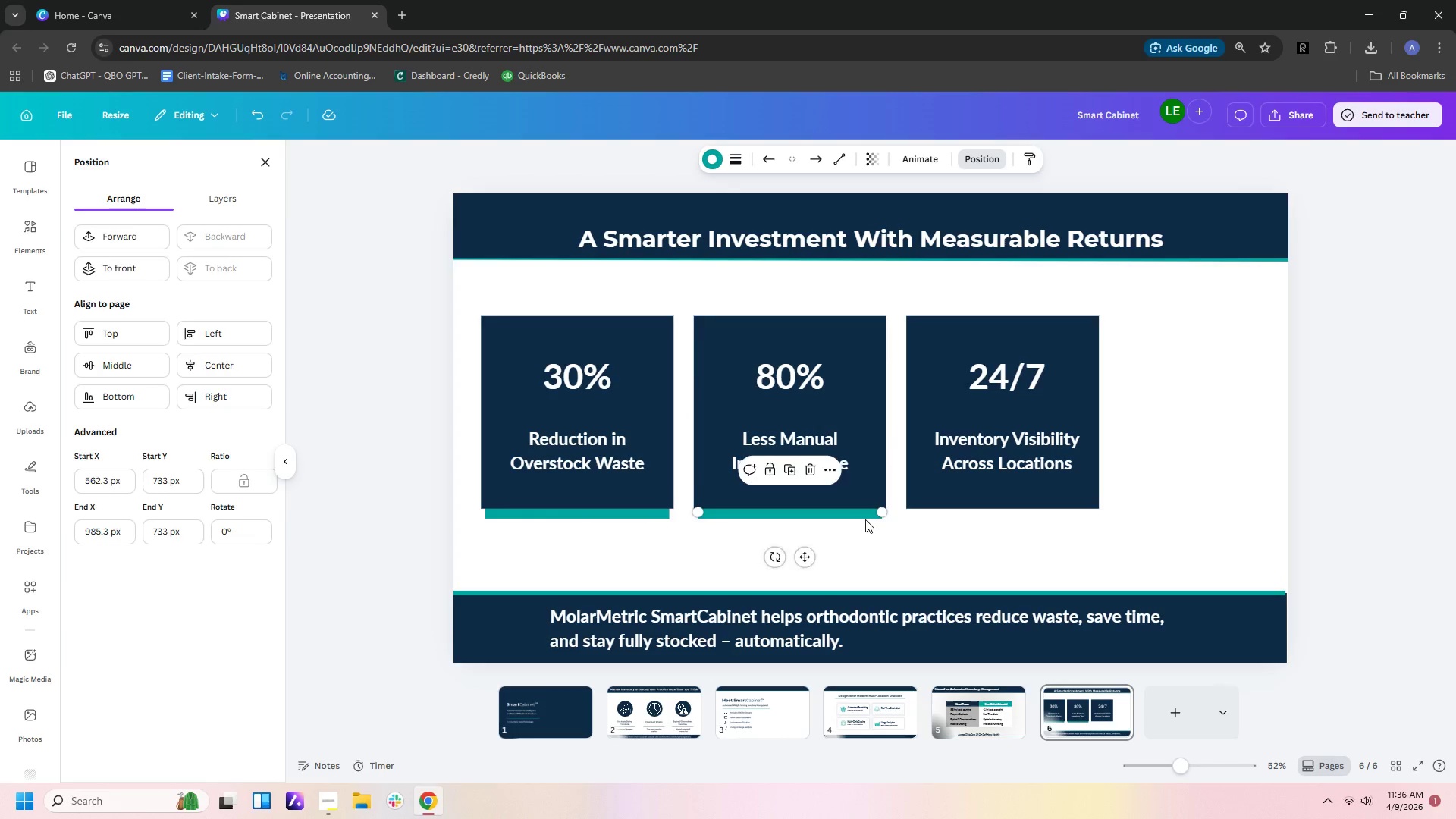 
key(Control+V)
 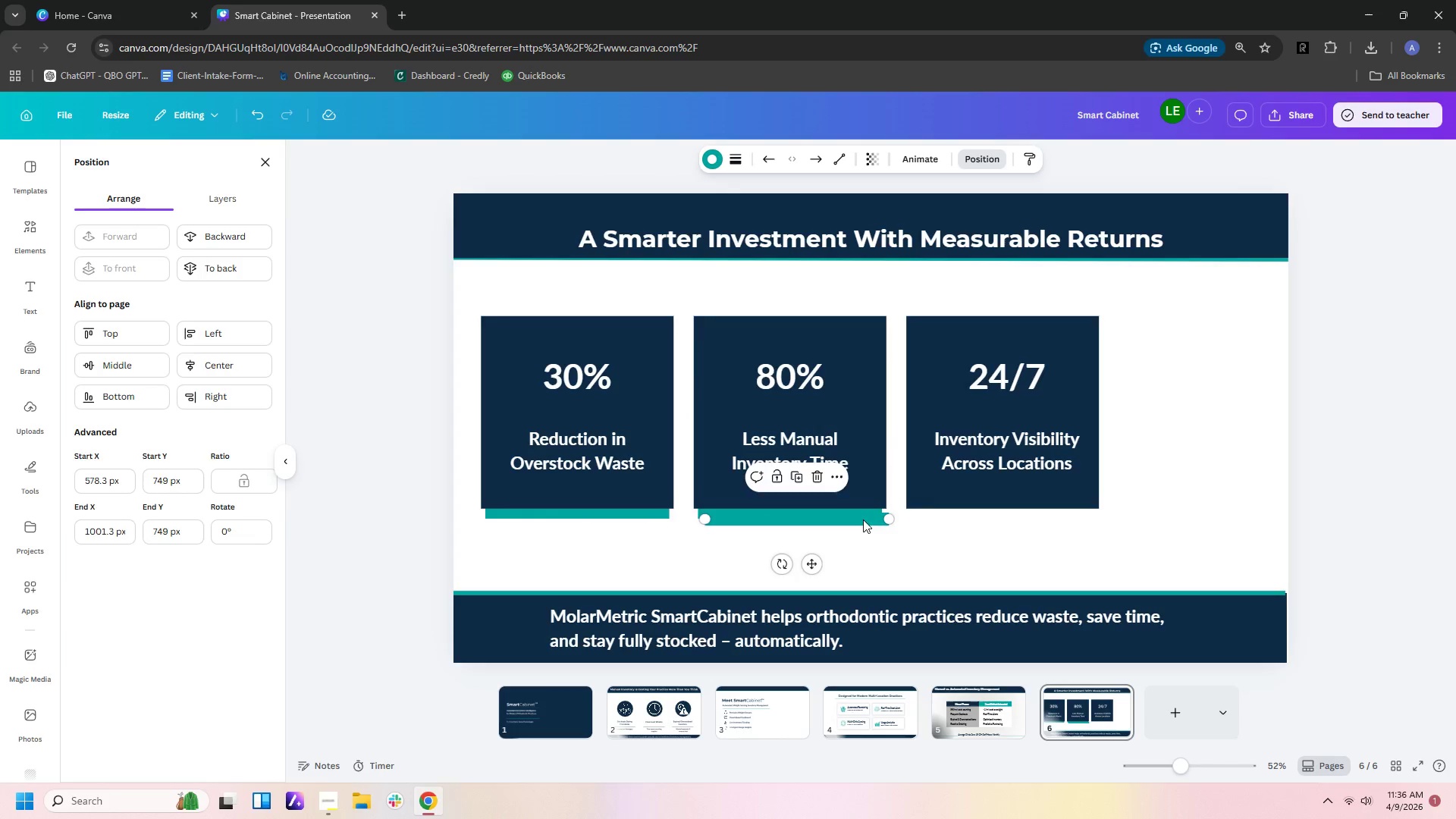 
left_click_drag(start_coordinate=[863, 519], to_coordinate=[1068, 513])
 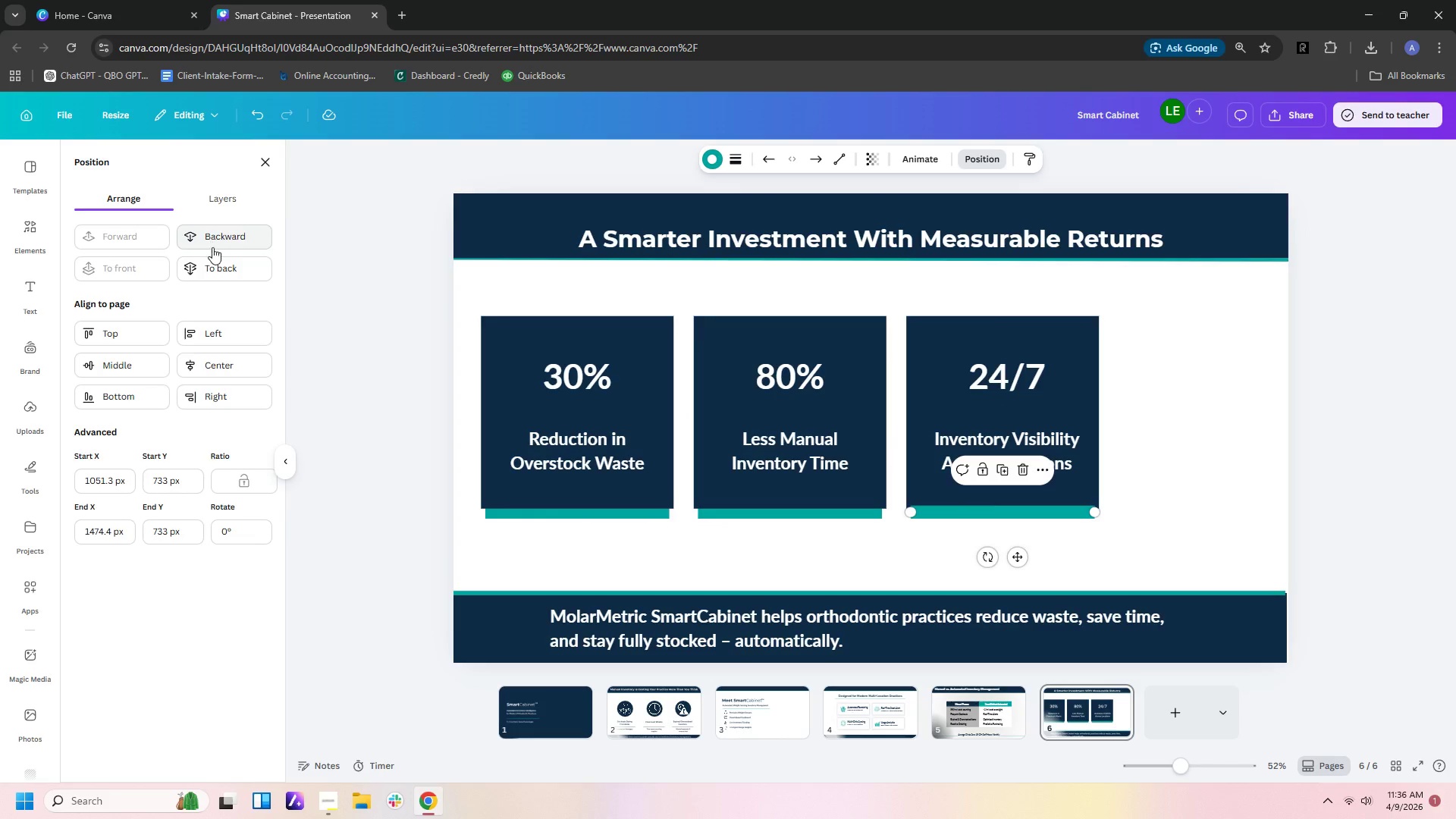 
left_click([222, 273])
 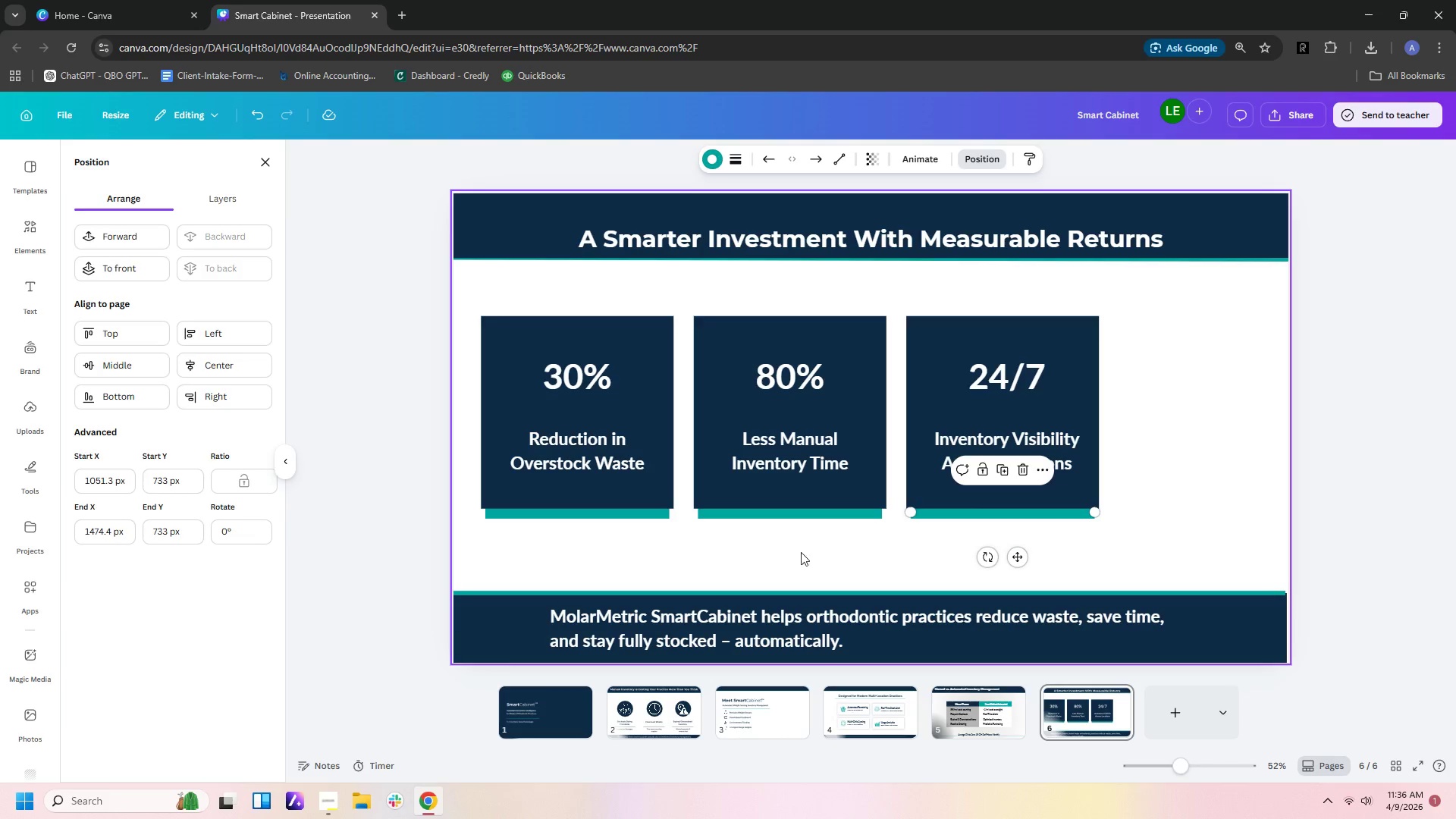 
left_click([795, 542])
 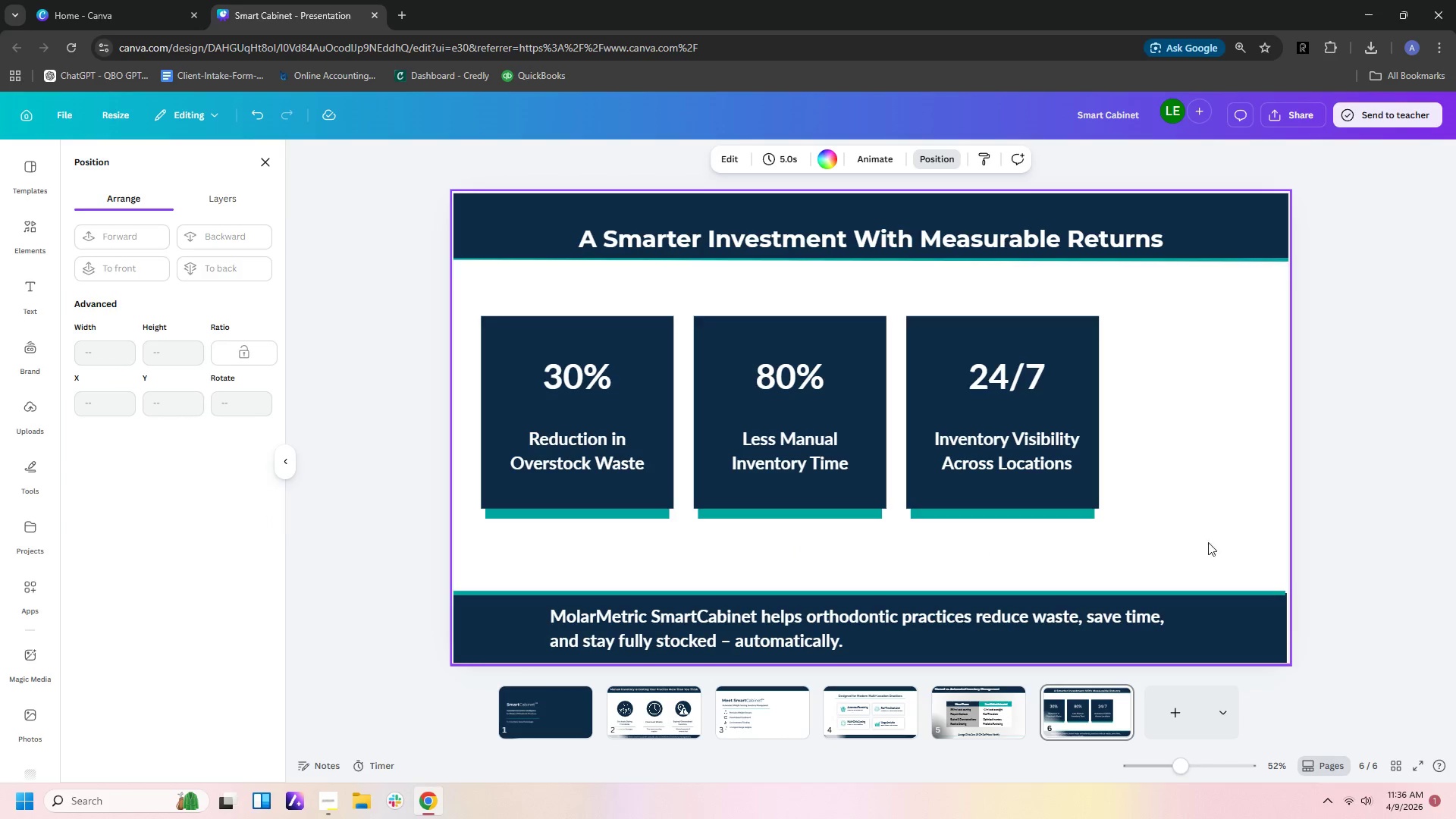 
left_click([1225, 540])
 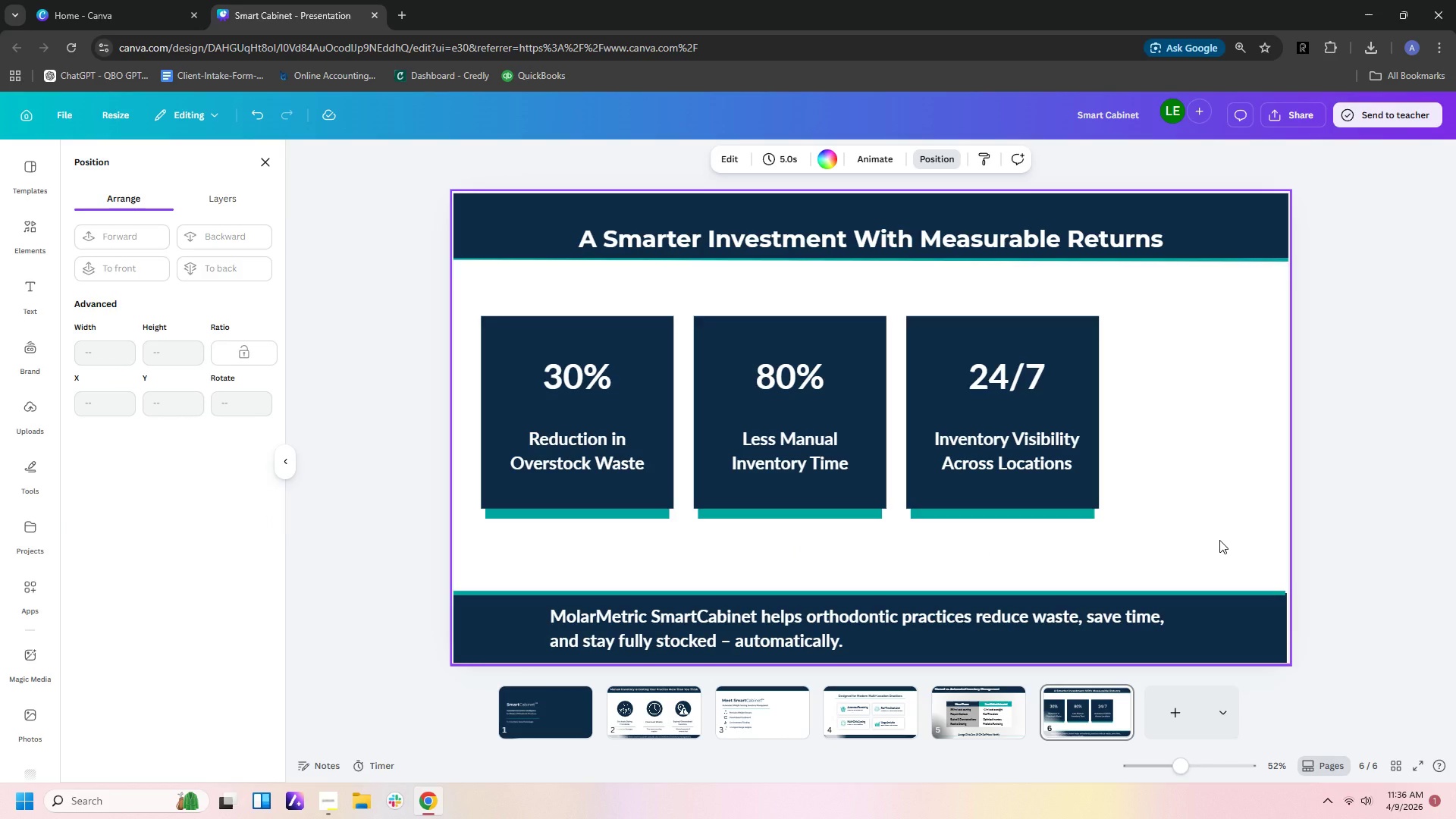 
wait(6.44)
 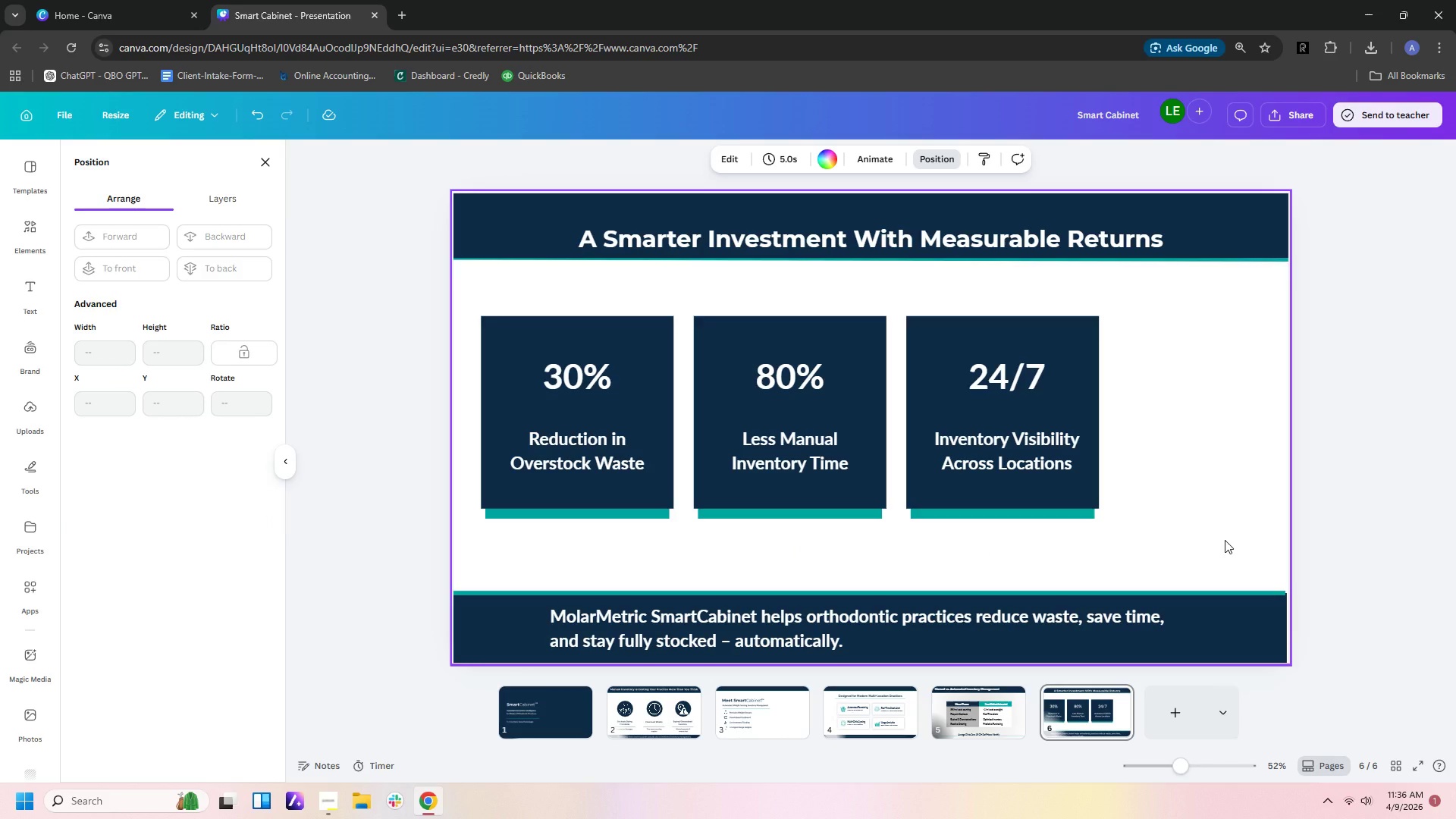 
left_click([474, 369])
 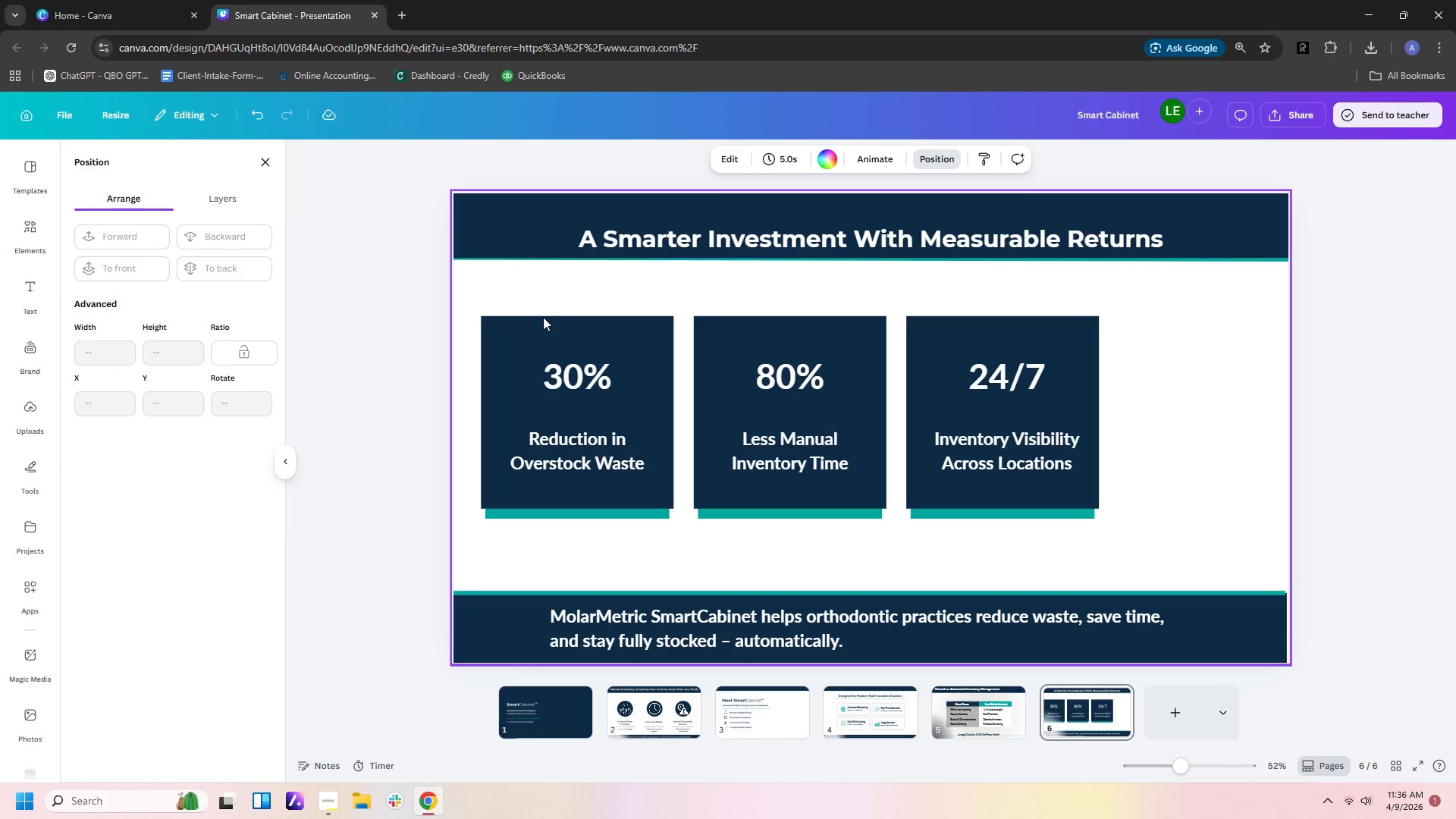 
left_click([543, 325])
 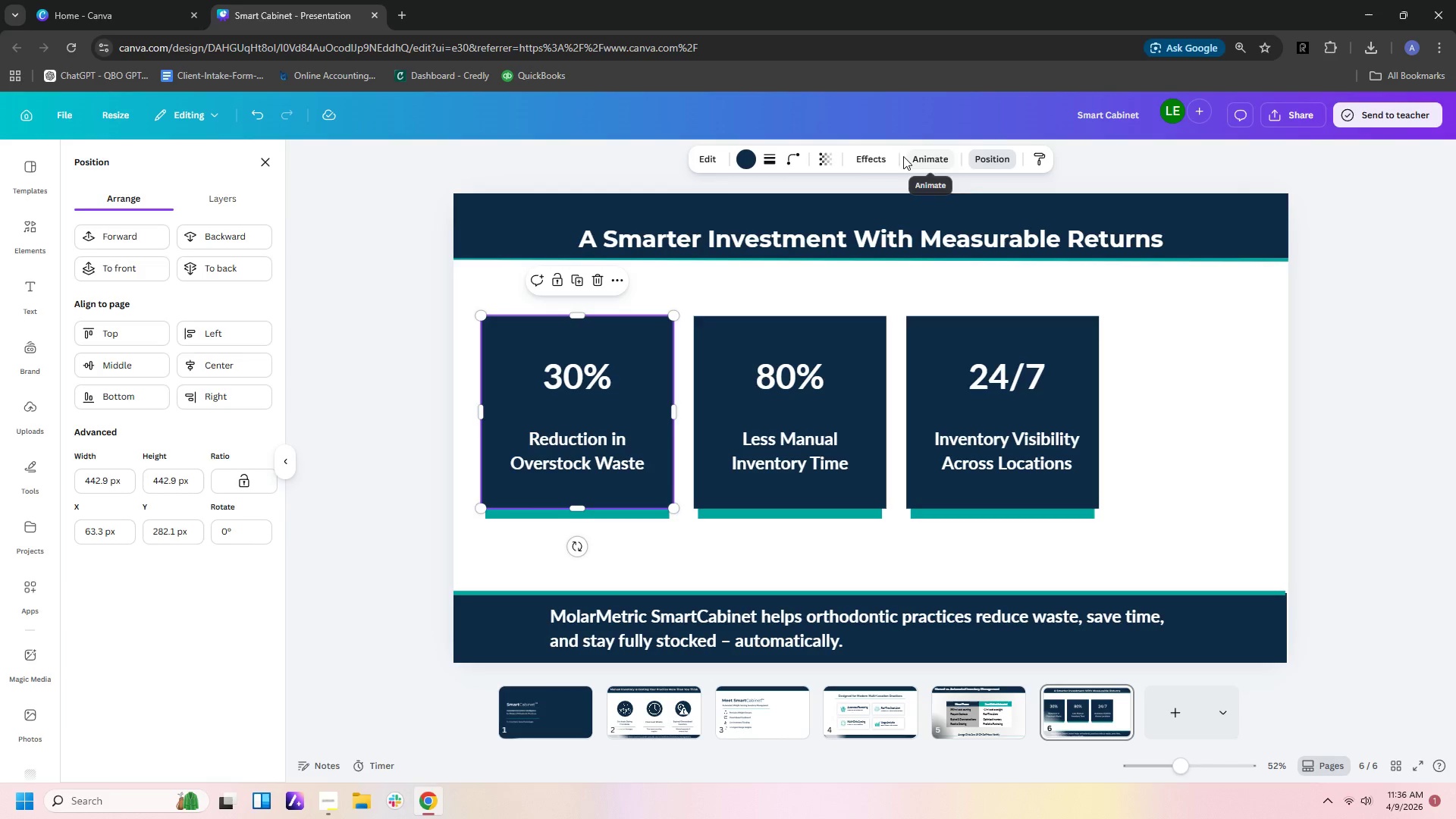 
left_click([874, 156])
 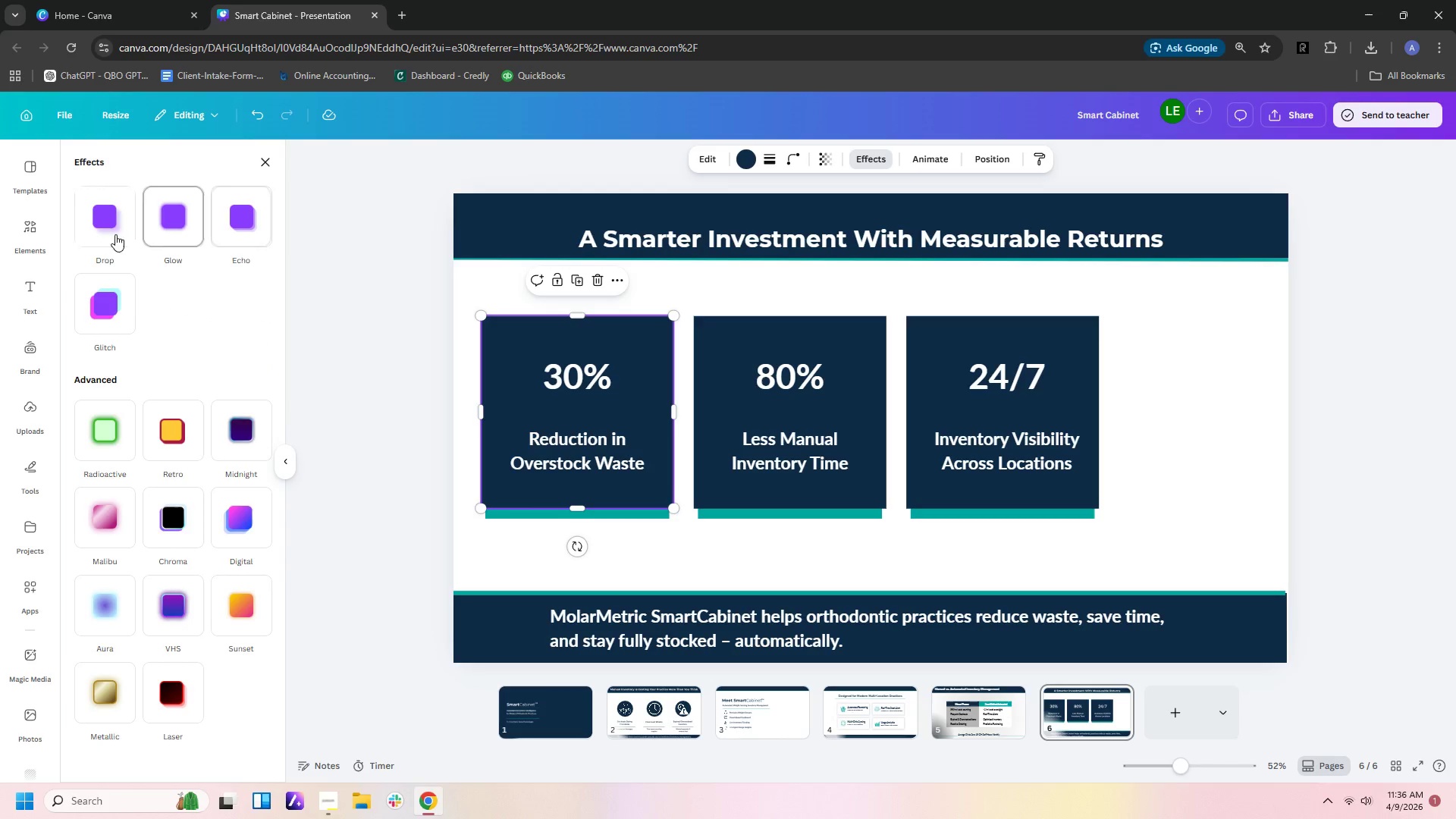 
left_click([89, 237])
 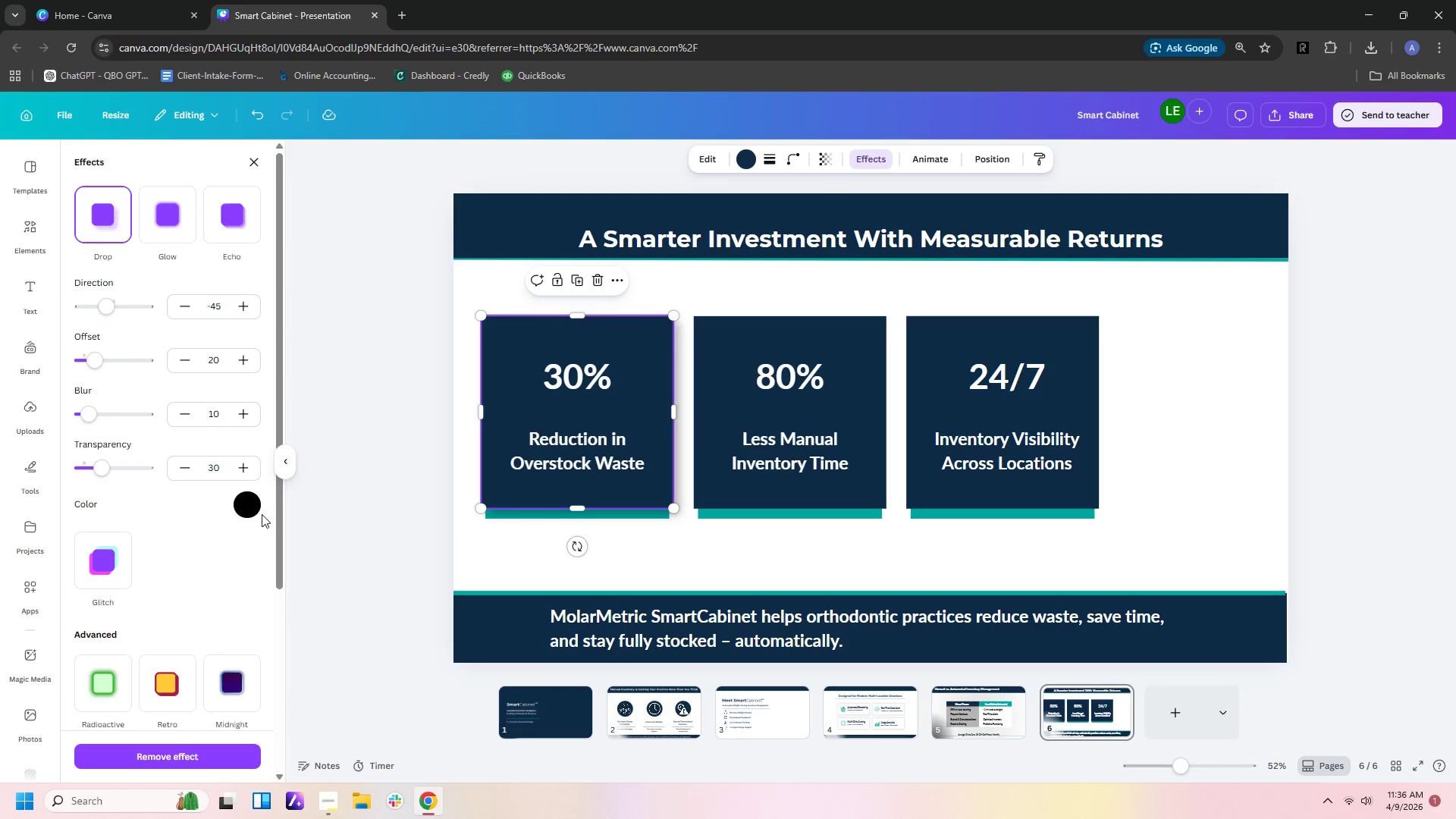 
left_click([250, 511])
 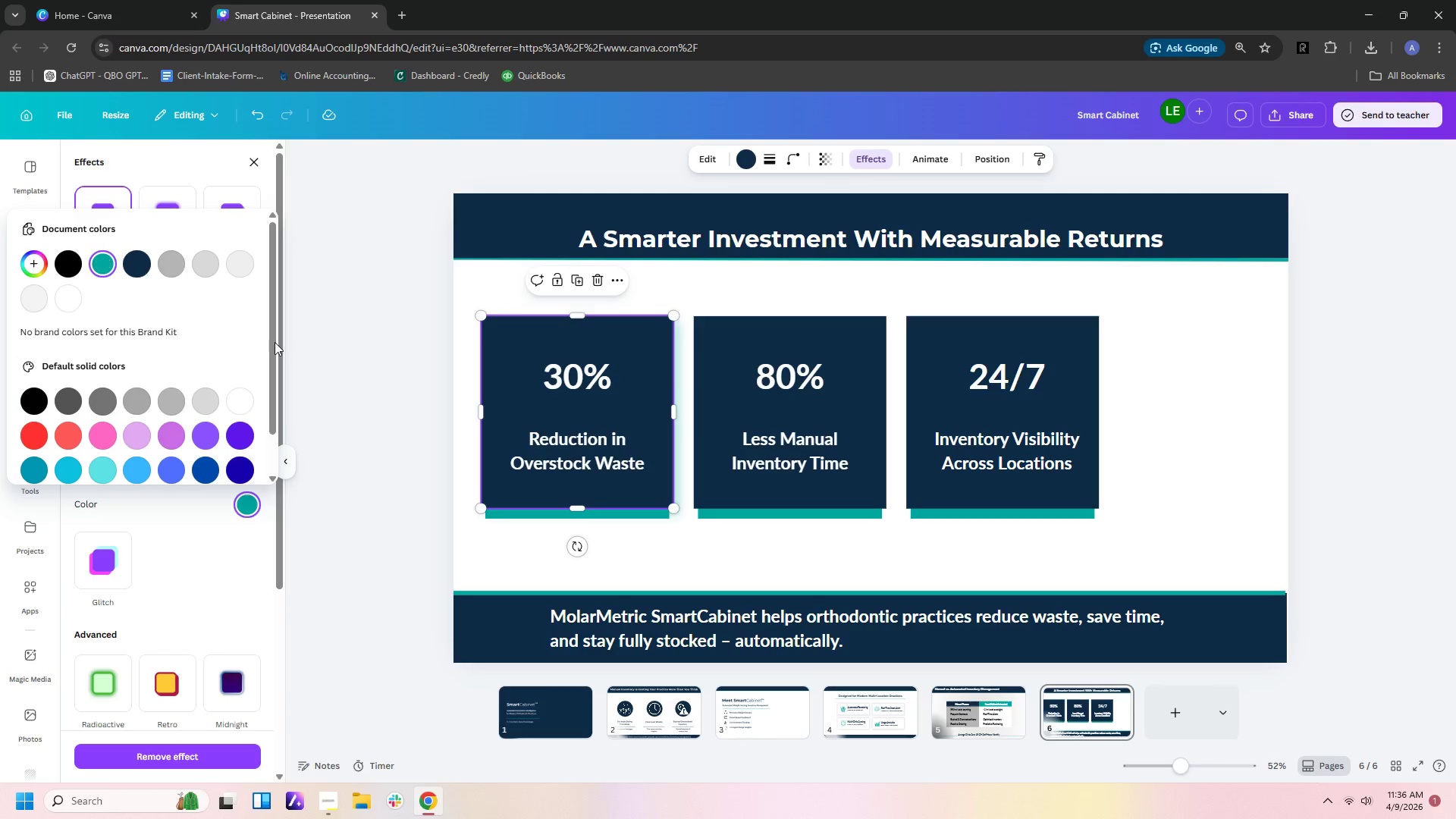 
left_click([323, 422])
 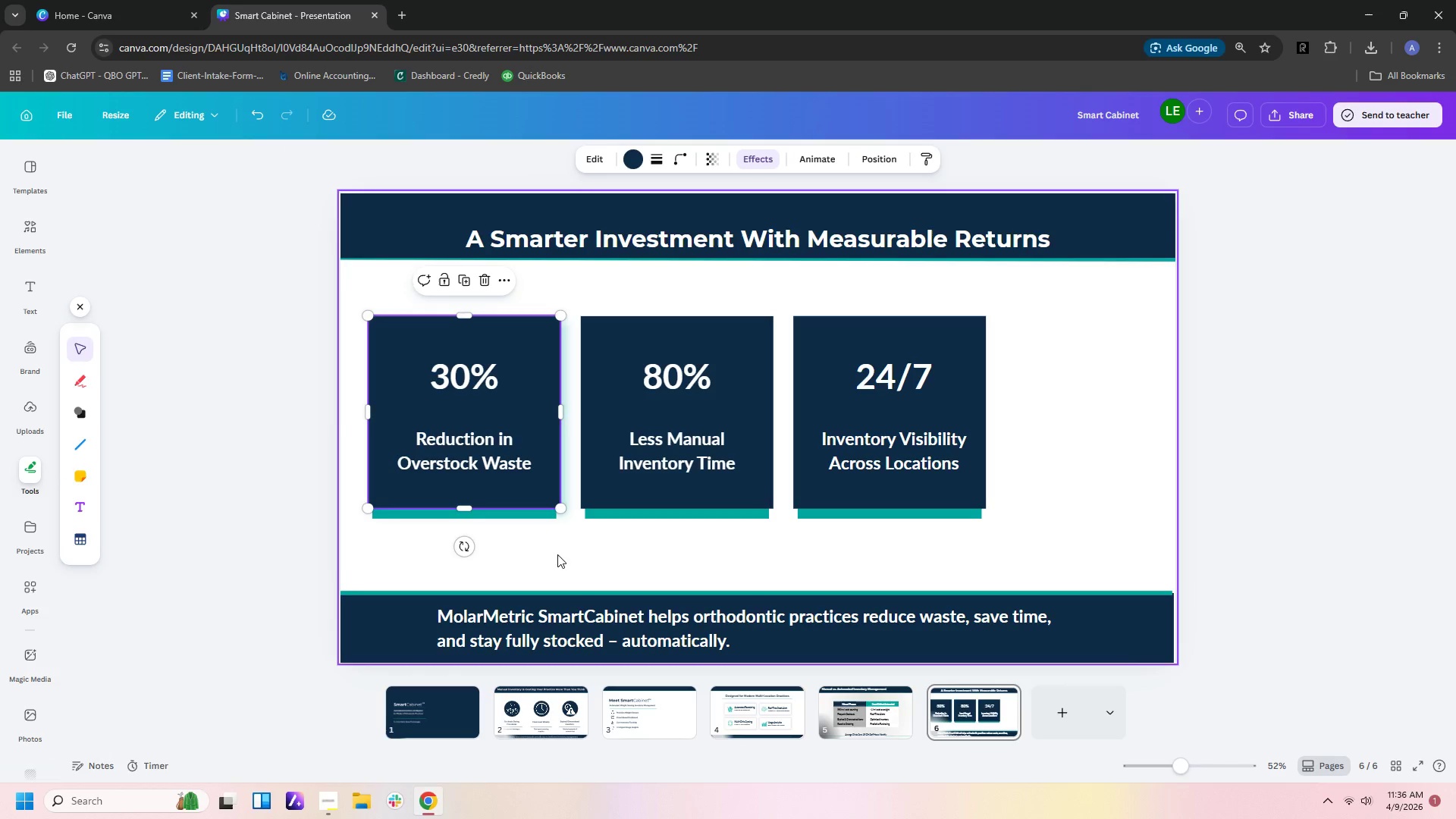 
left_click([563, 555])
 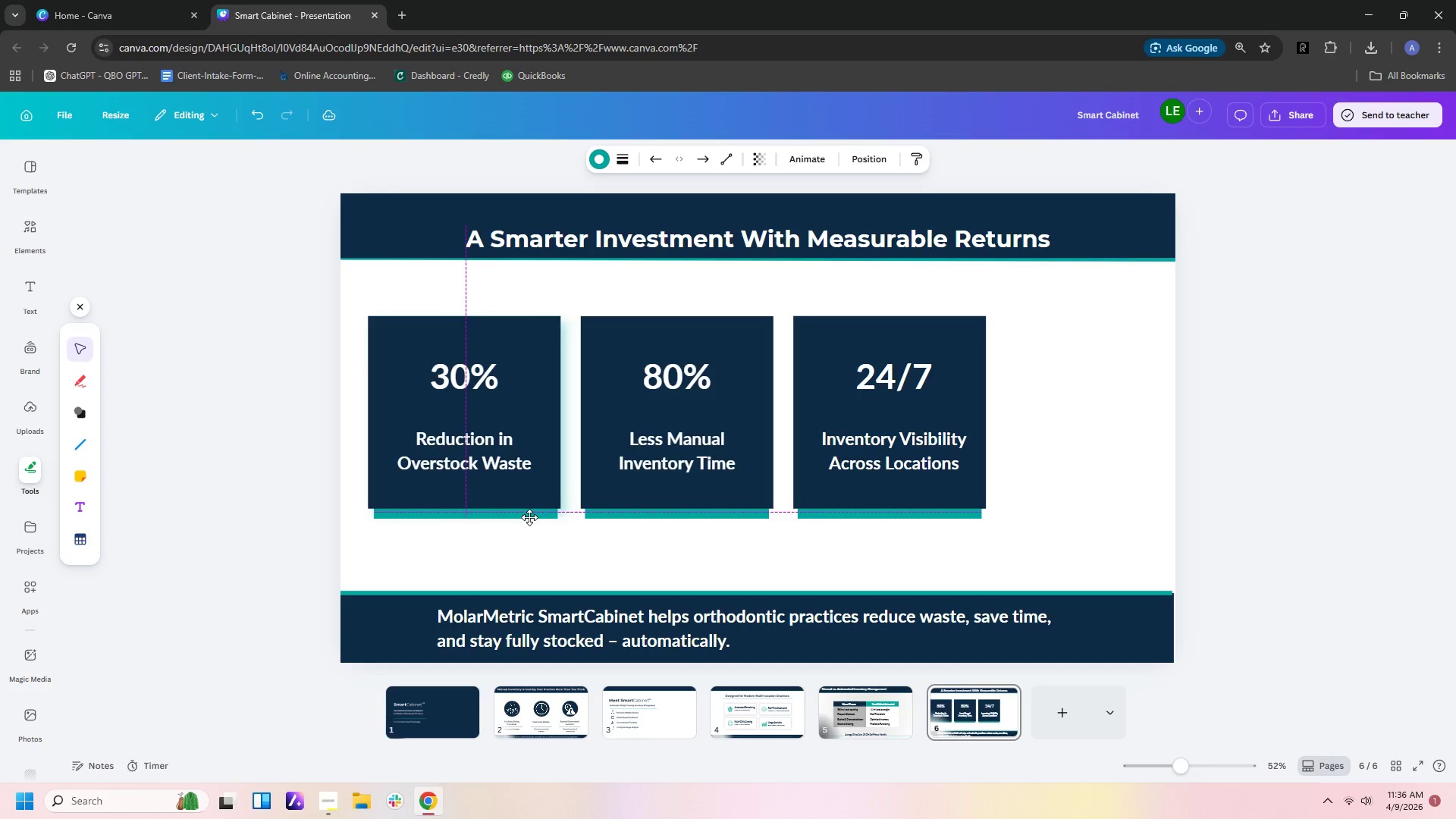 
wait(10.89)
 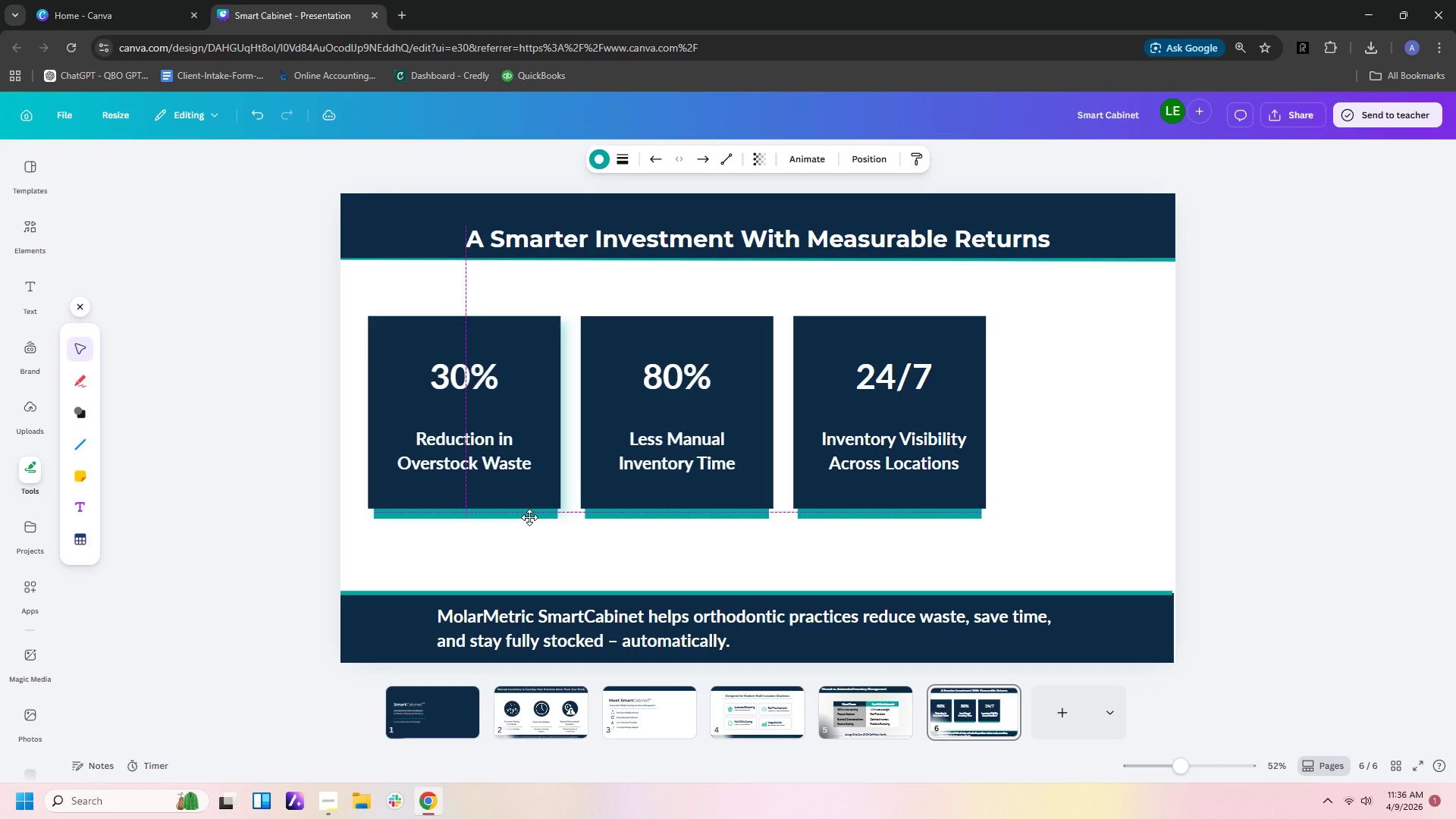 
left_click([592, 541])
 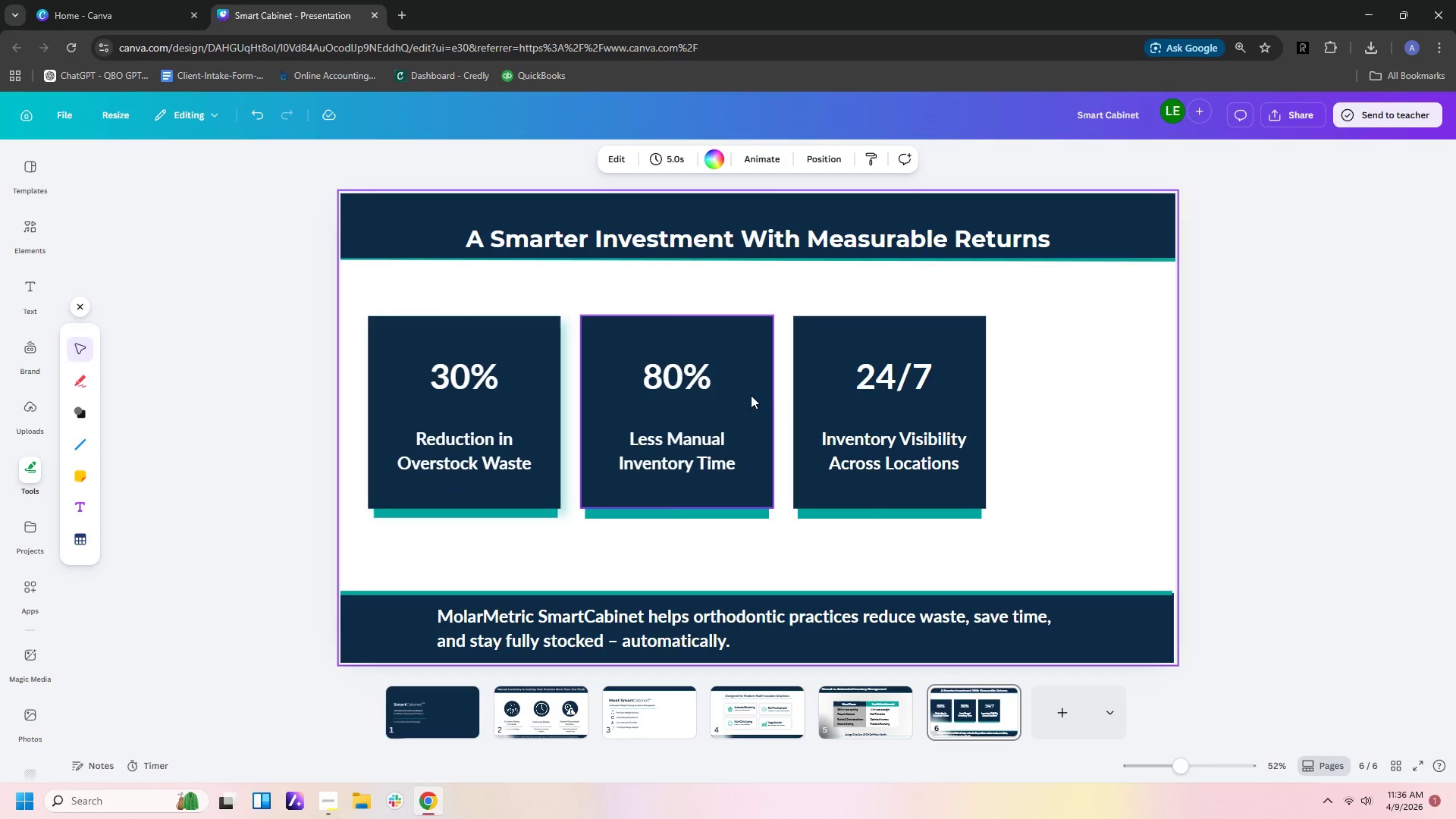 
left_click([751, 386])
 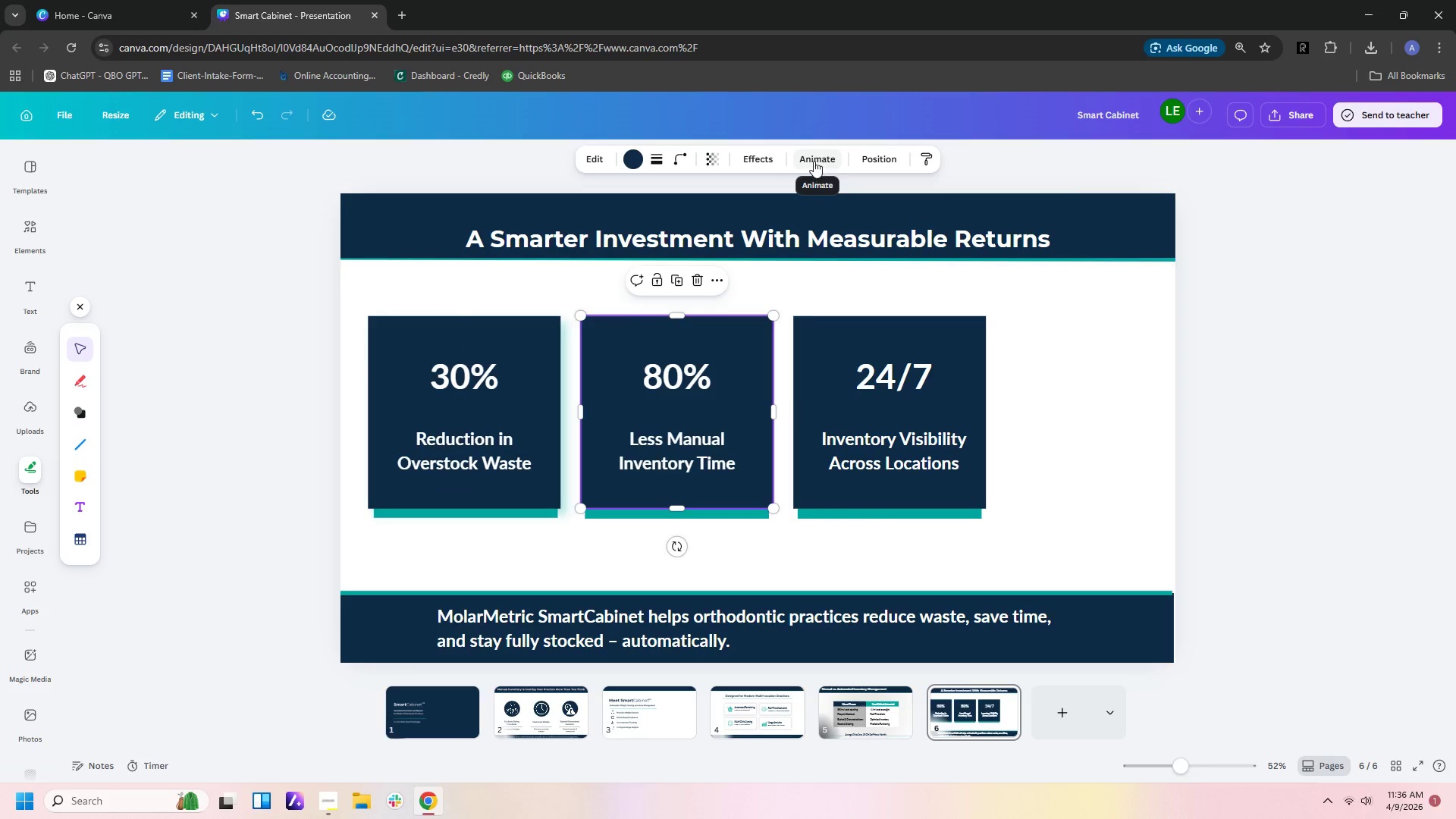 
left_click([758, 152])
 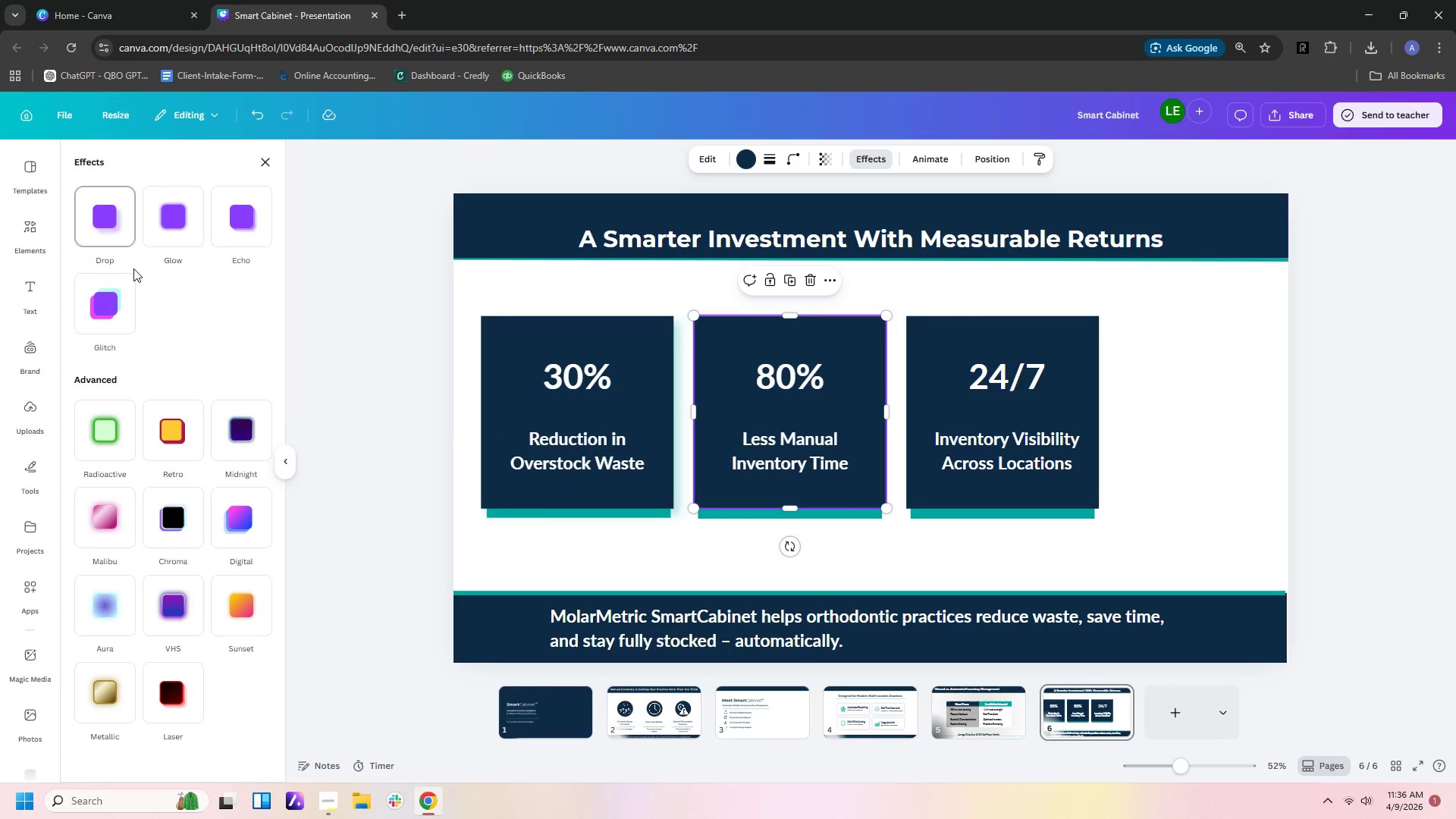 
left_click([118, 231])
 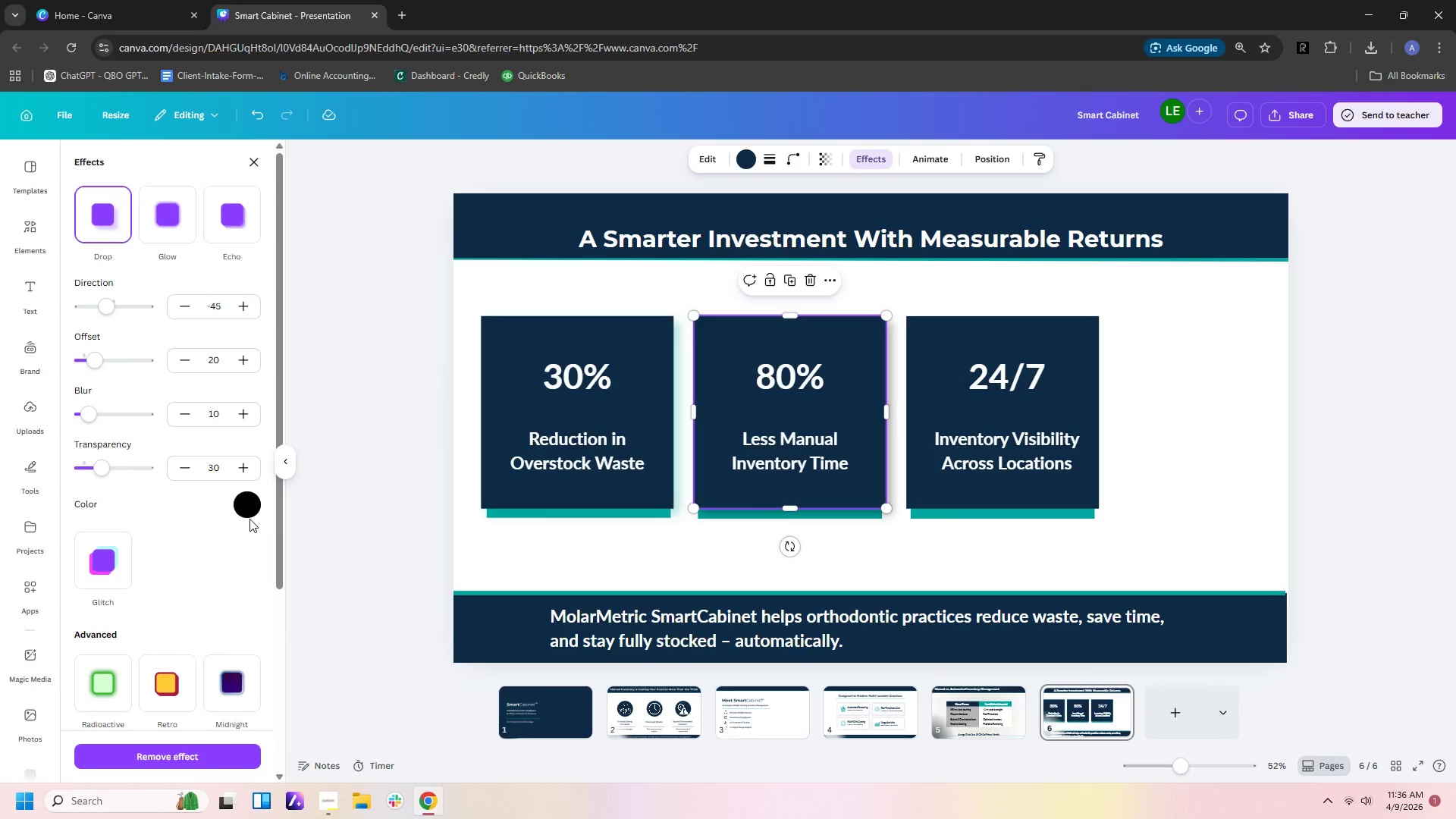 
left_click([246, 507])
 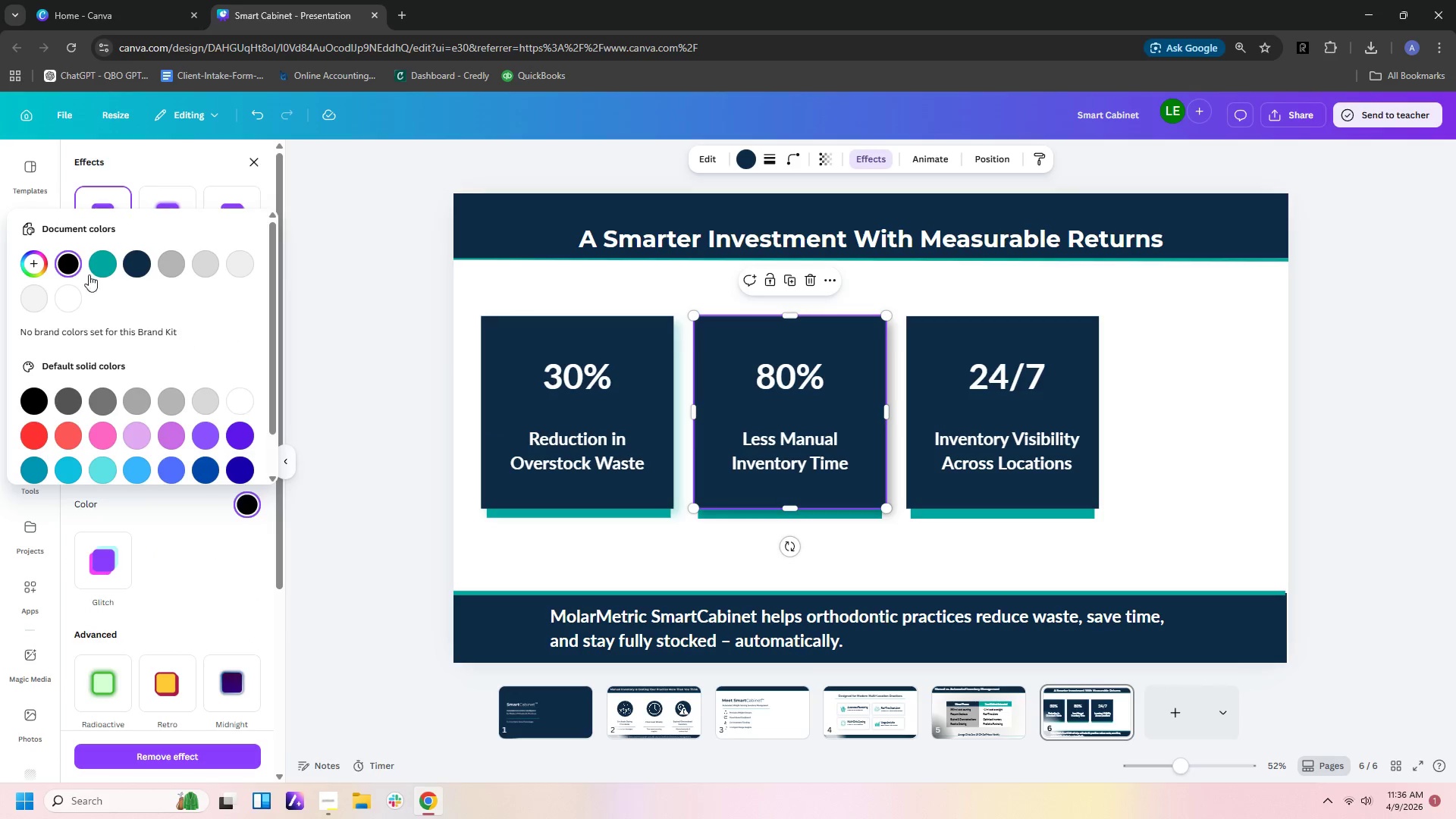 
left_click([99, 262])
 